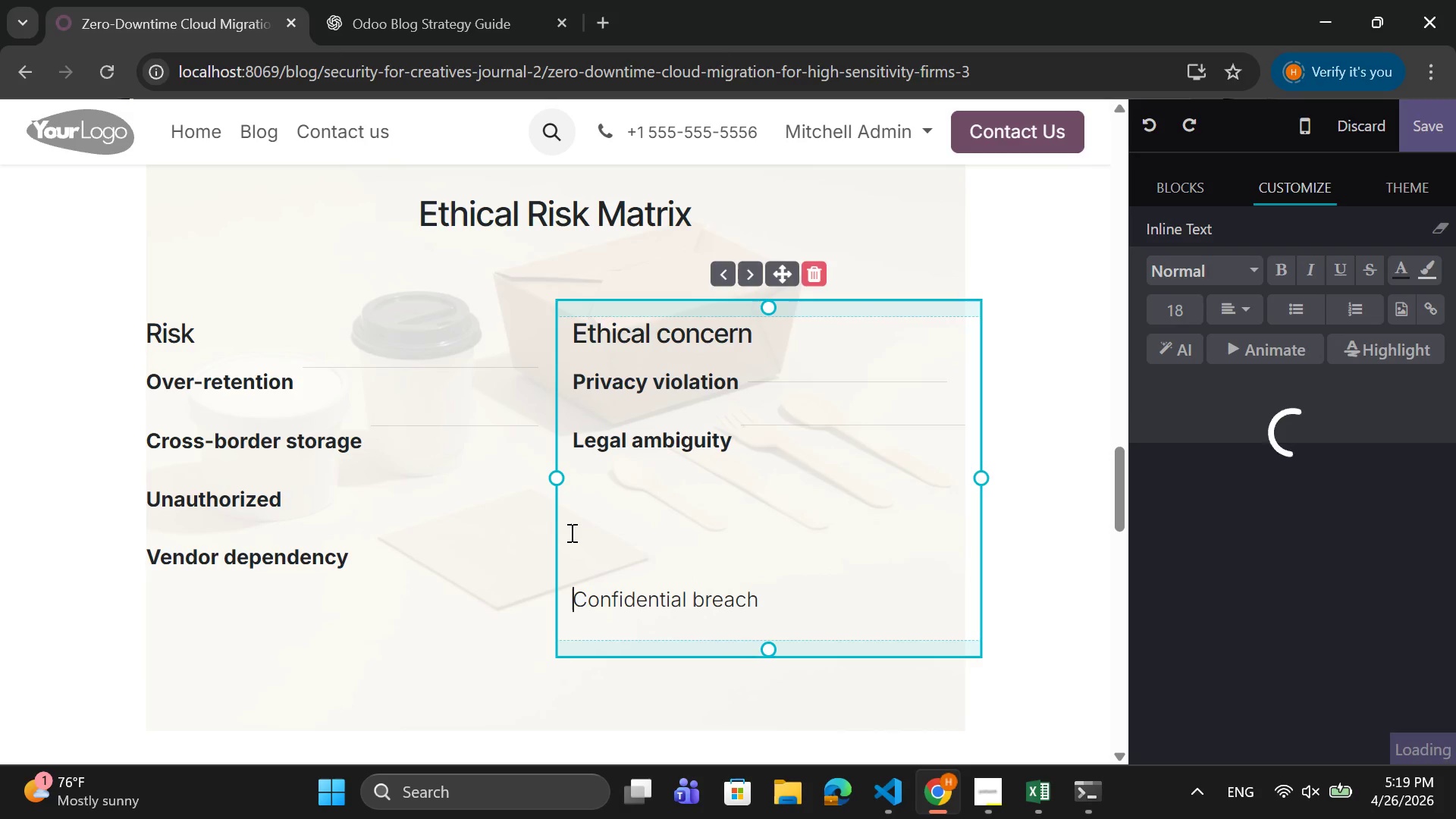 
key(Control+Z)
 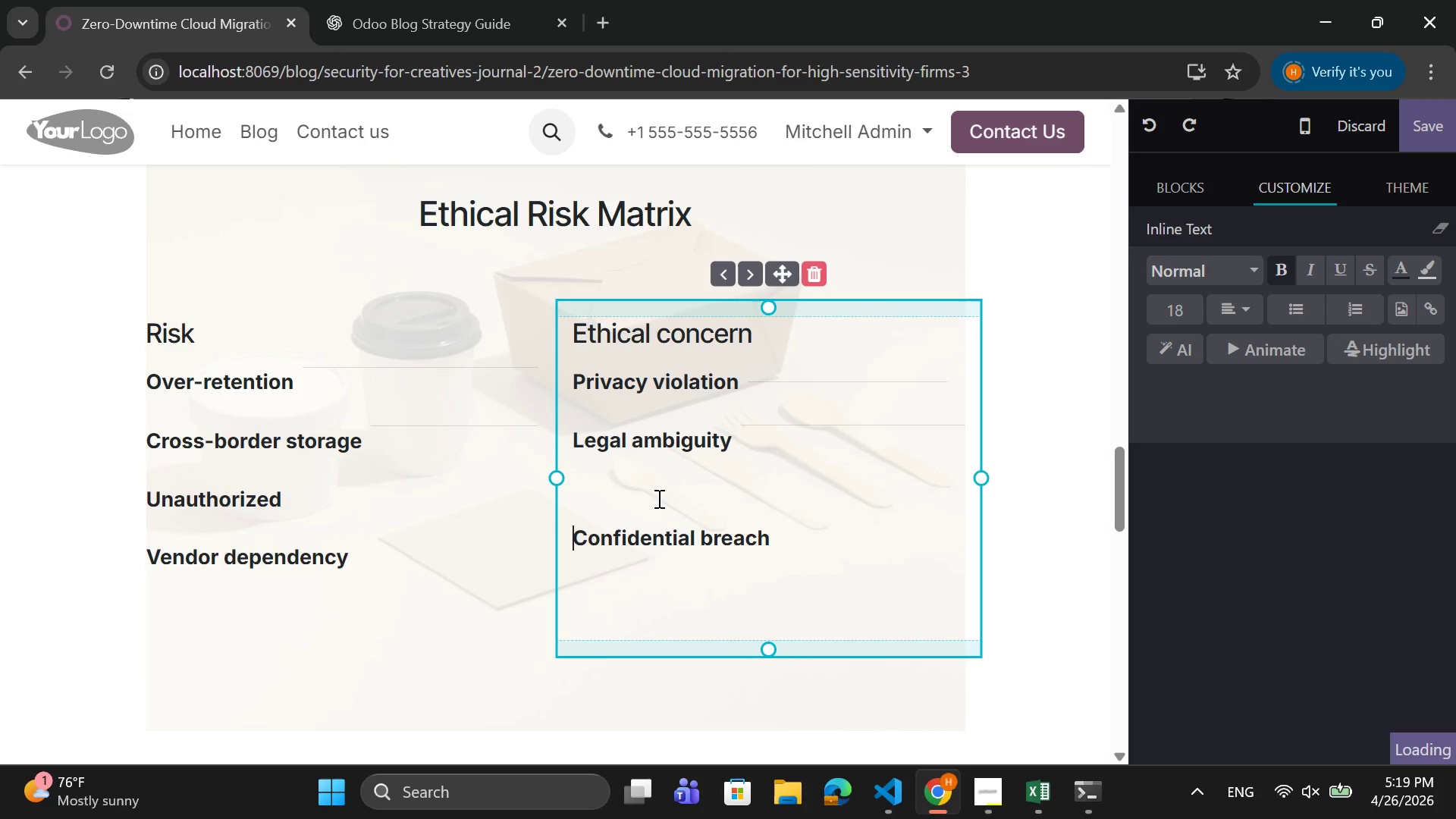 
left_click([663, 495])
 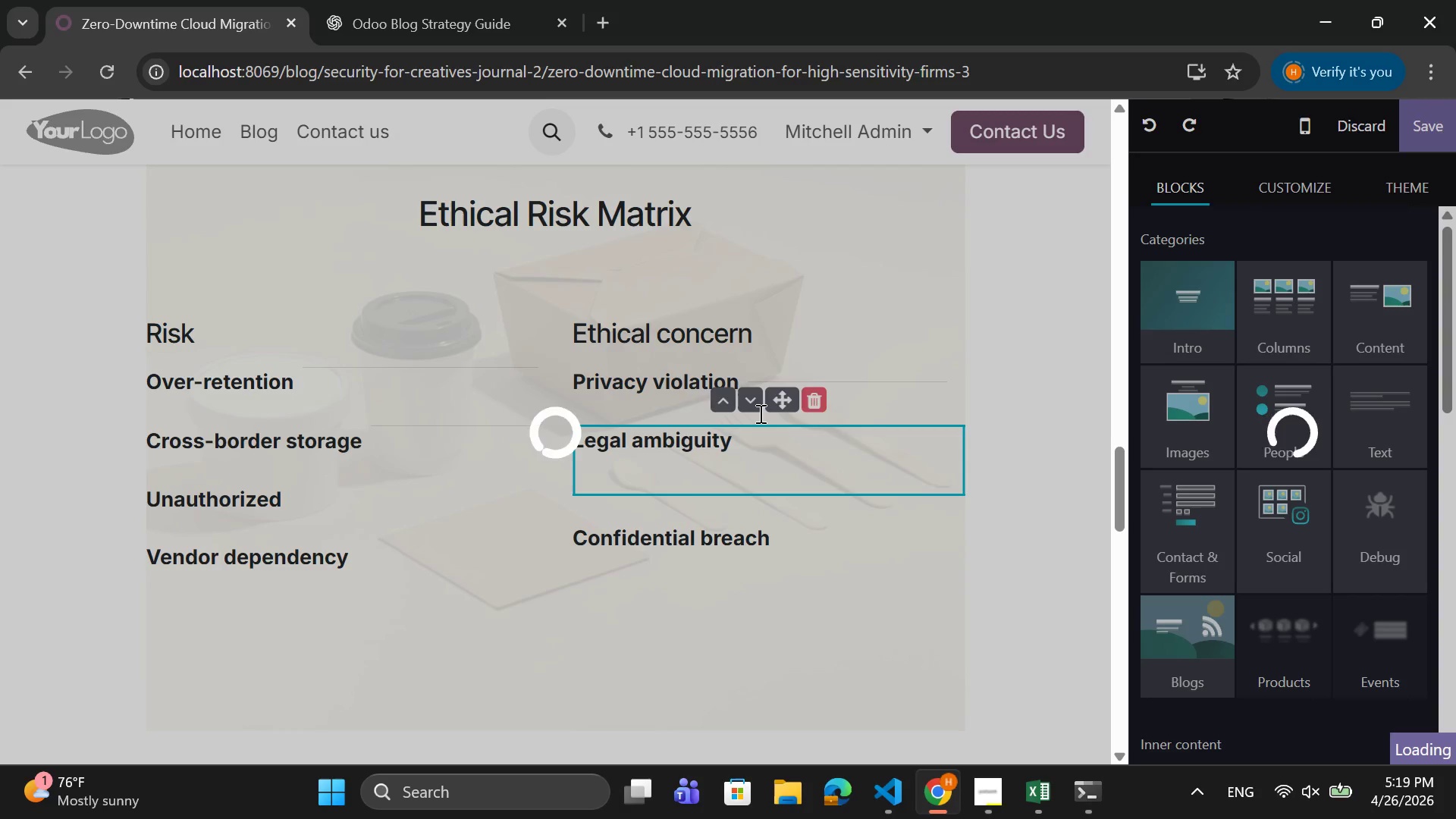 
left_click([757, 396])
 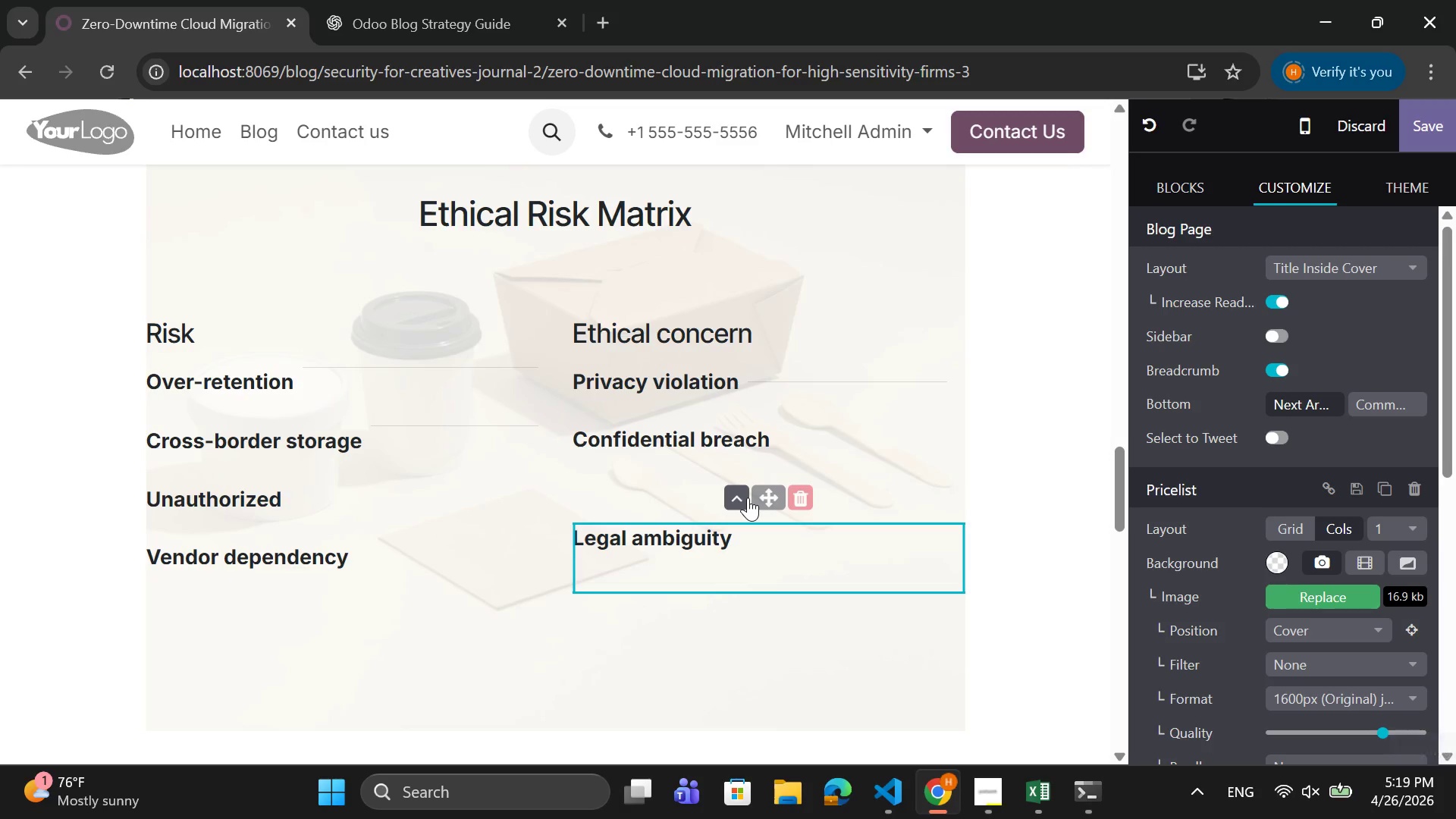 
left_click([748, 497])
 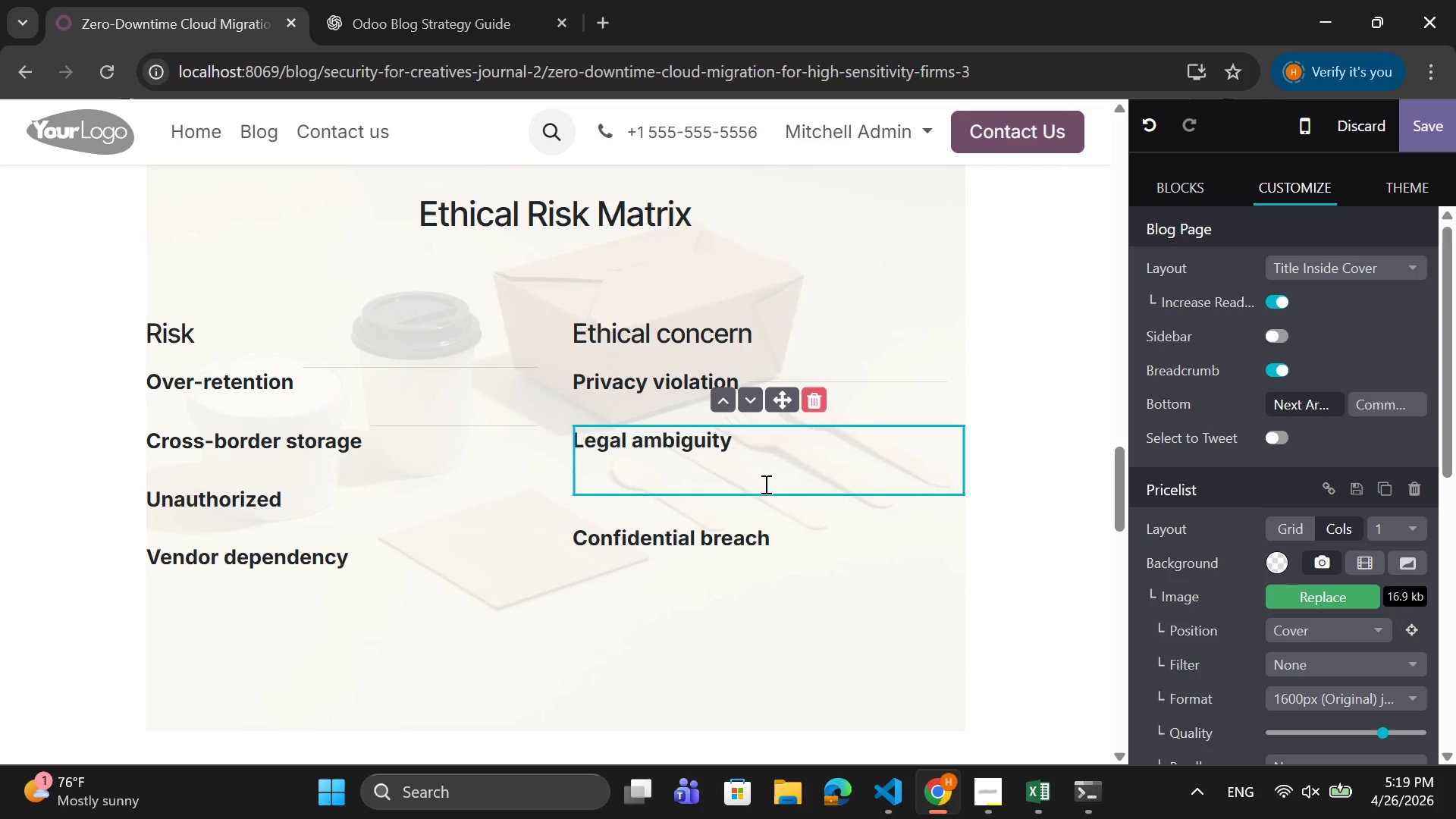 
left_click([766, 494])
 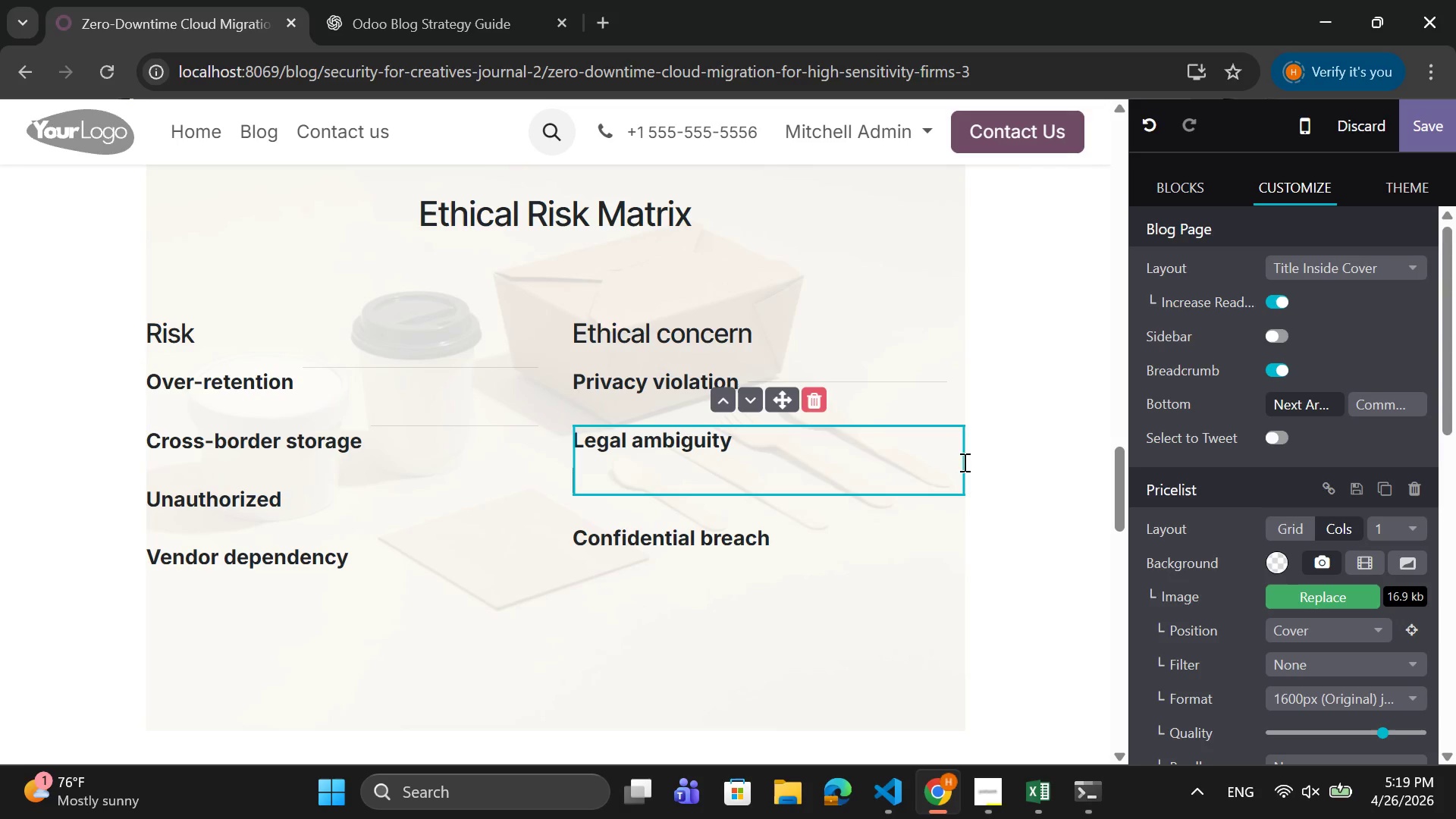 
left_click([962, 462])
 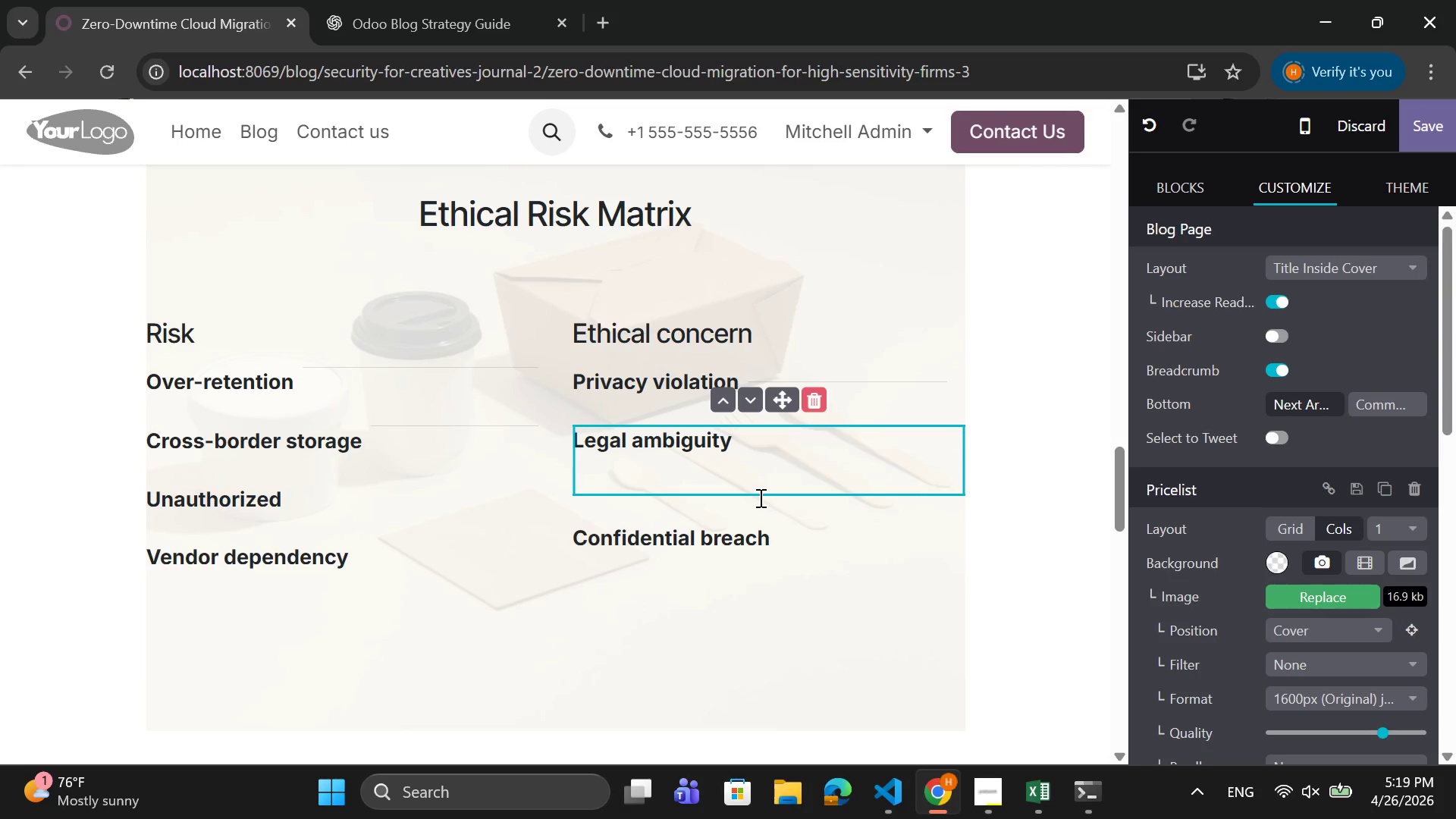 
left_click_drag(start_coordinate=[759, 497], to_coordinate=[755, 462])
 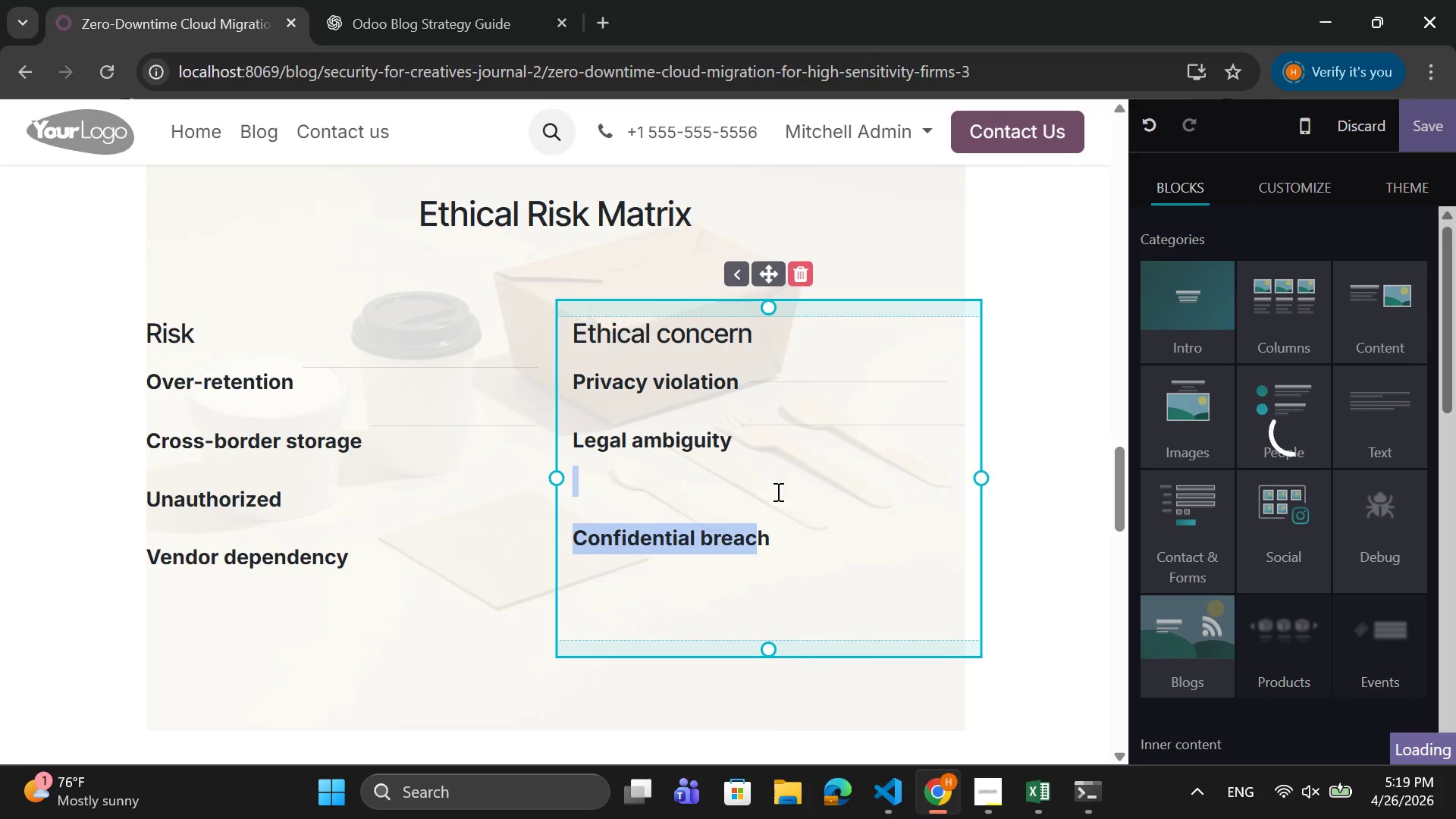 
left_click([775, 491])
 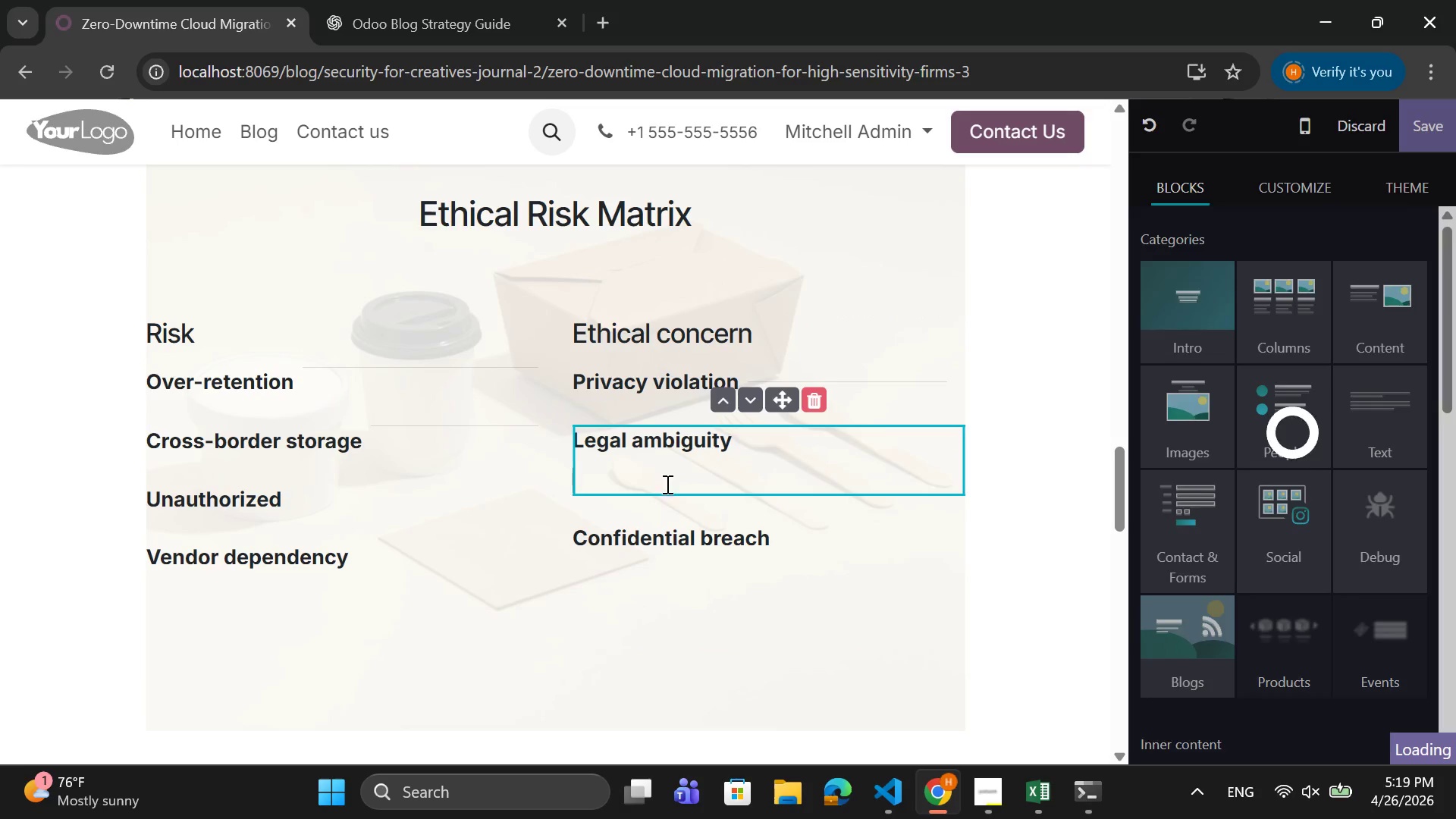 
left_click([661, 493])
 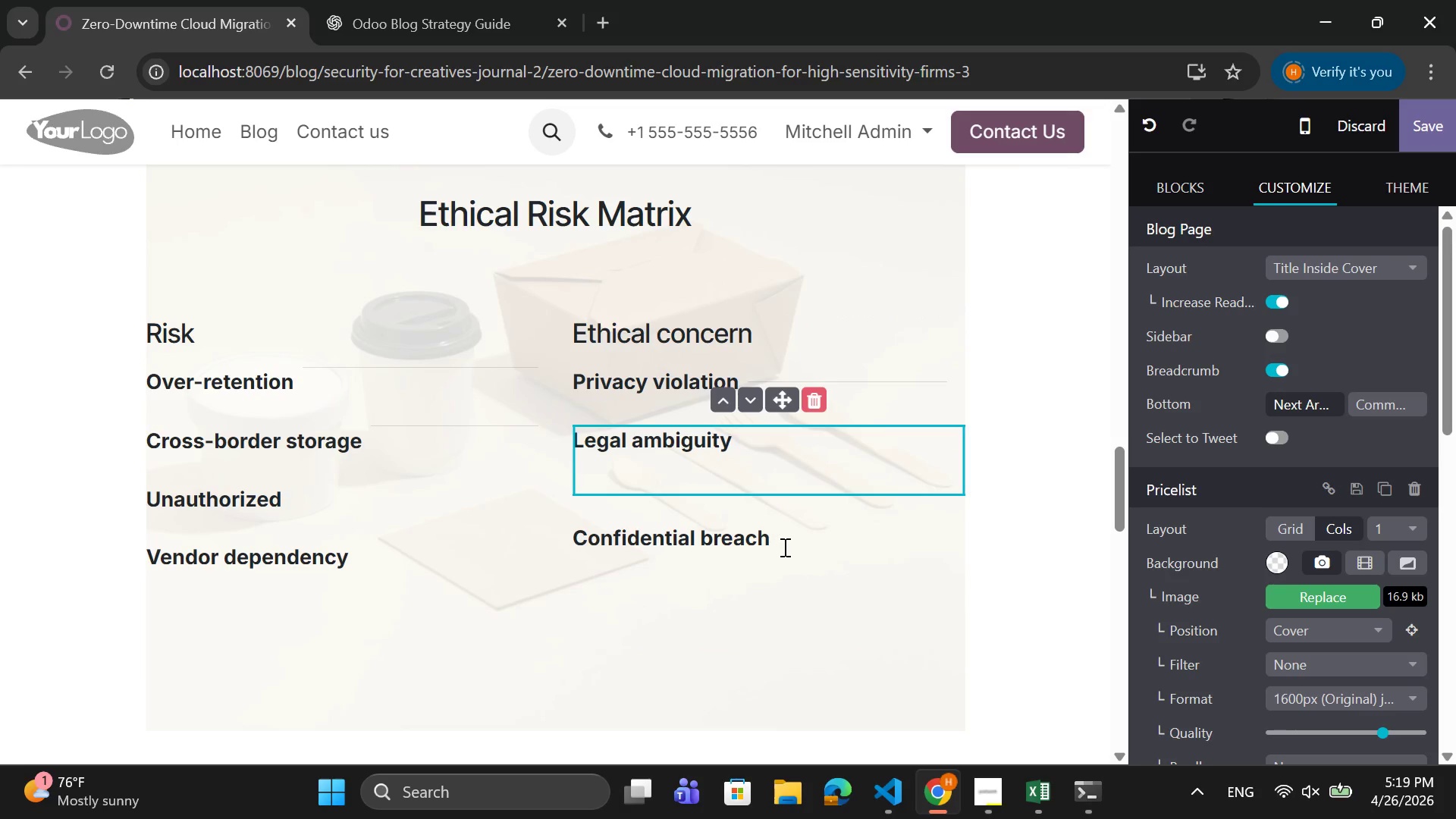 
left_click([783, 547])
 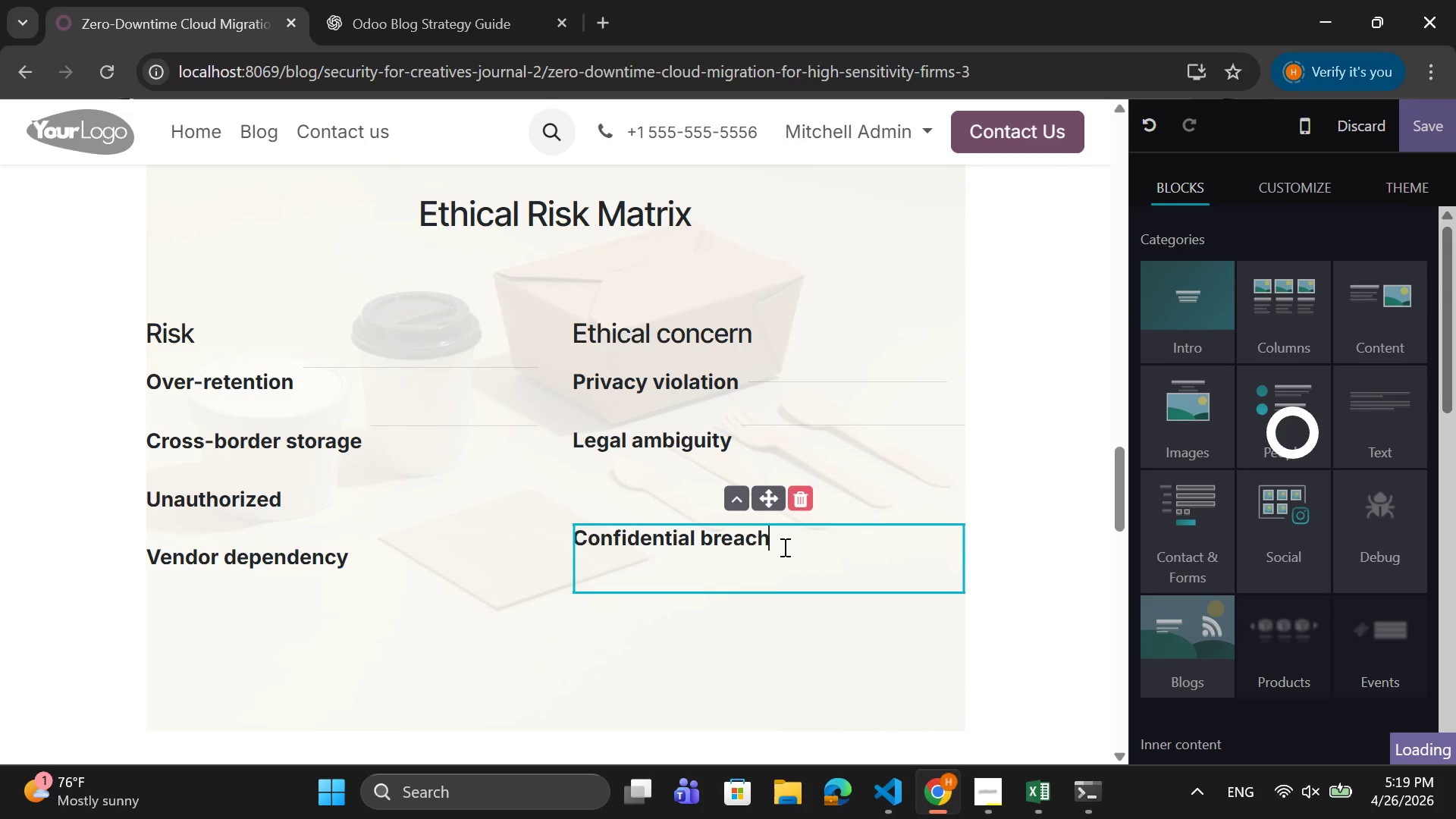 
key(ArrowLeft)
 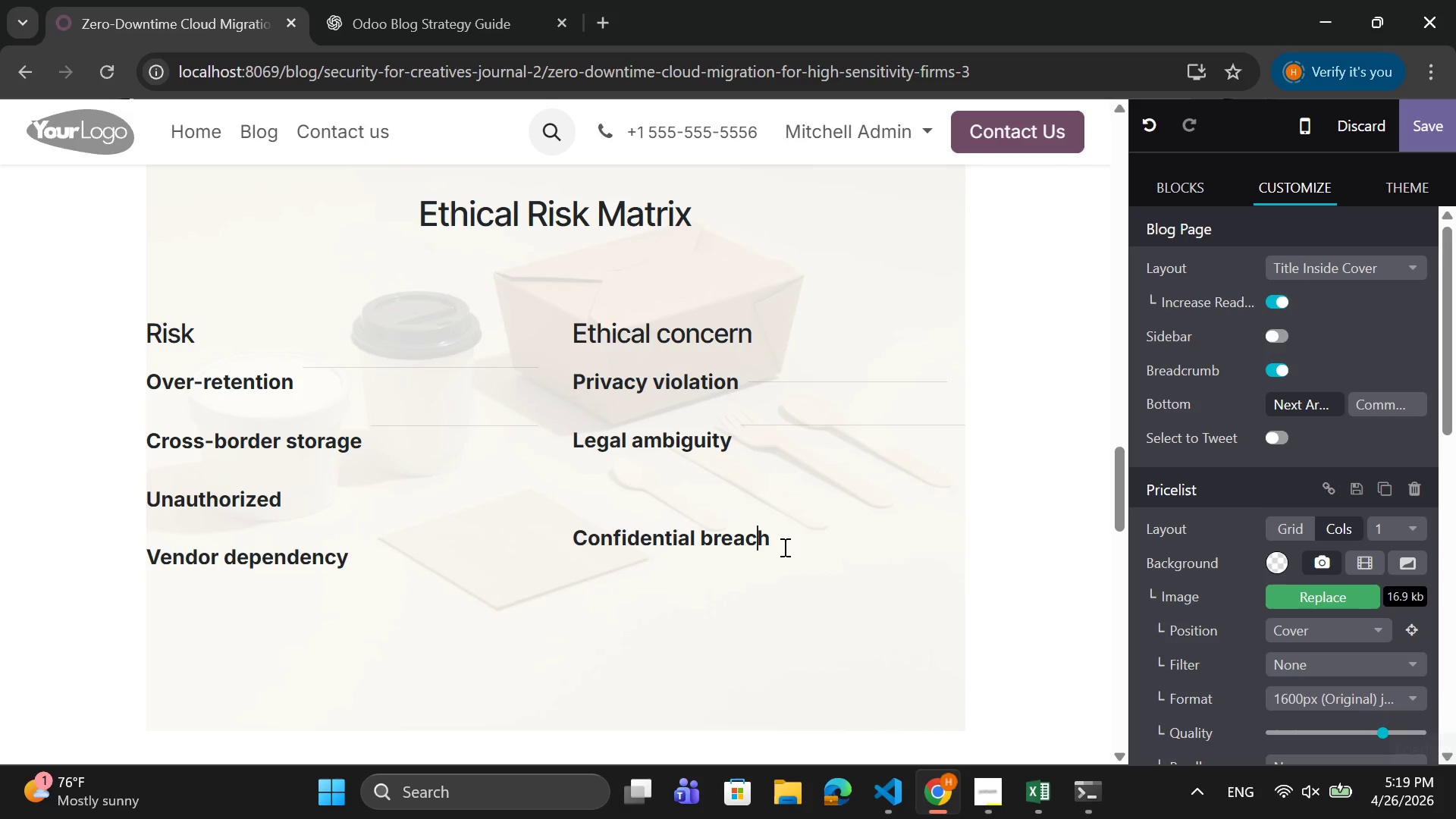 
key(ArrowLeft)
 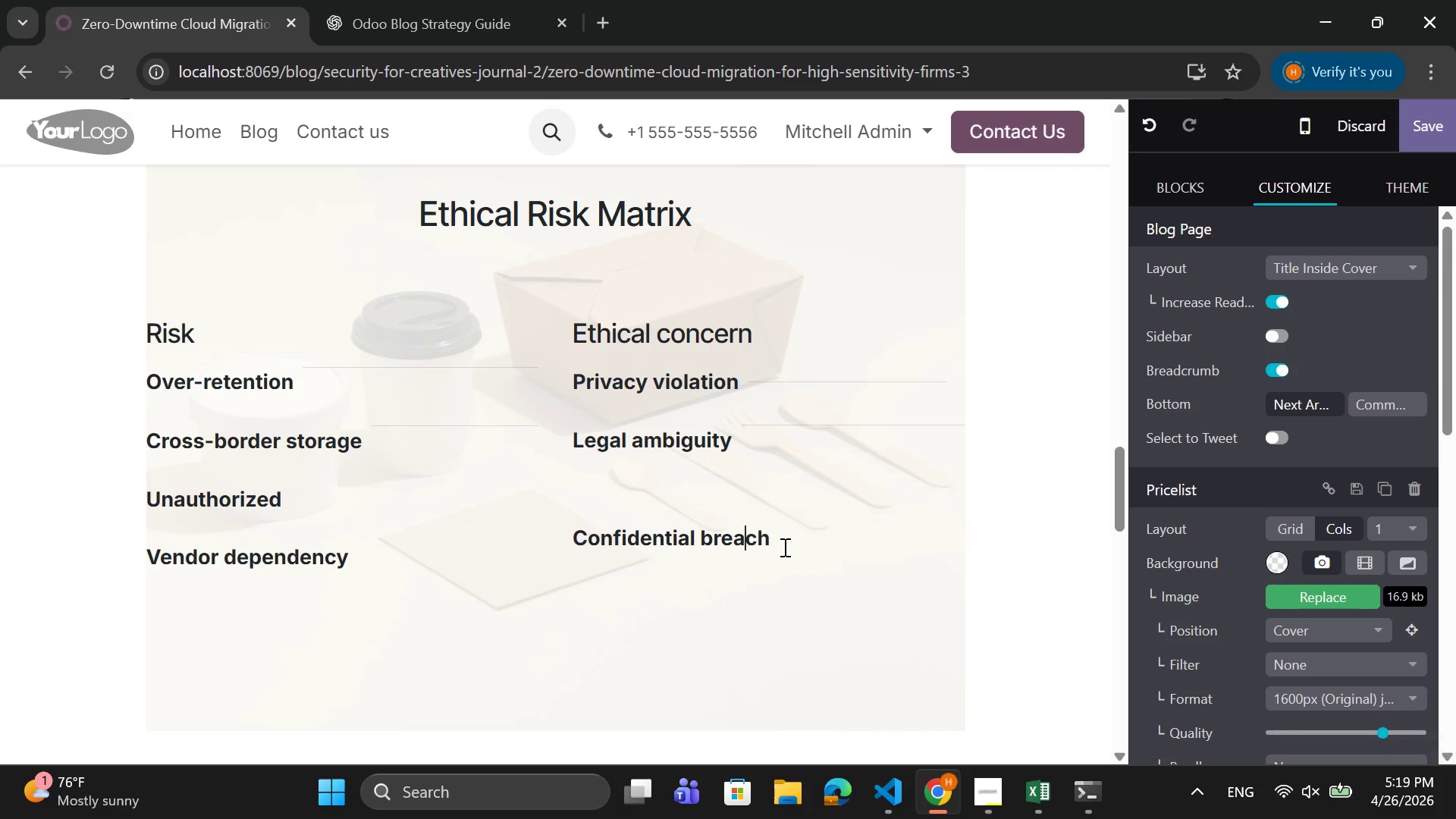 
key(ArrowLeft)
 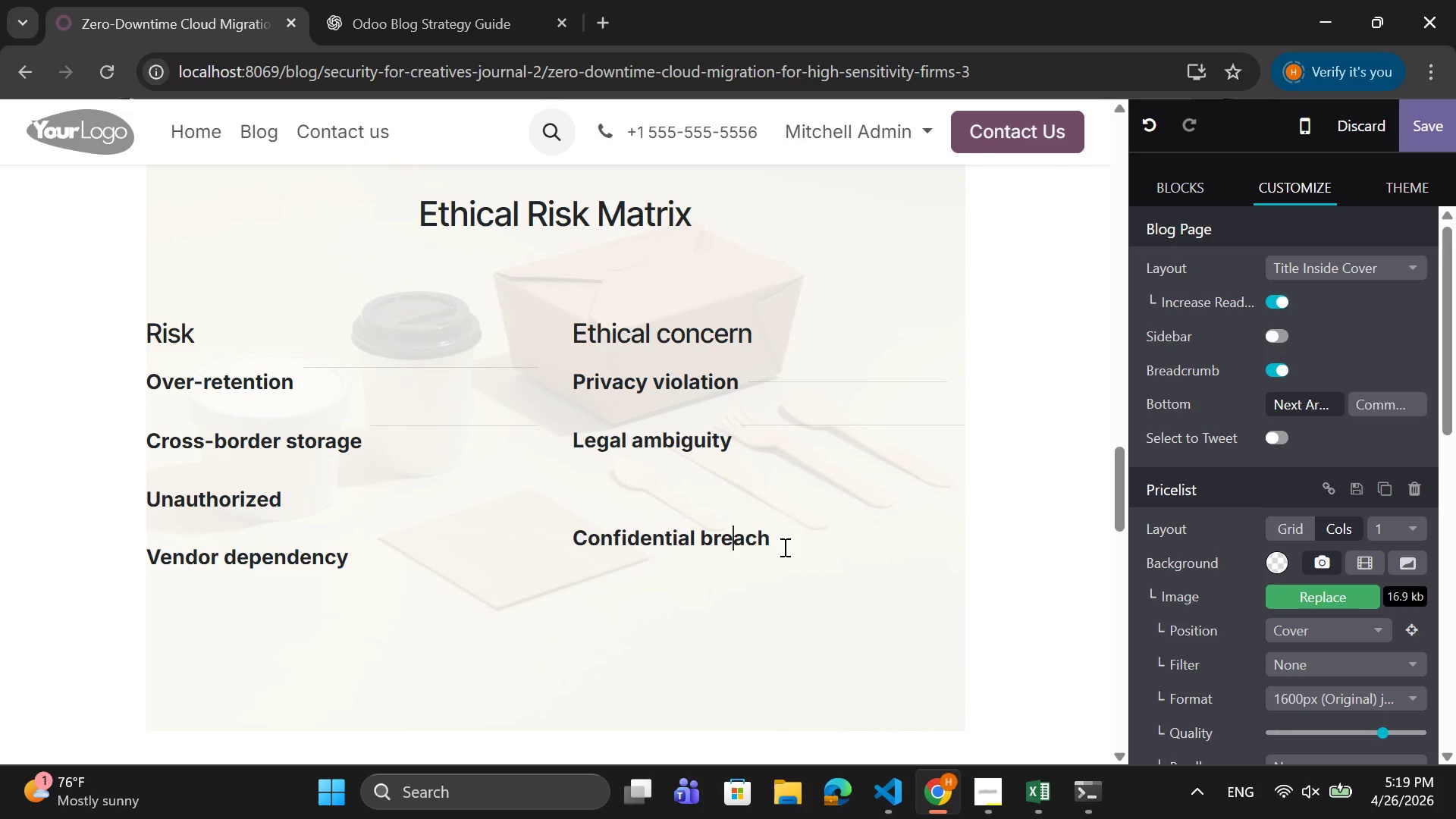 
key(ArrowLeft)
 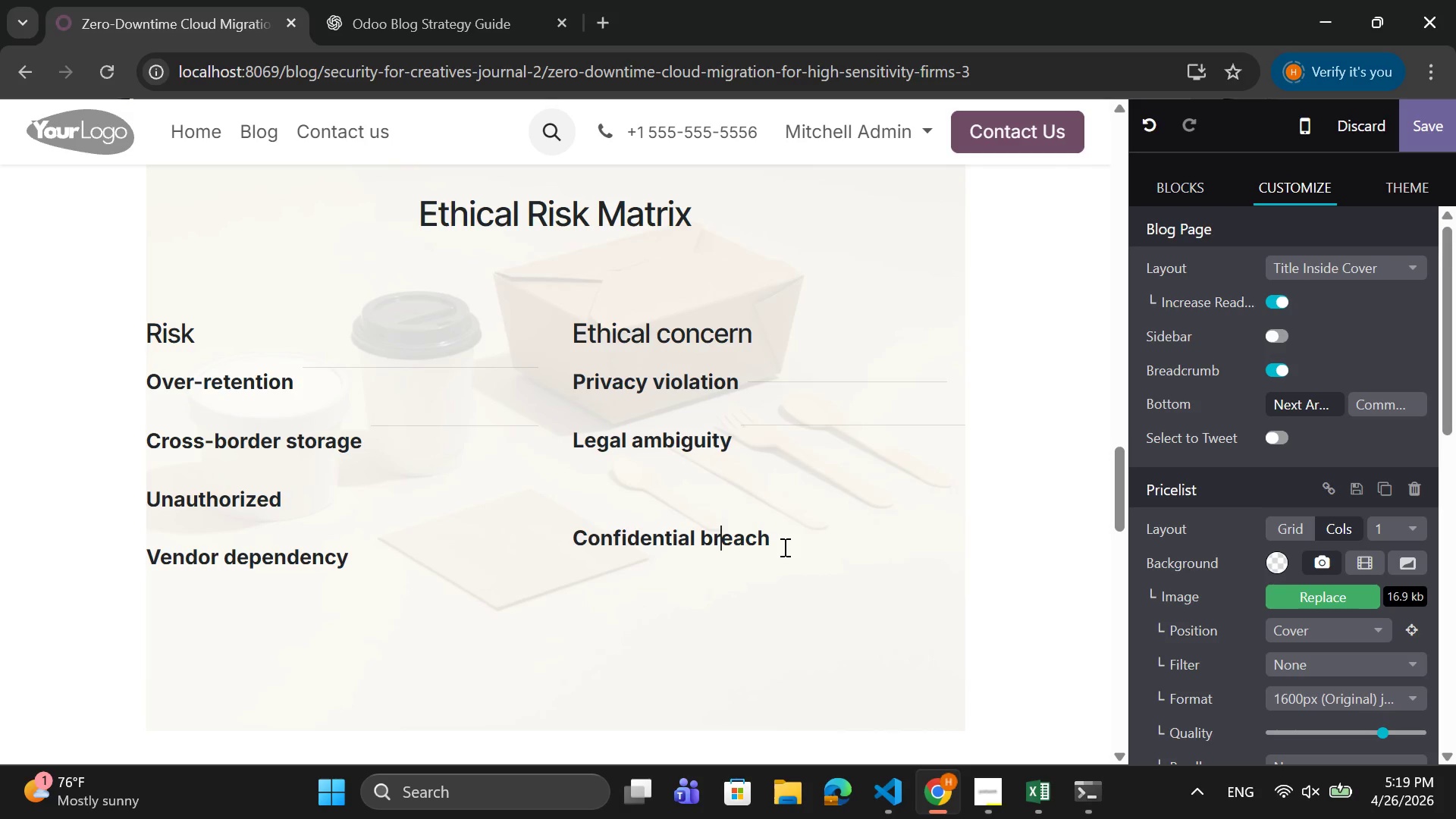 
key(ArrowLeft)
 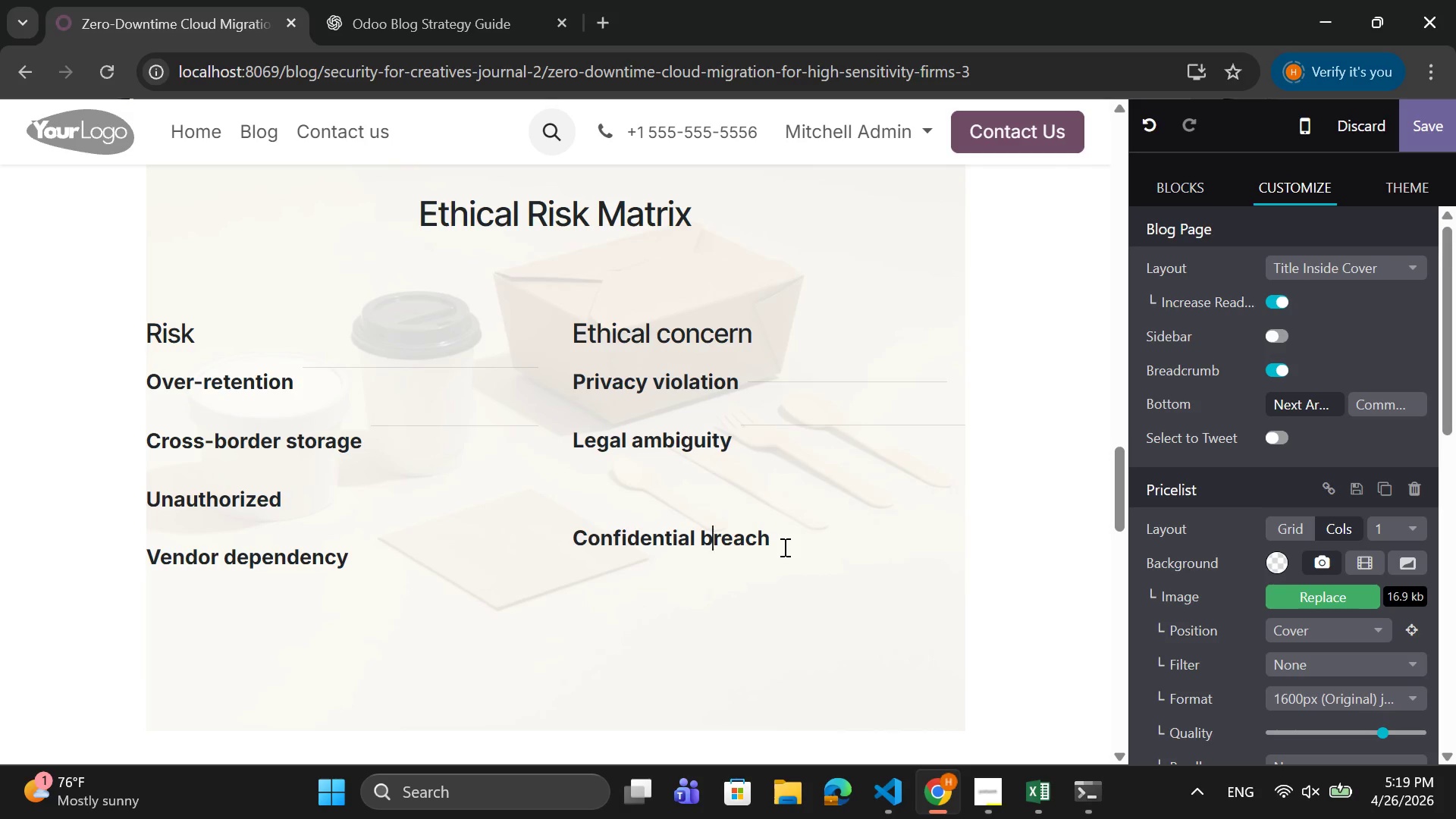 
key(ArrowLeft)
 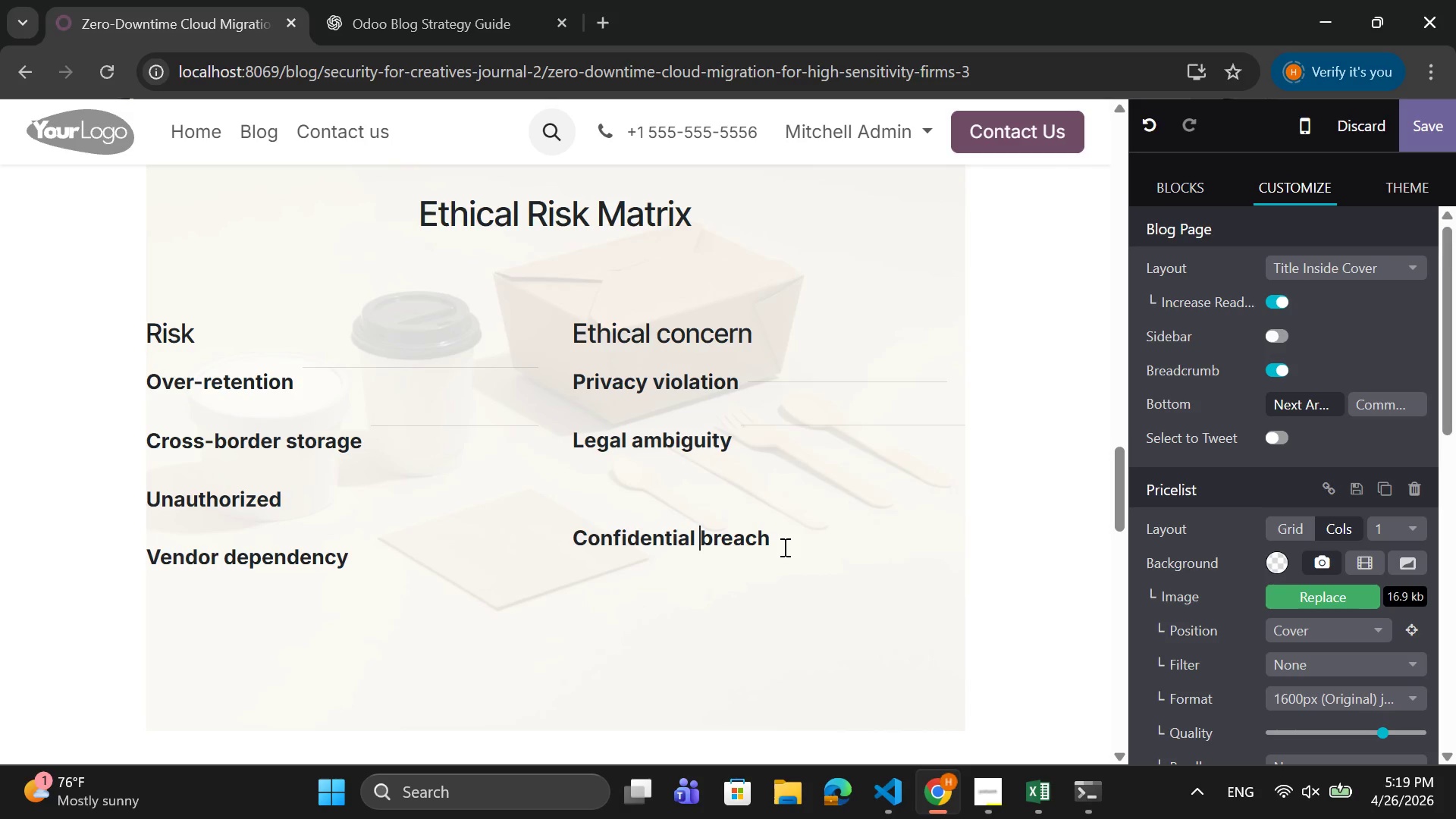 
key(ArrowLeft)
 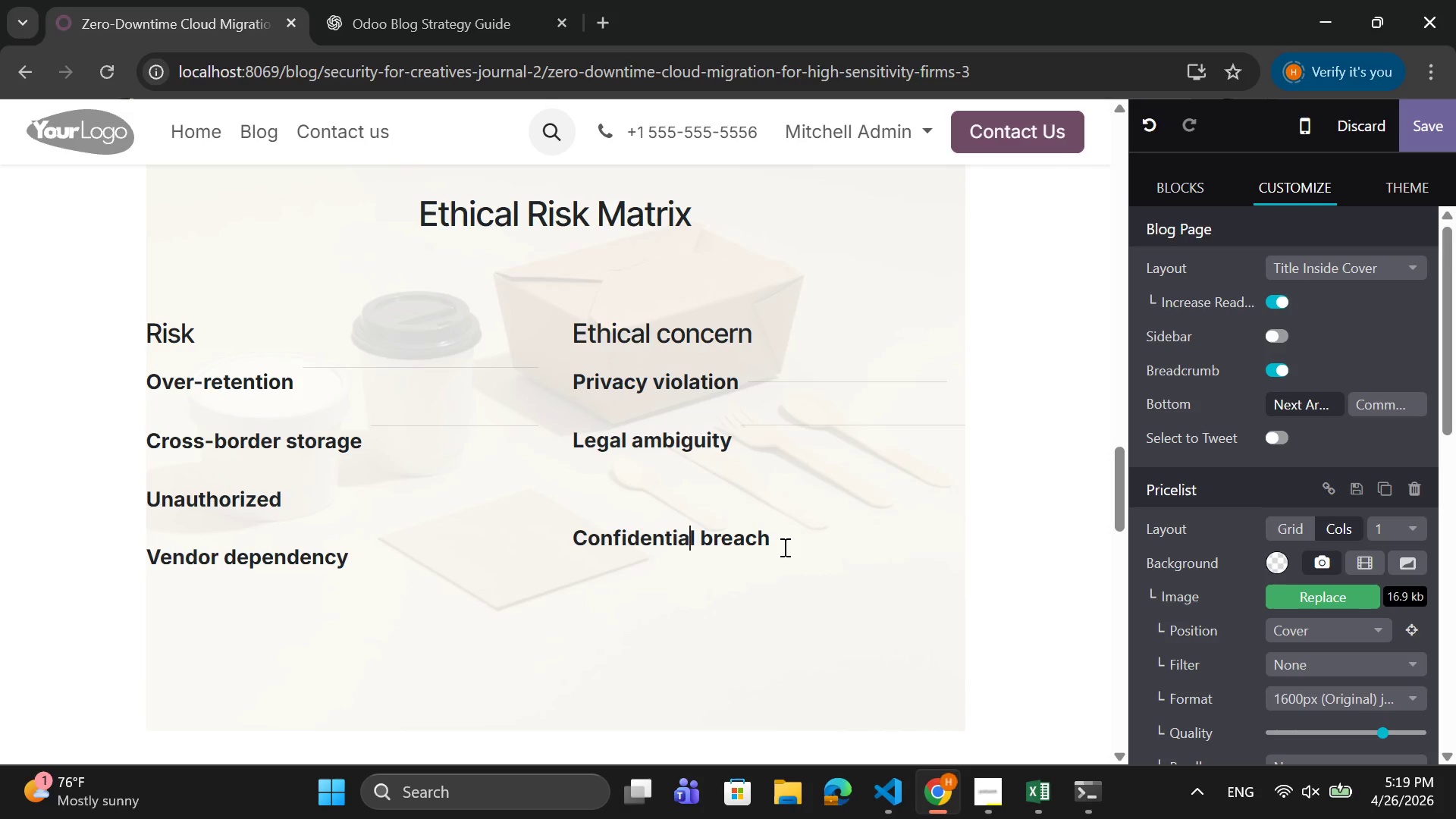 
key(ArrowLeft)
 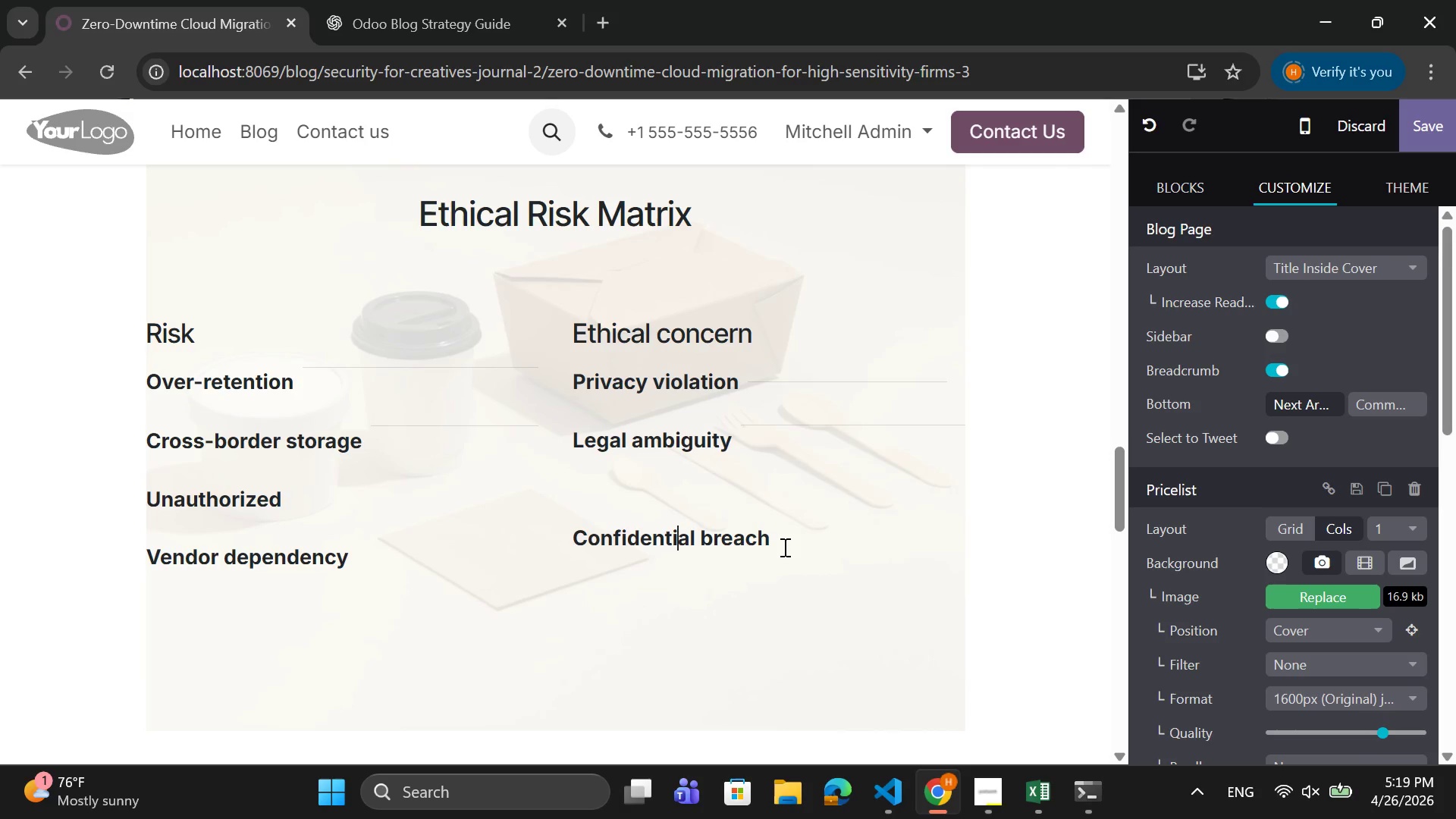 
key(ArrowLeft)
 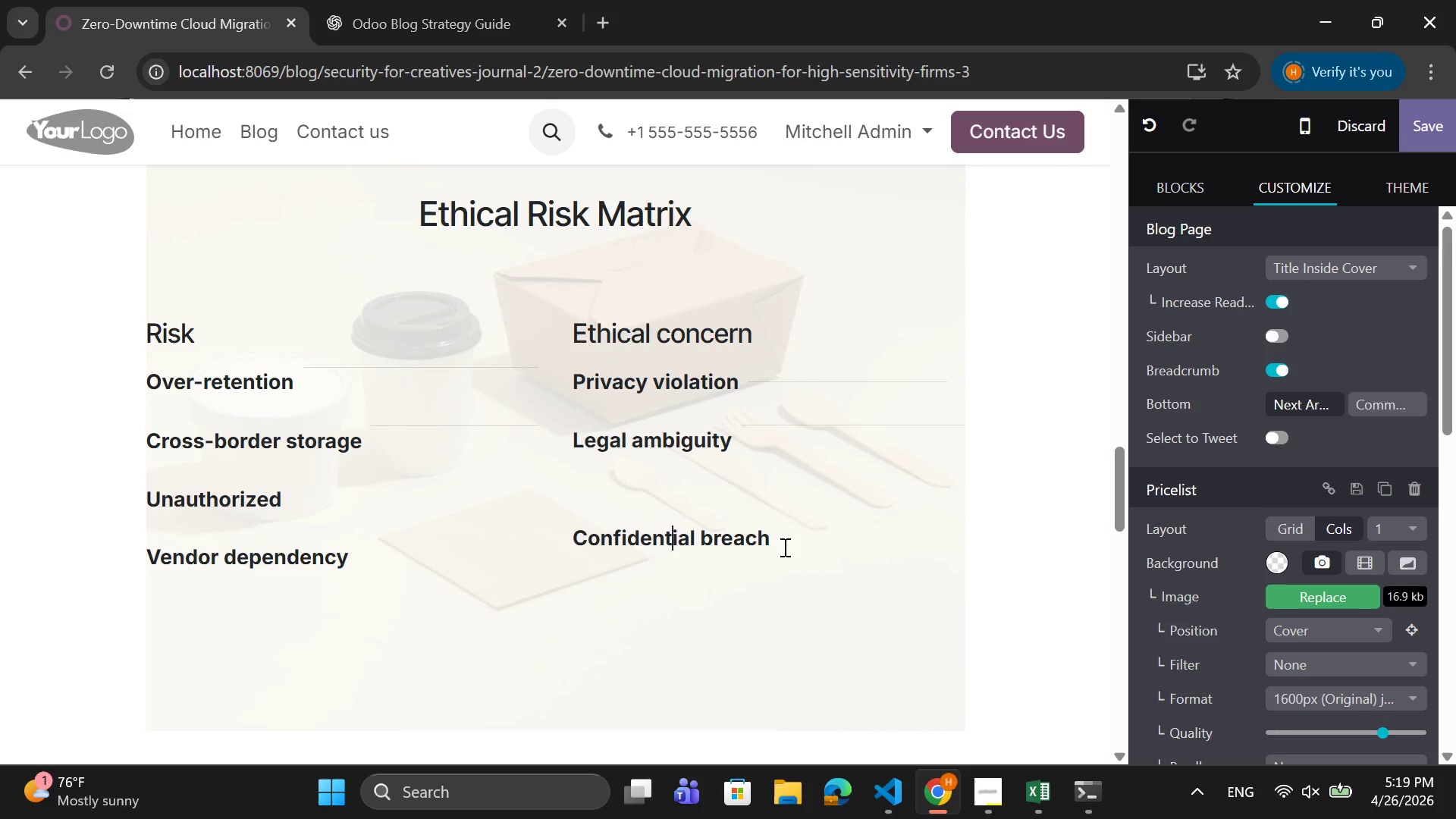 
key(ArrowLeft)
 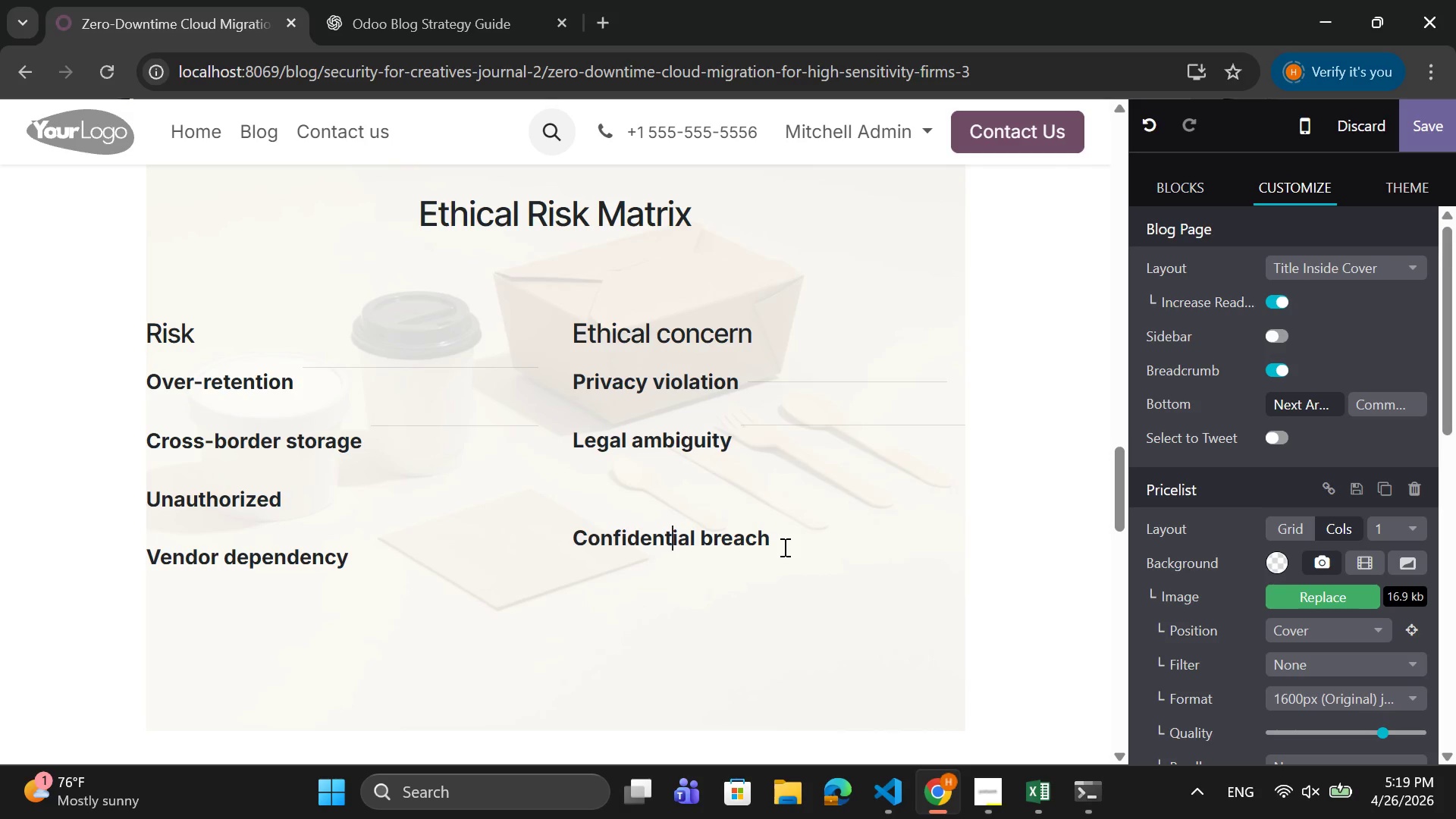 
key(ArrowLeft)
 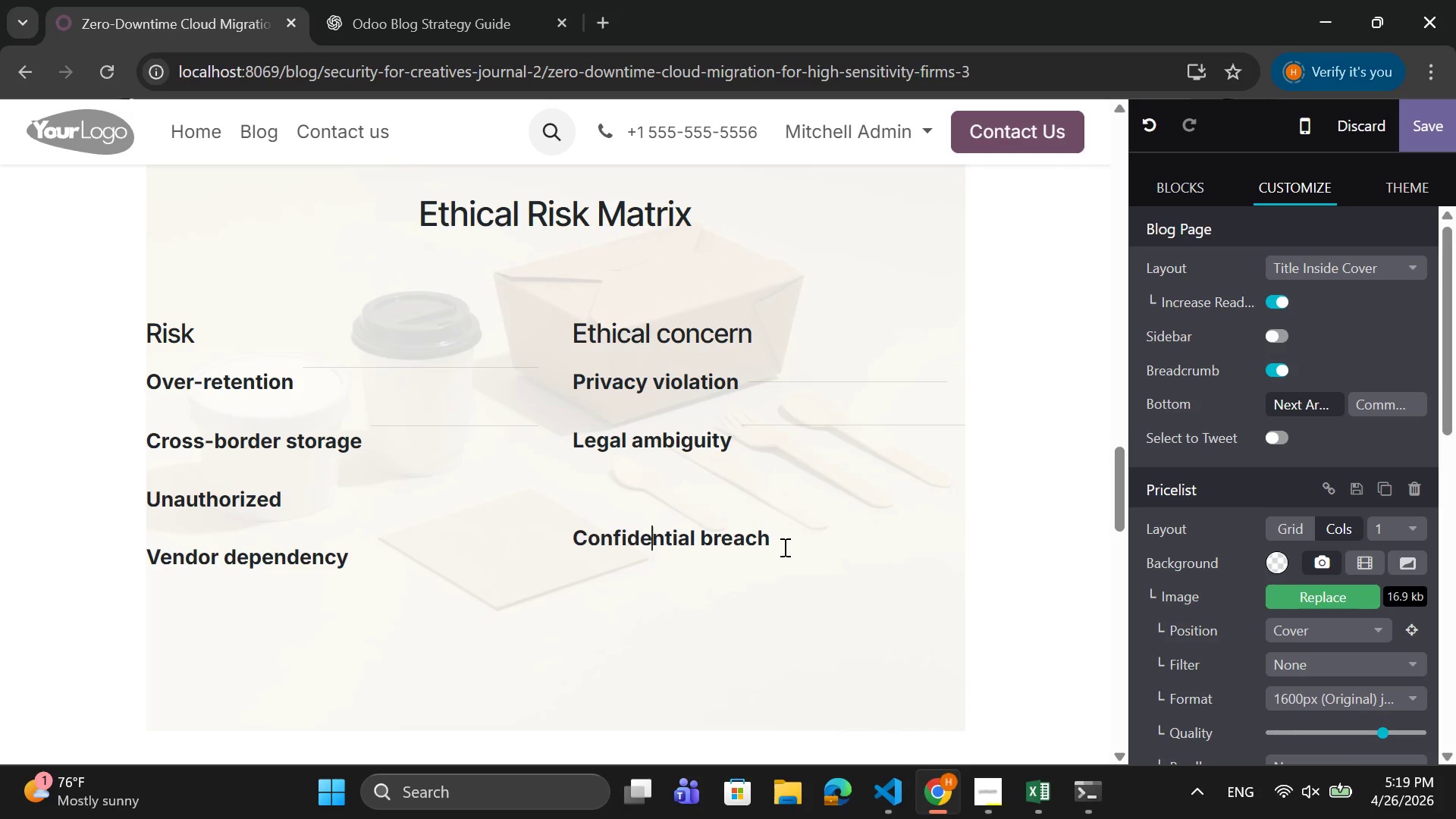 
key(ArrowLeft)
 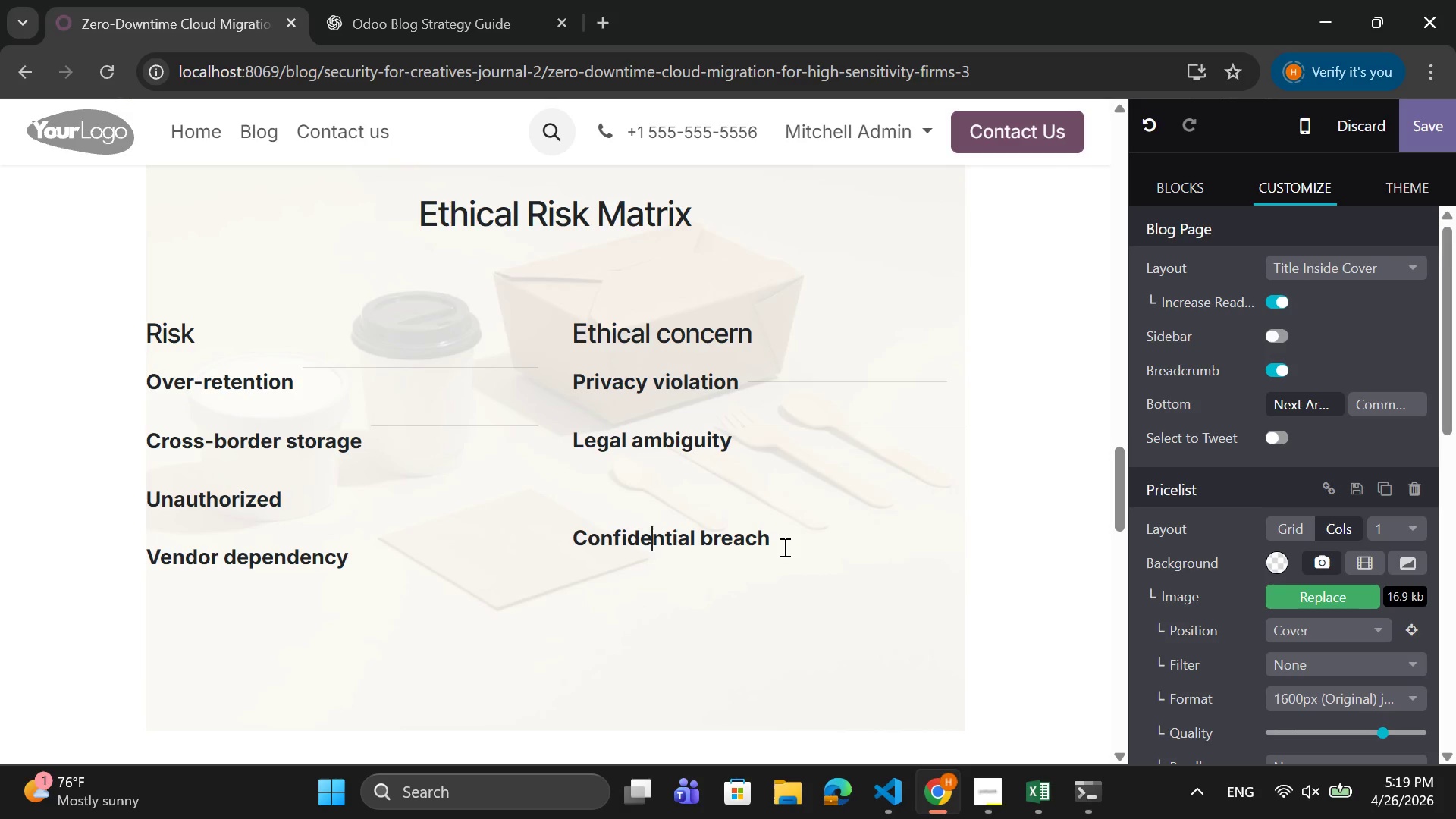 
key(ArrowLeft)
 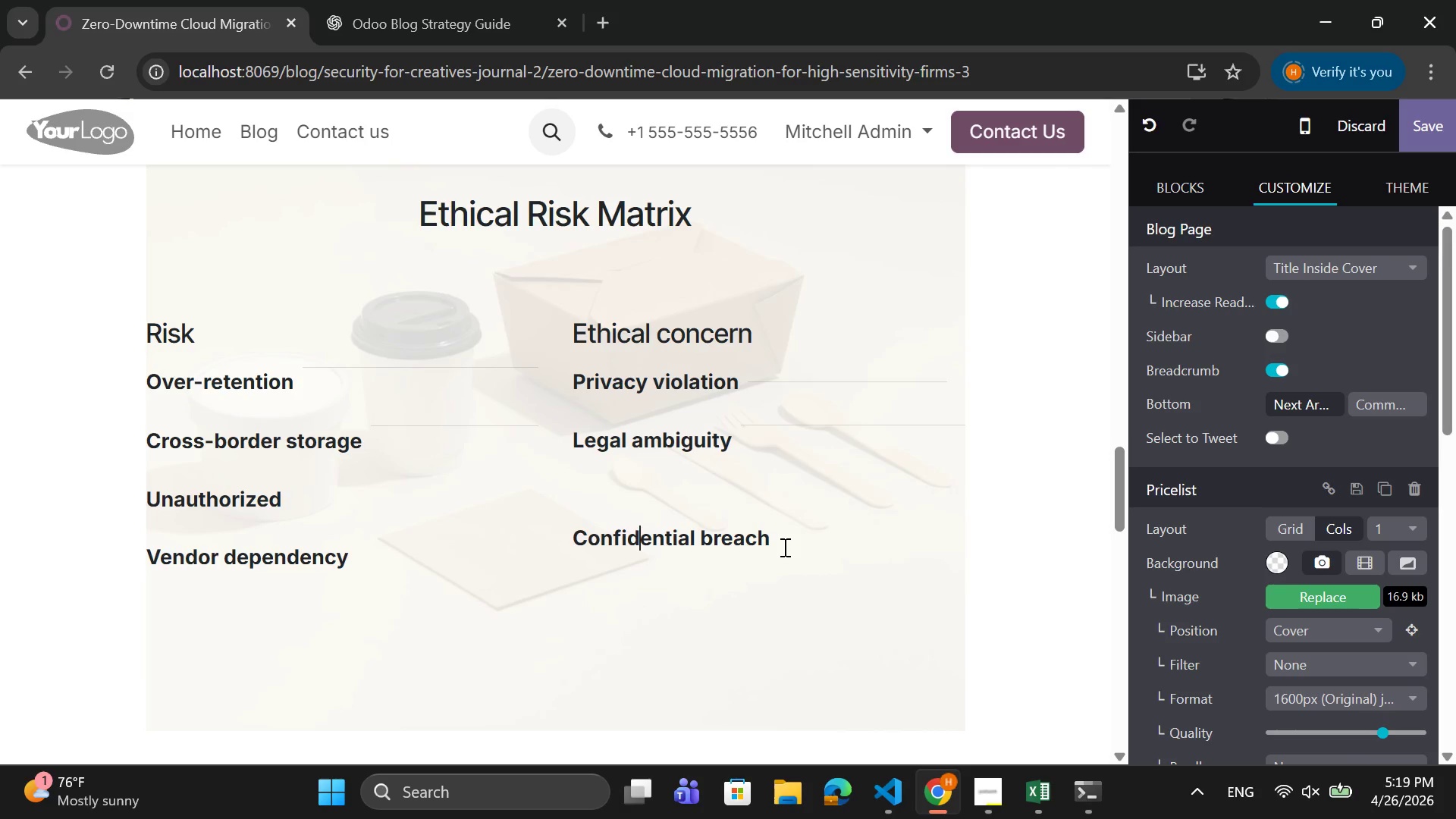 
key(ArrowLeft)
 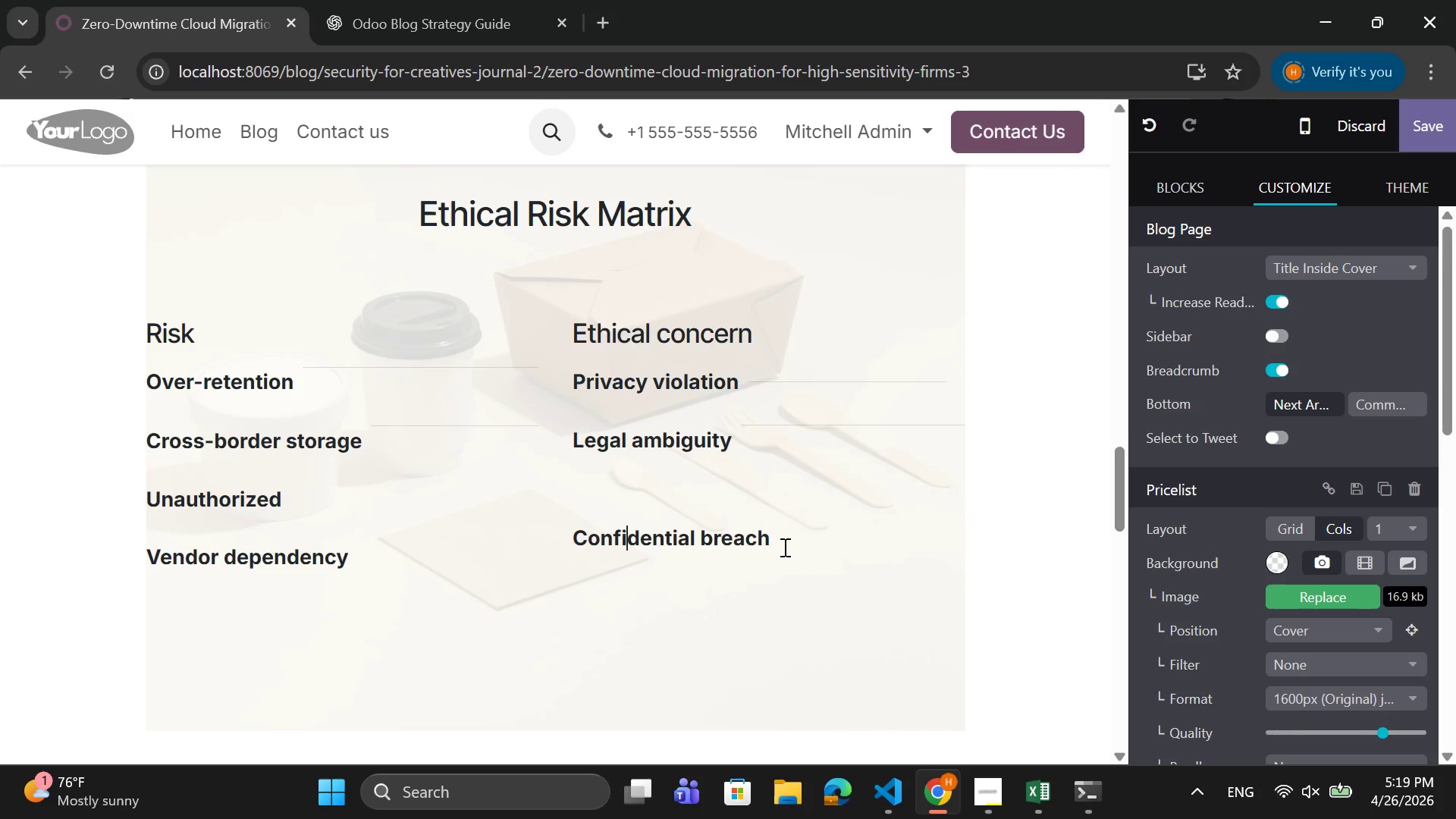 
key(ArrowLeft)
 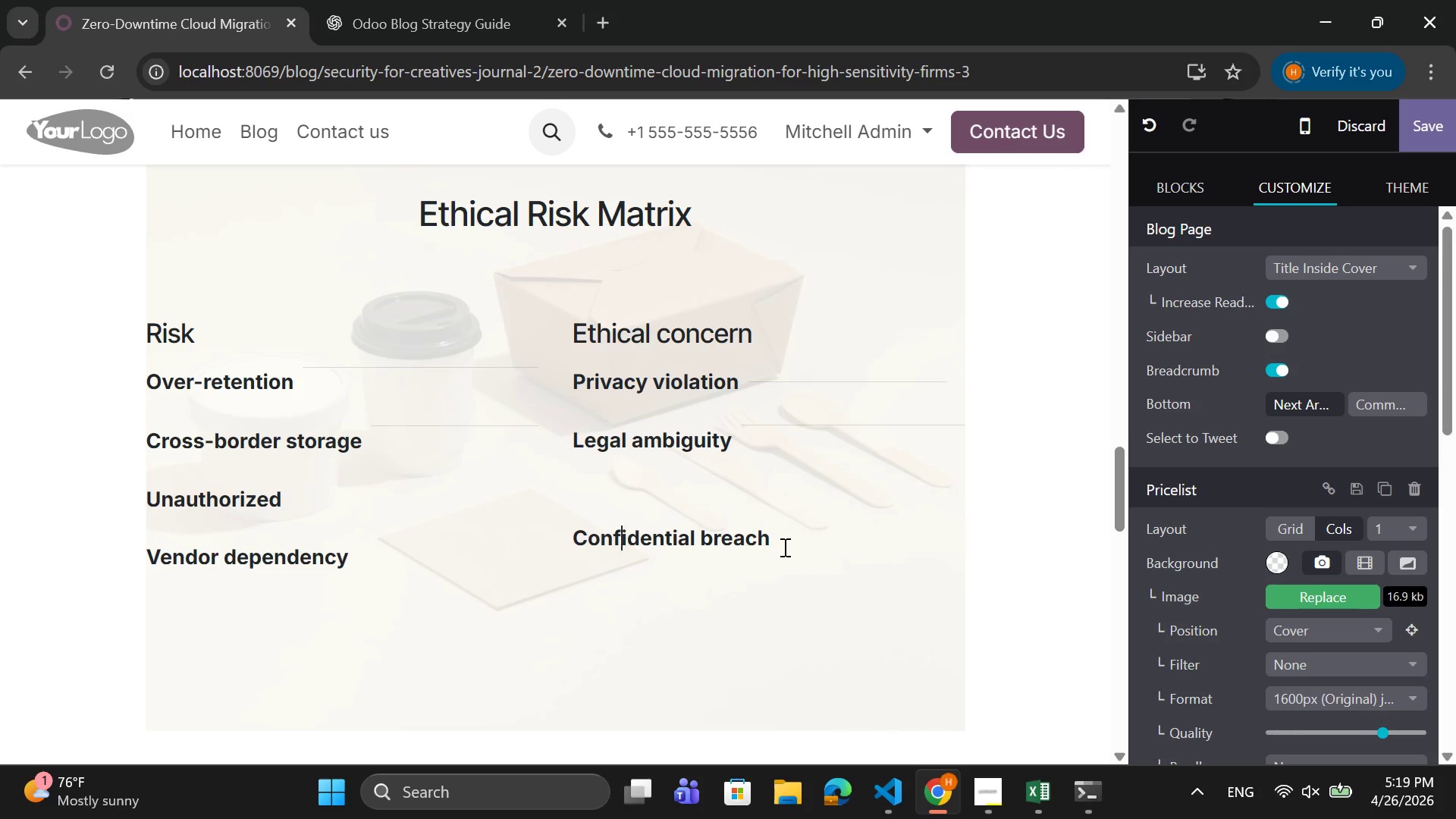 
key(ArrowLeft)
 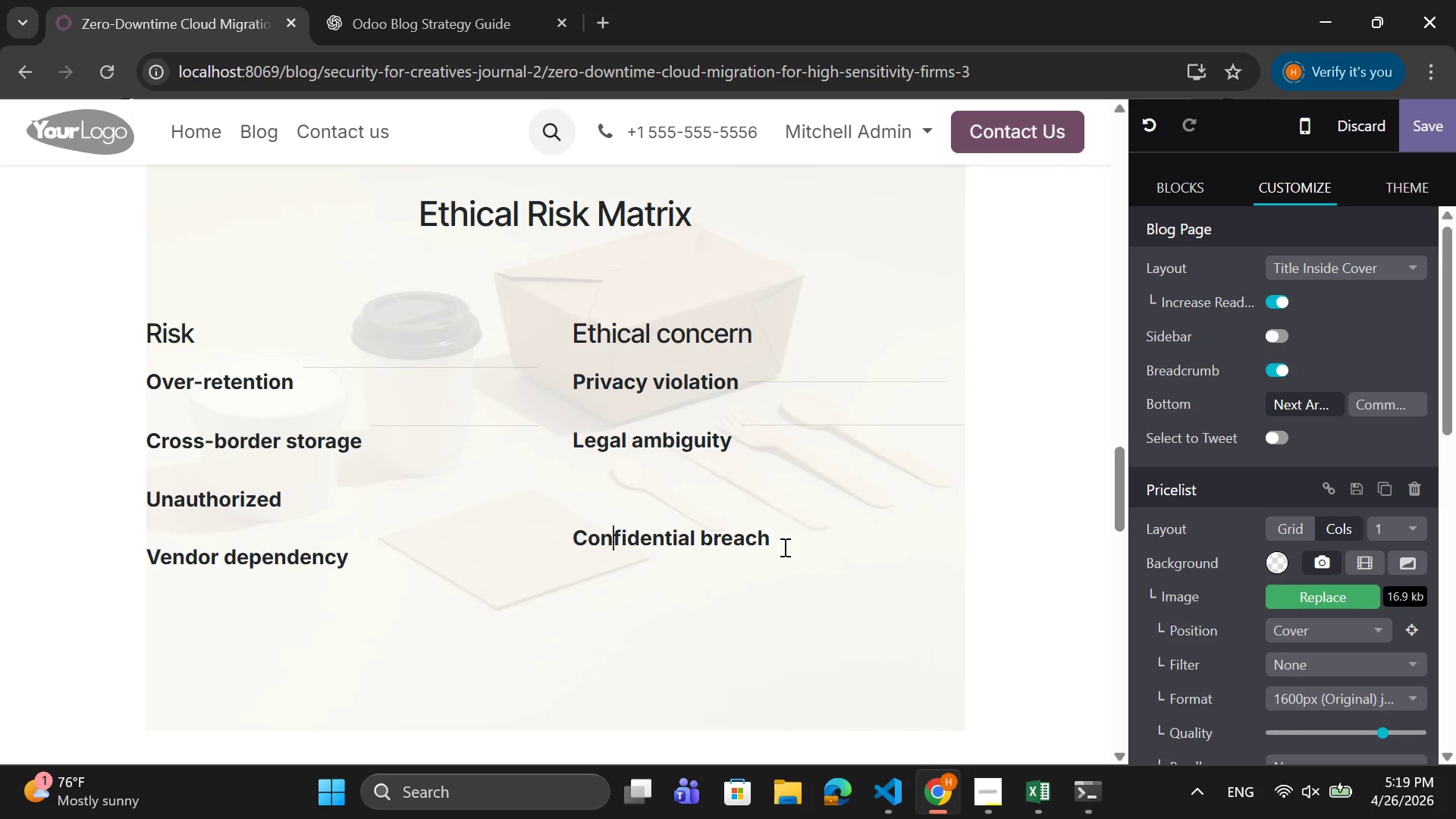 
key(ArrowLeft)
 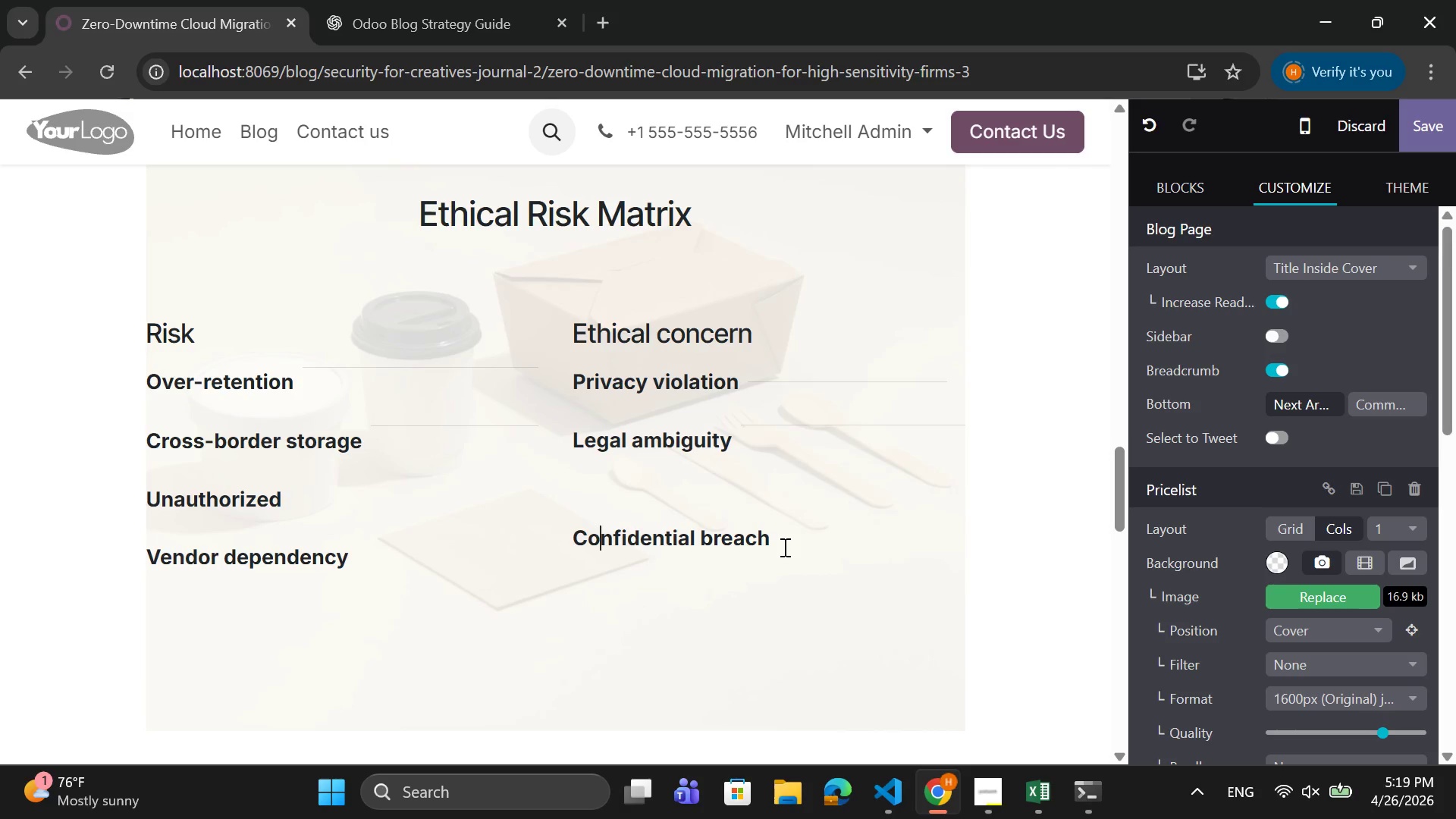 
key(ArrowLeft)
 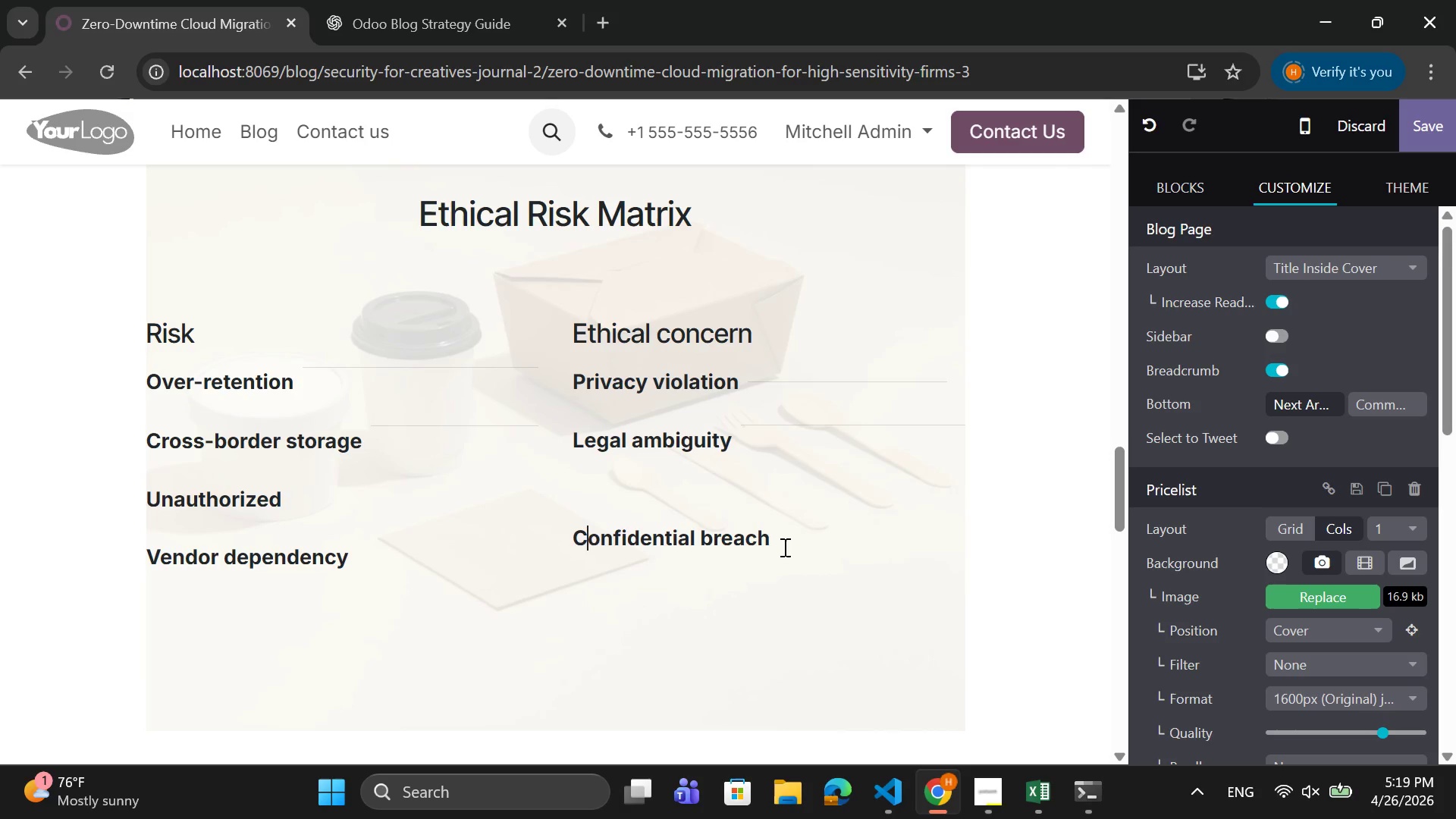 
key(ArrowLeft)
 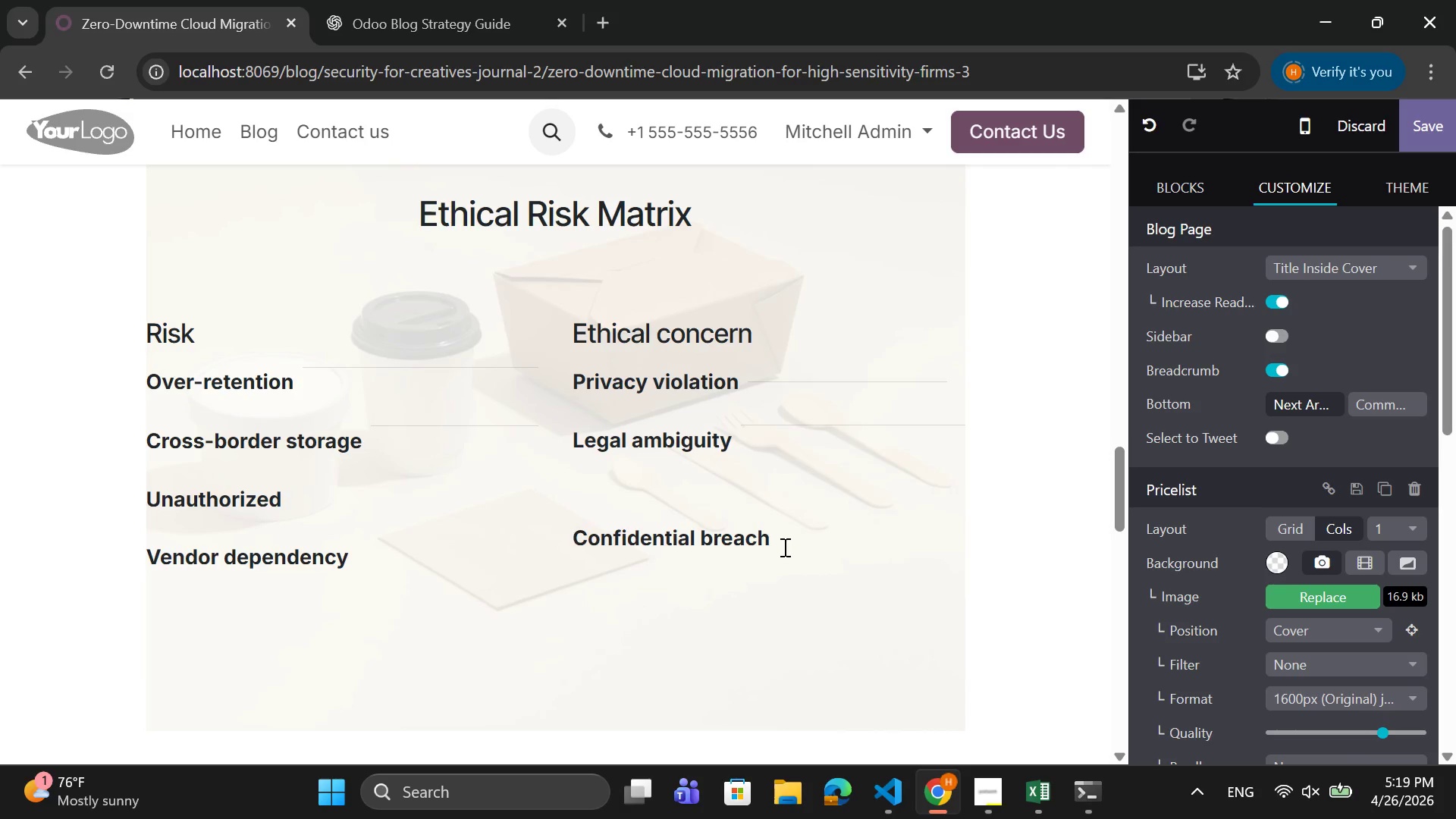 
key(Backspace)
 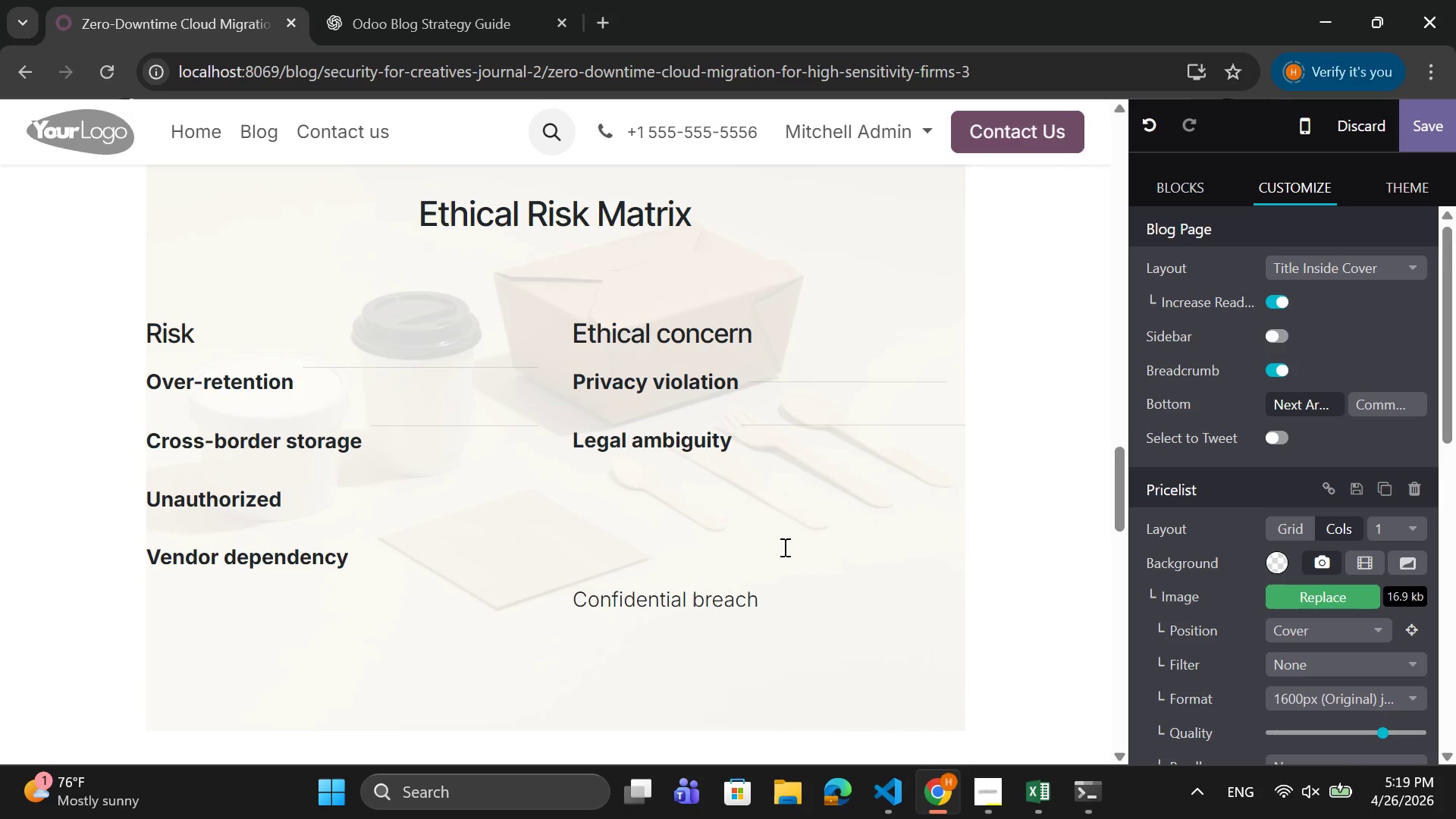 
key(Control+Z)
 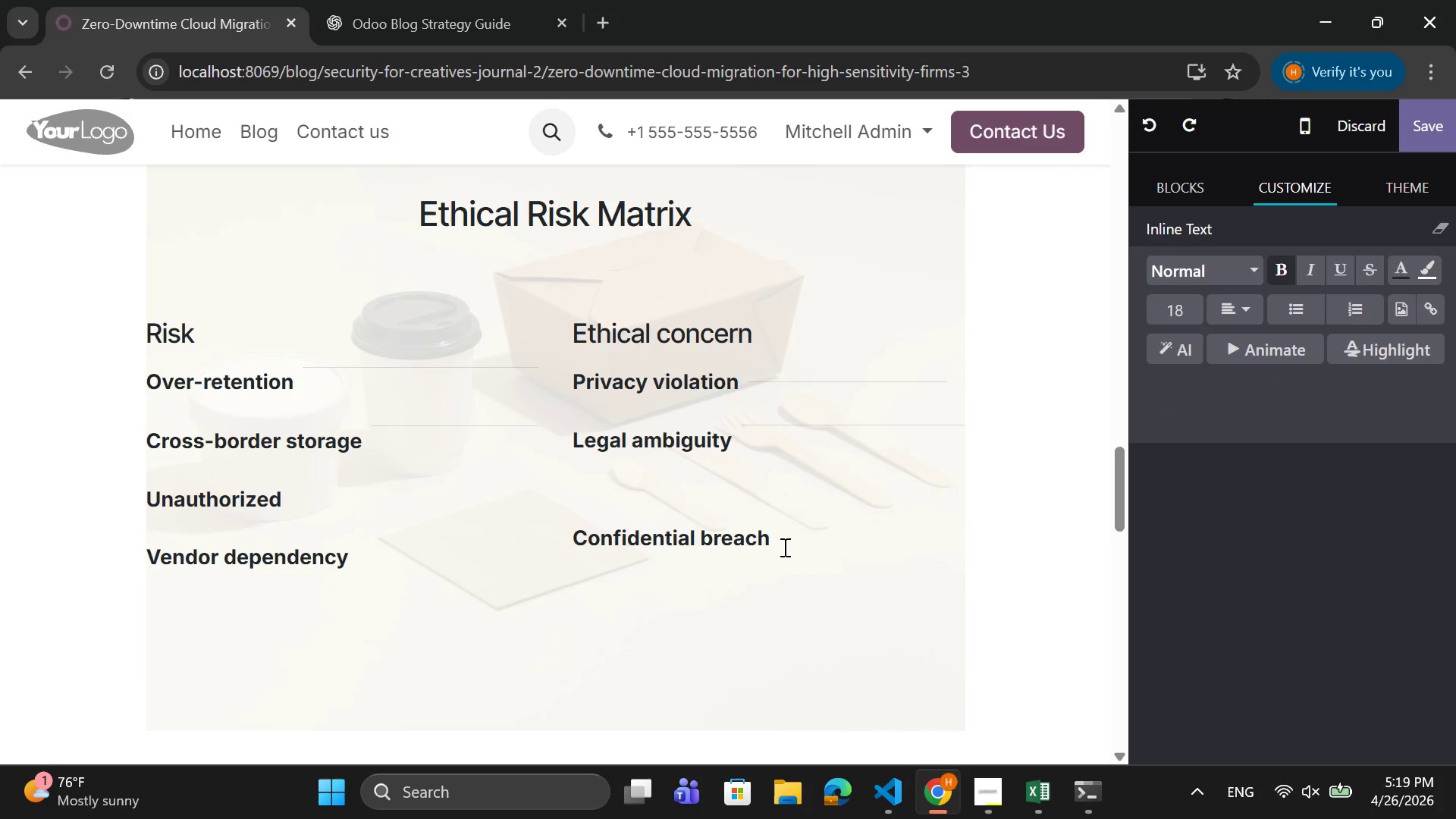 
key(ArrowDown)
 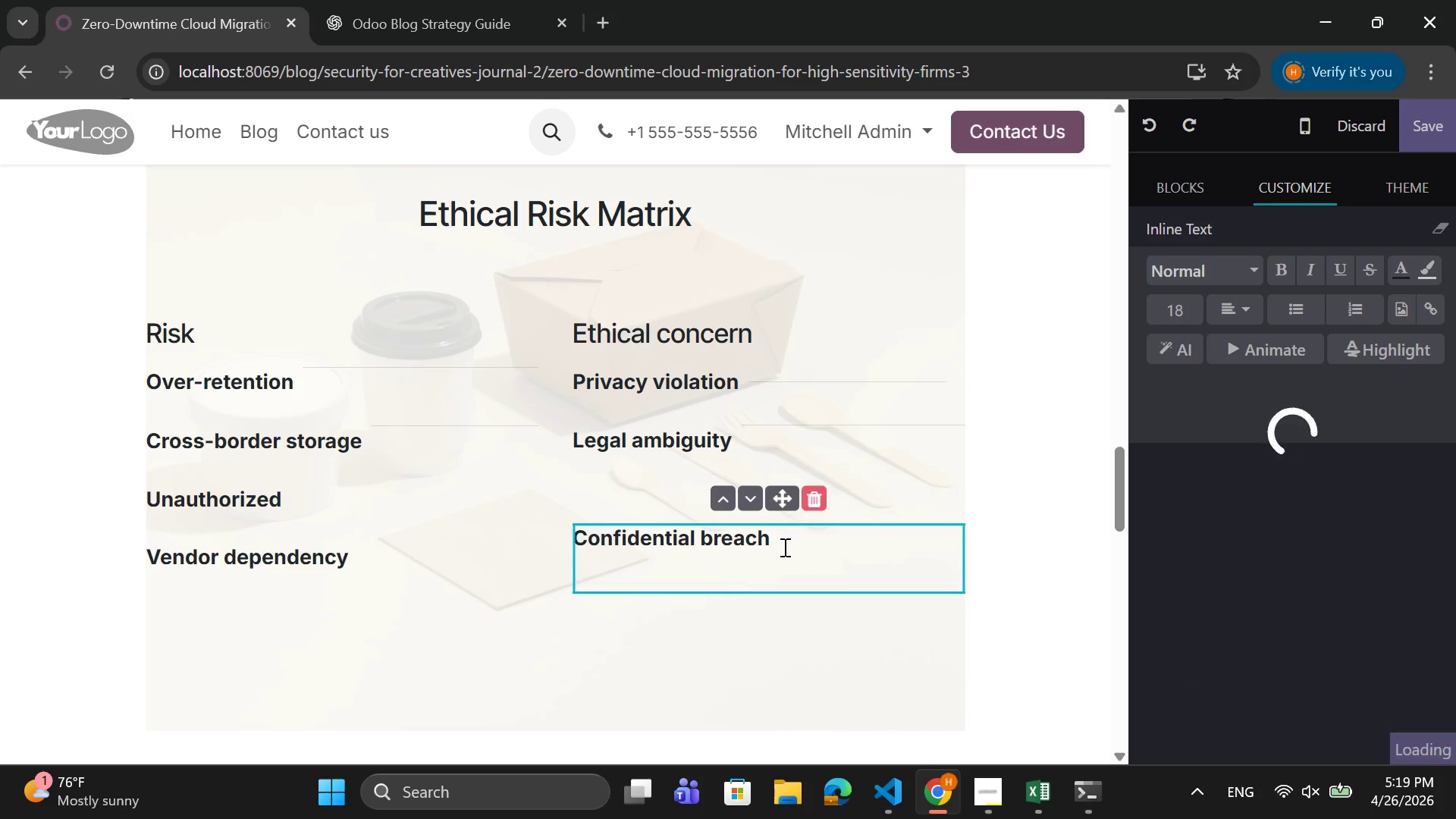 
key(ArrowUp)
 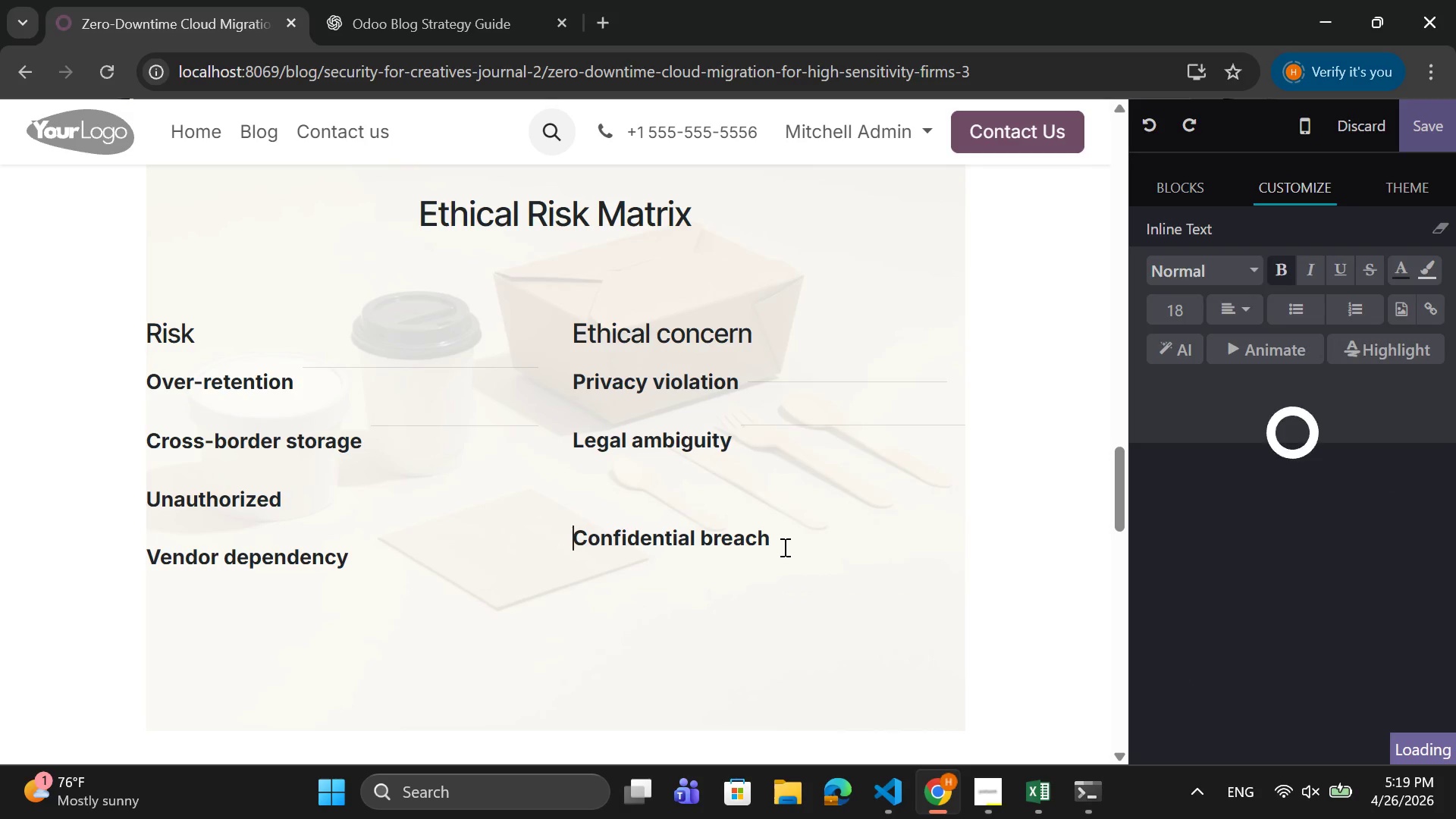 
key(ArrowUp)
 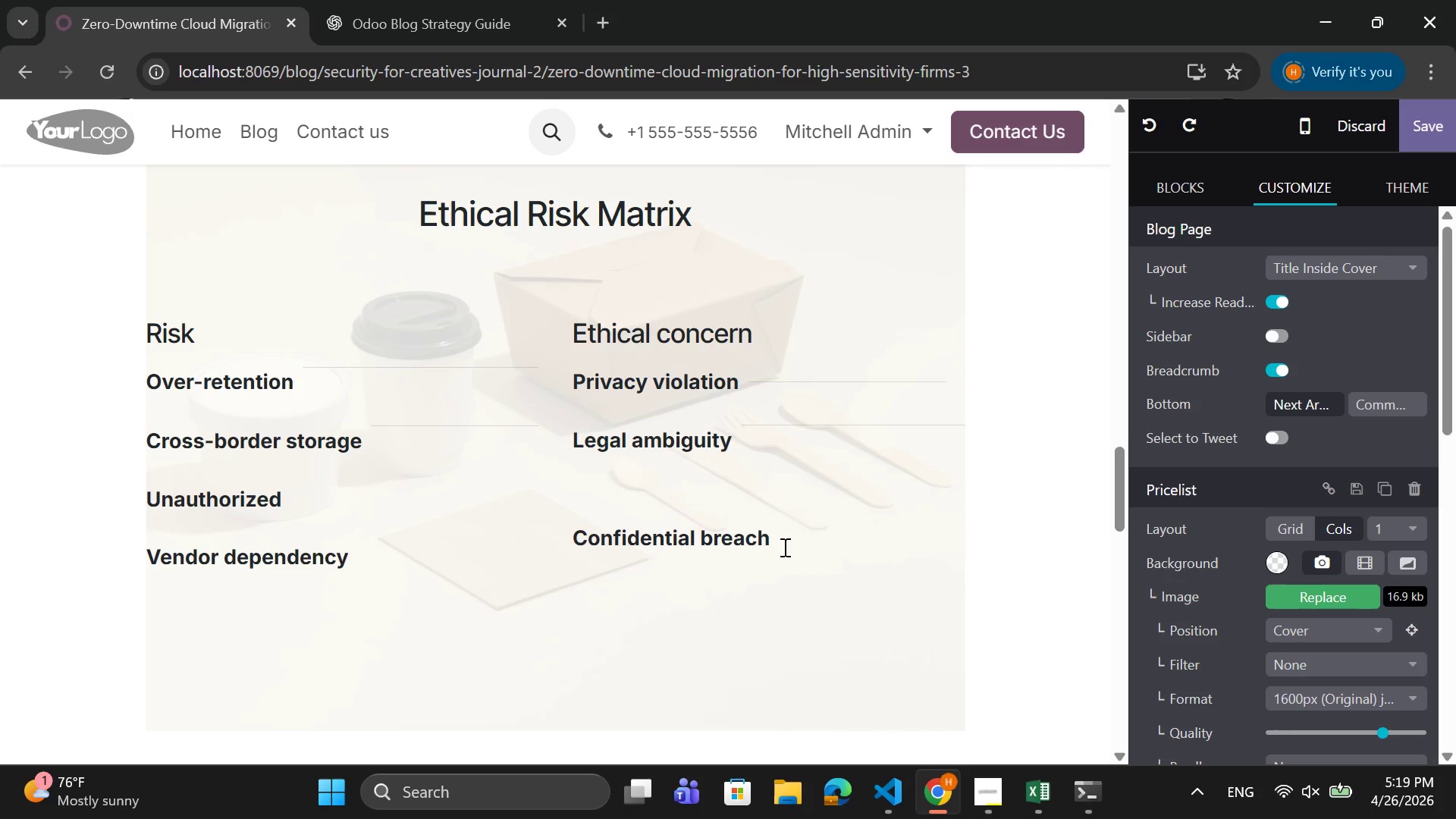 
key(Backspace)
 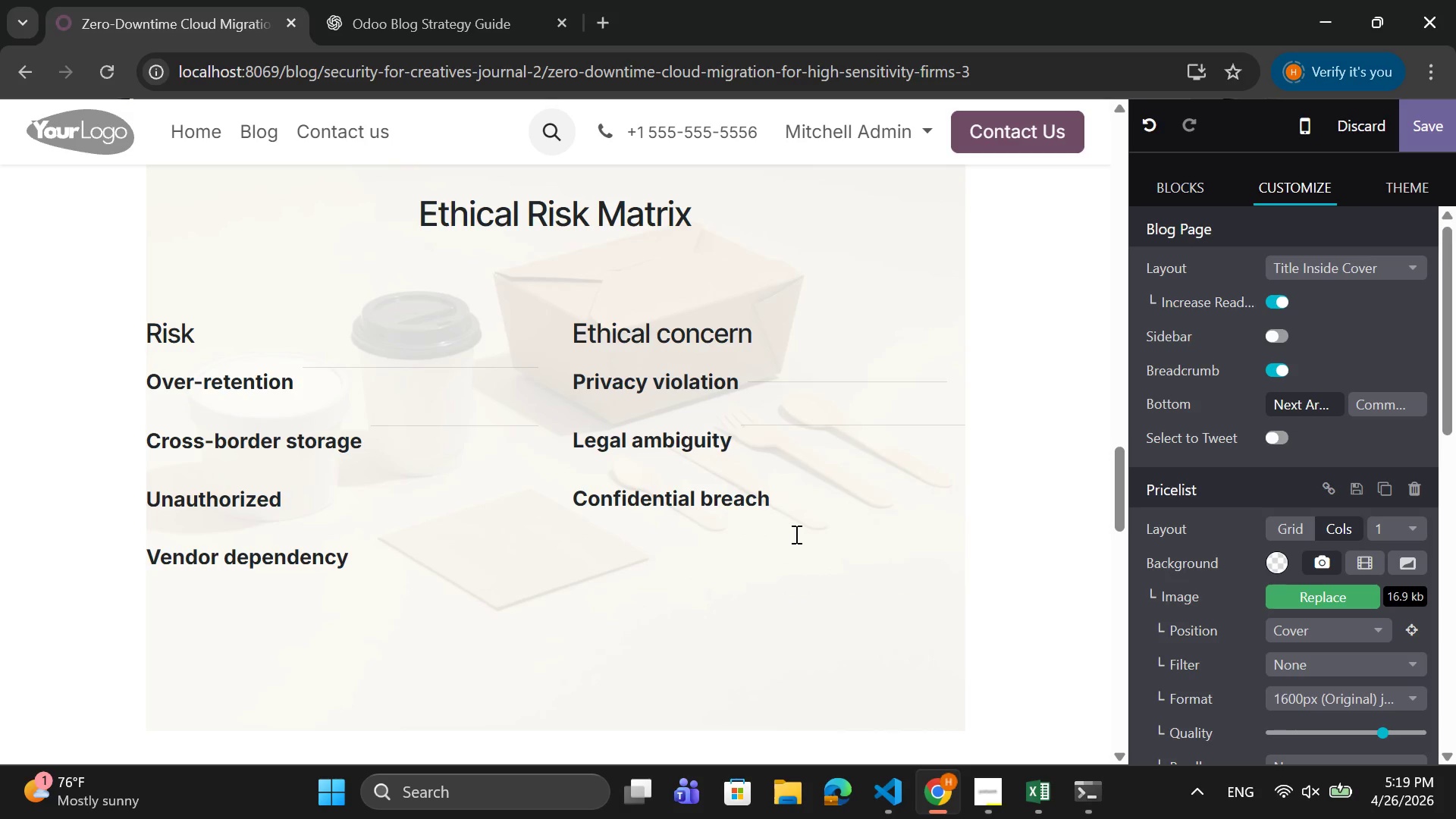 
left_click([825, 491])
 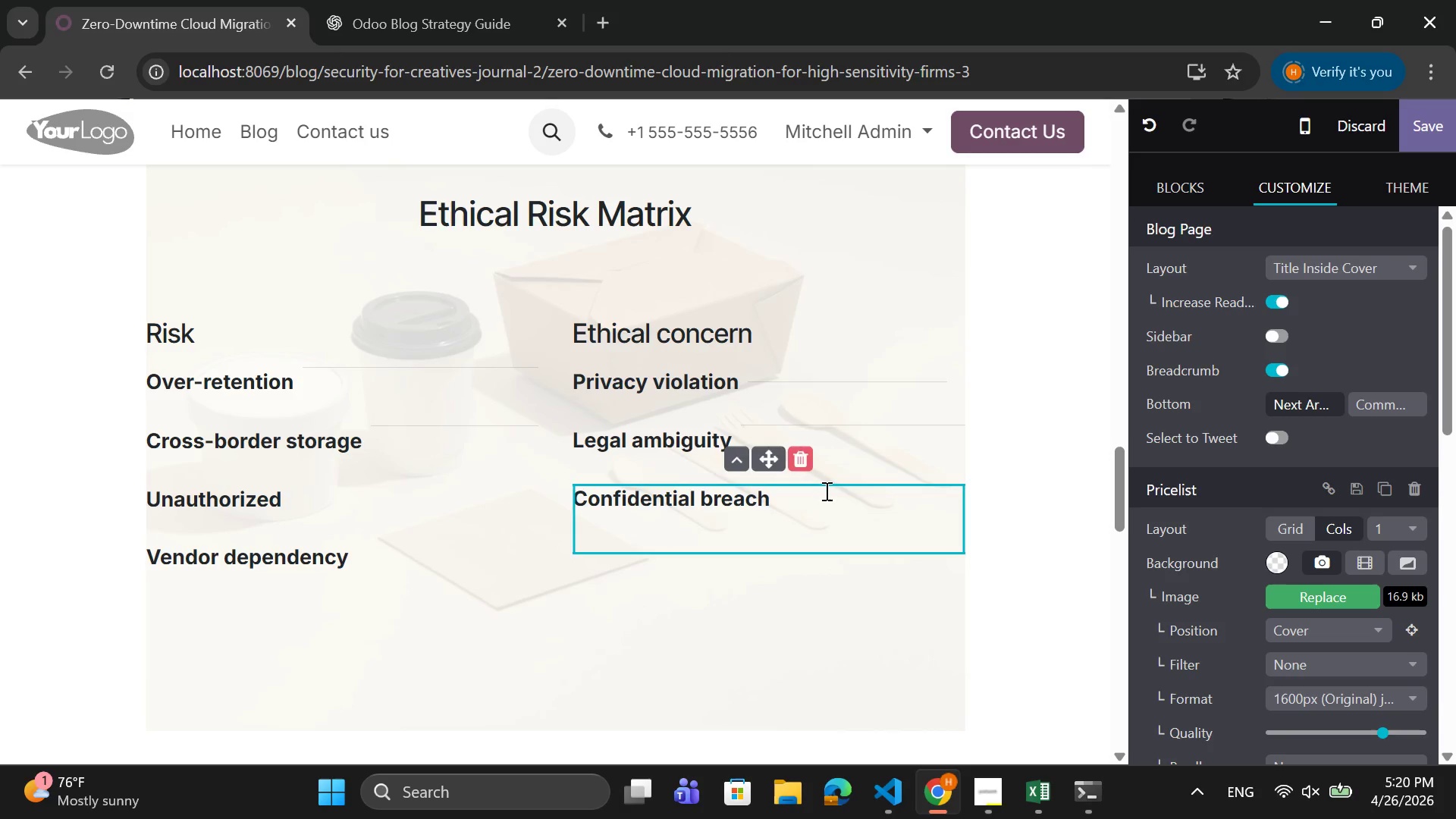 
key(Enter)
 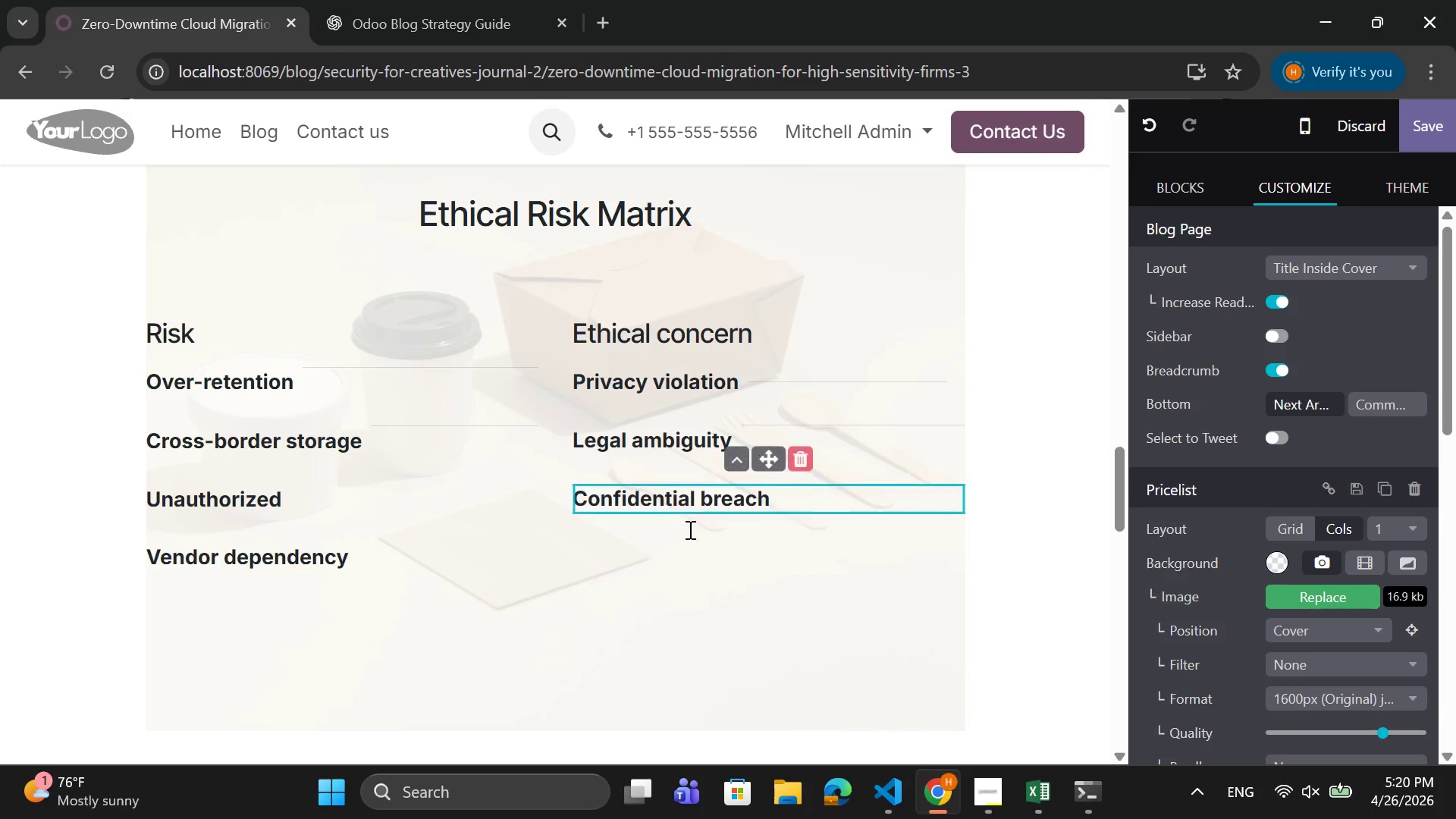 
left_click([659, 532])
 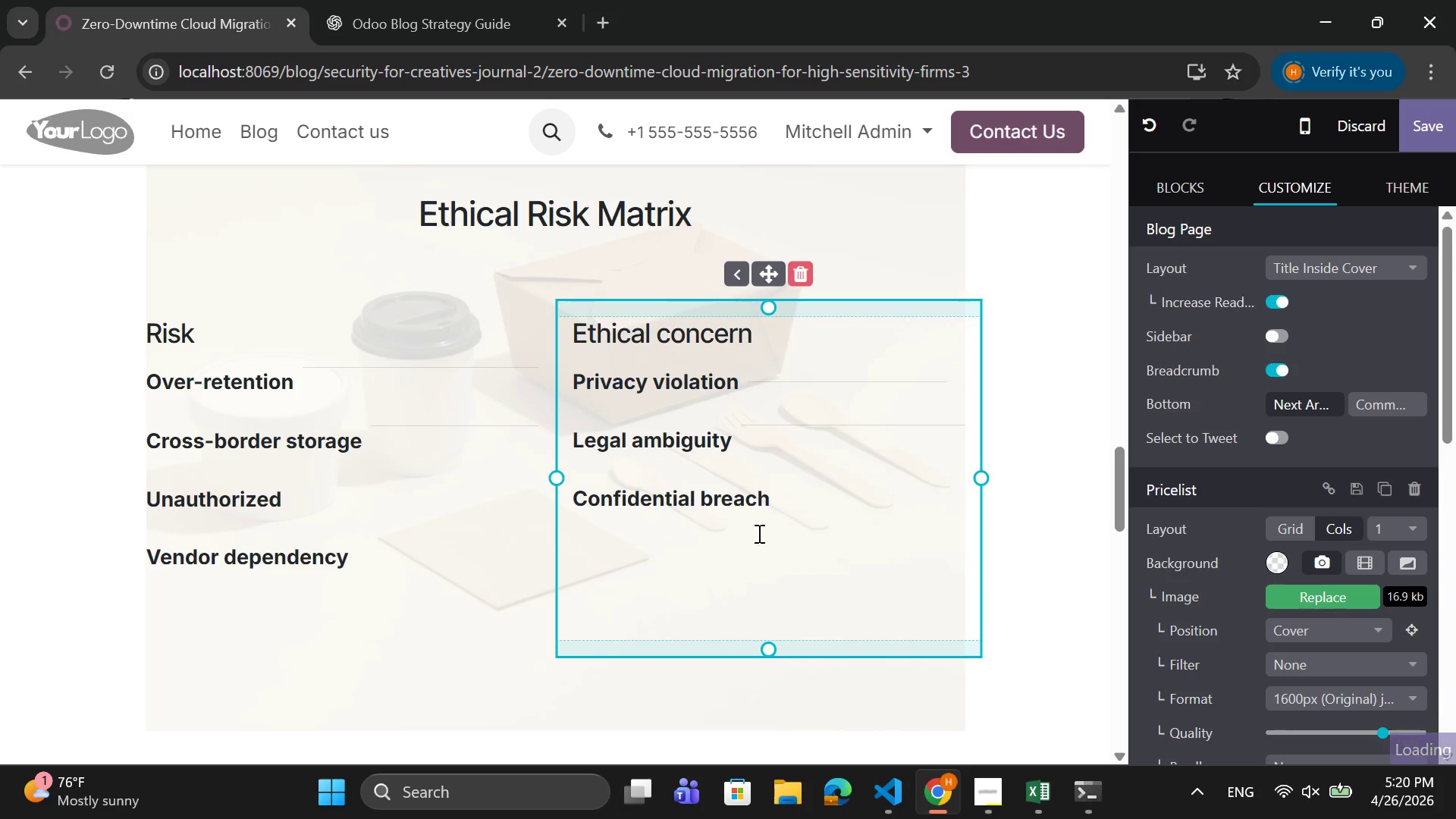 
left_click([795, 496])
 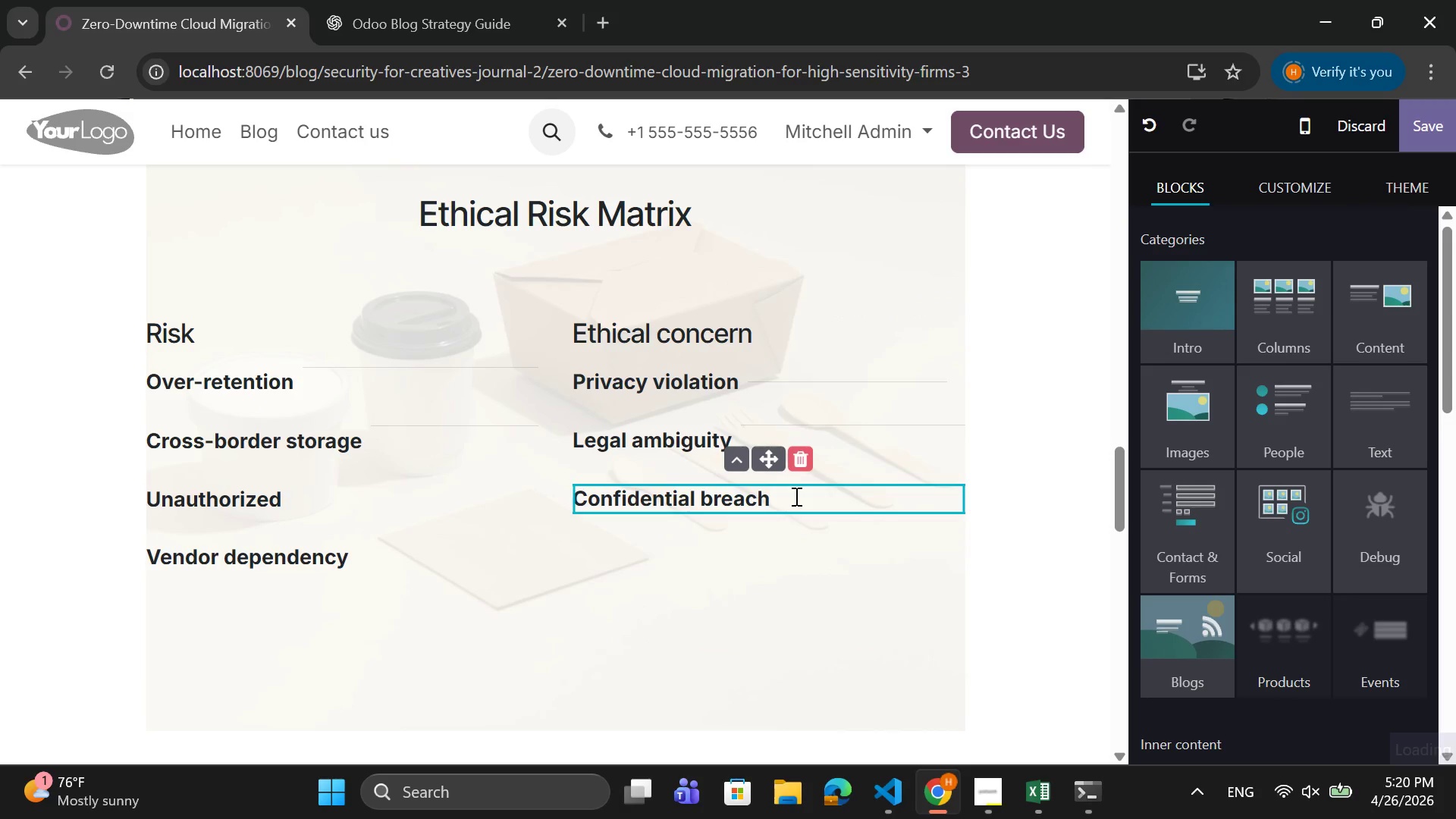 
key(Enter)
 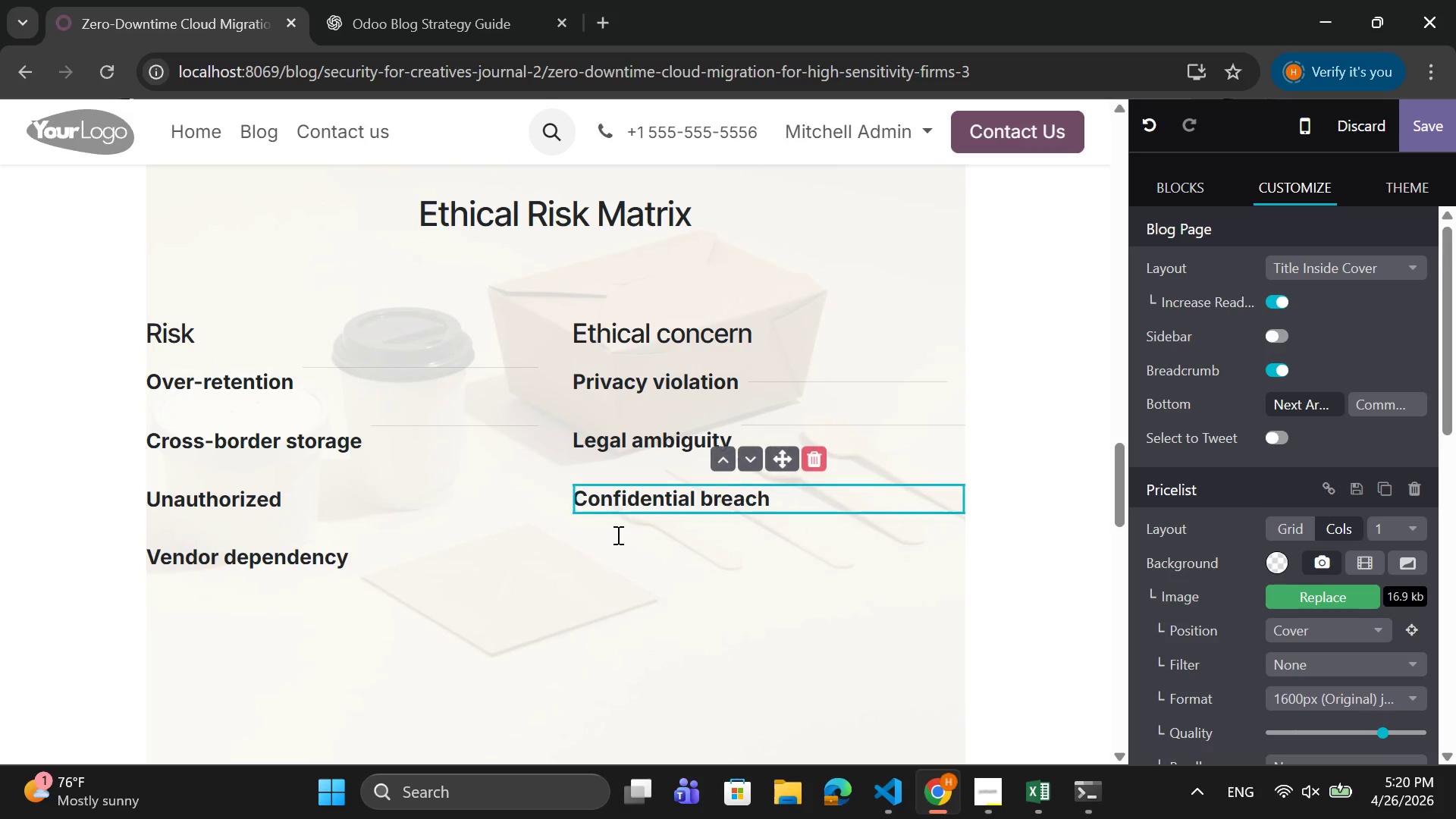 
double_click([601, 536])
 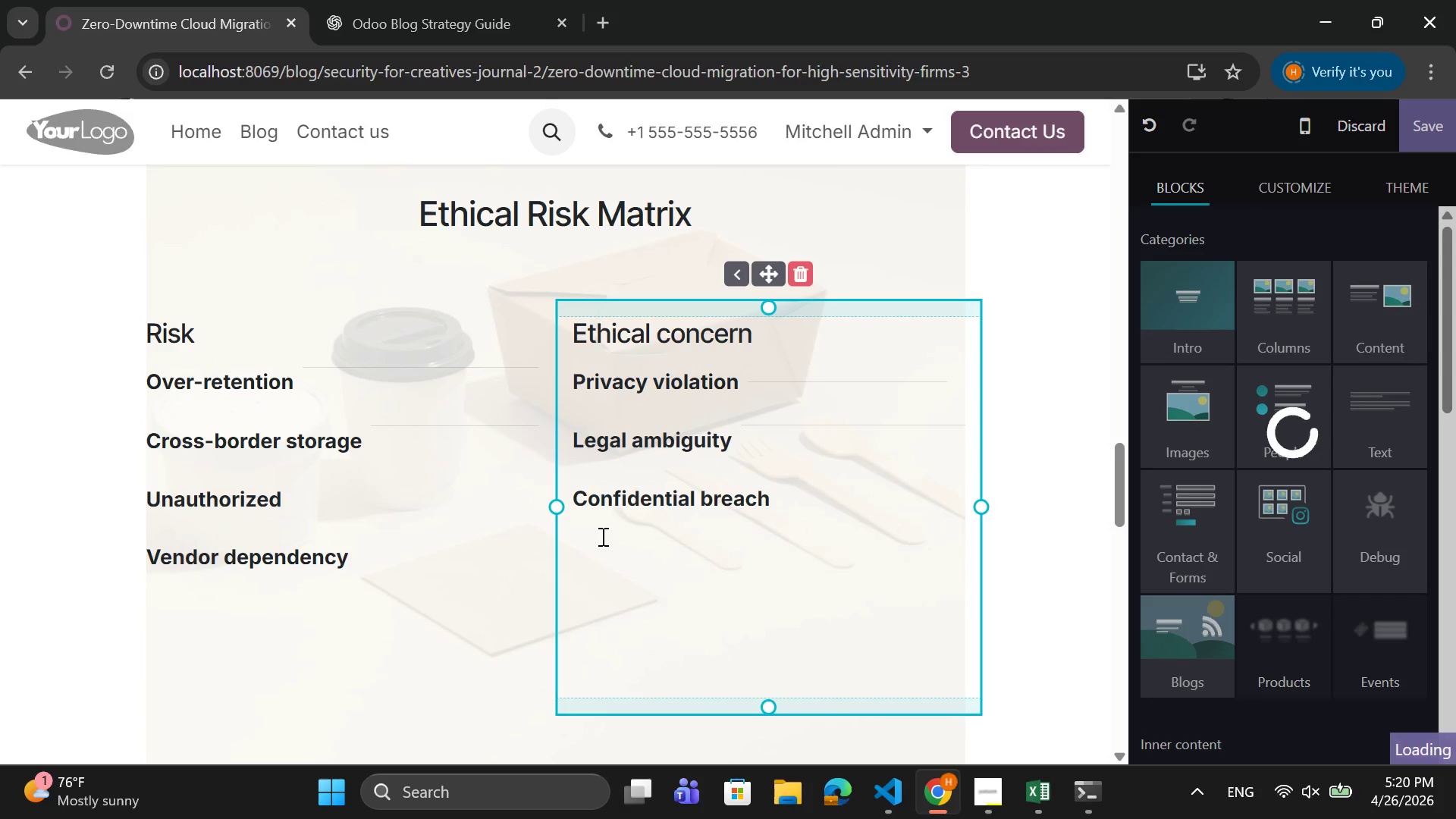 
left_click([601, 536])
 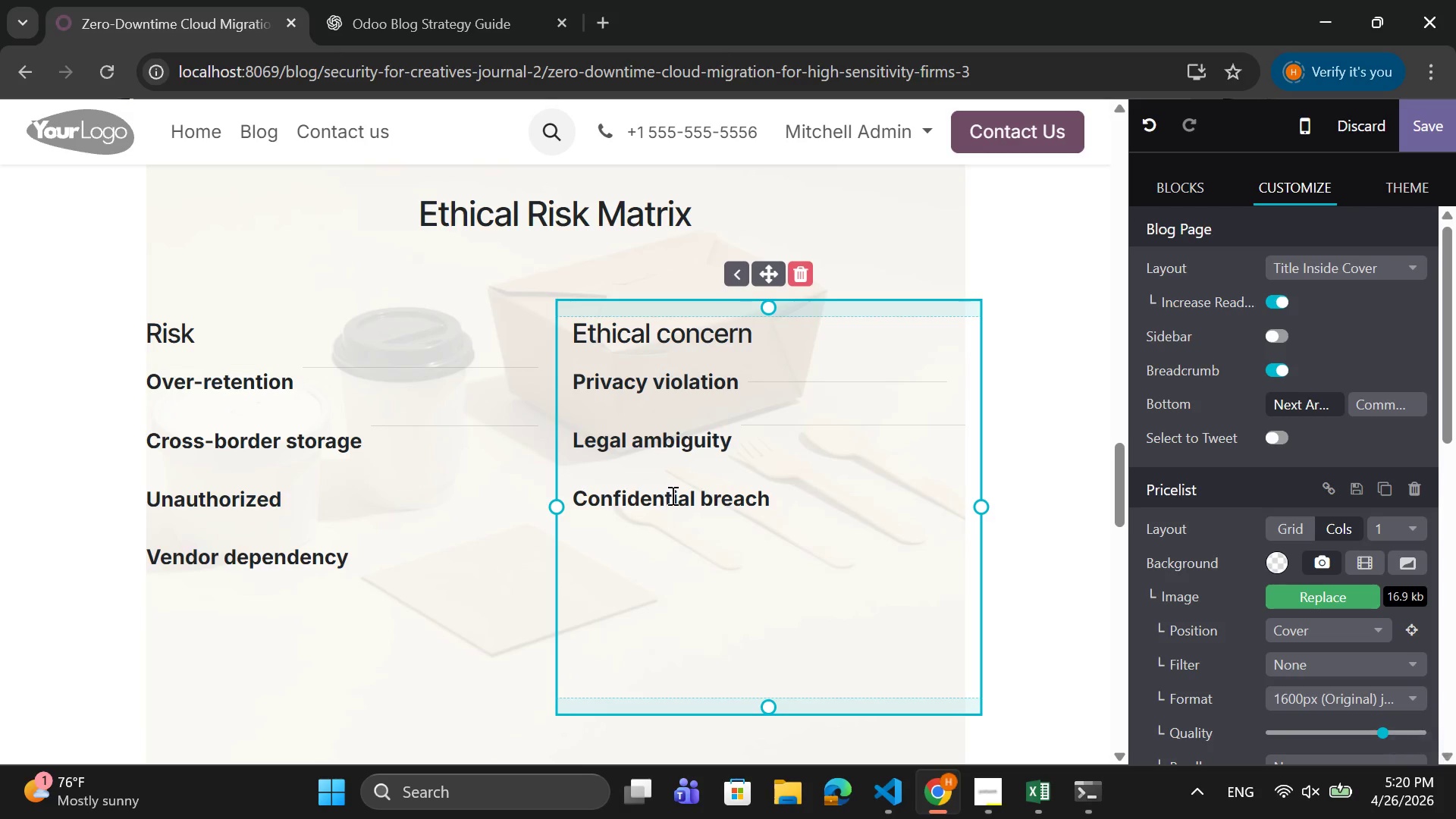 
left_click([671, 495])
 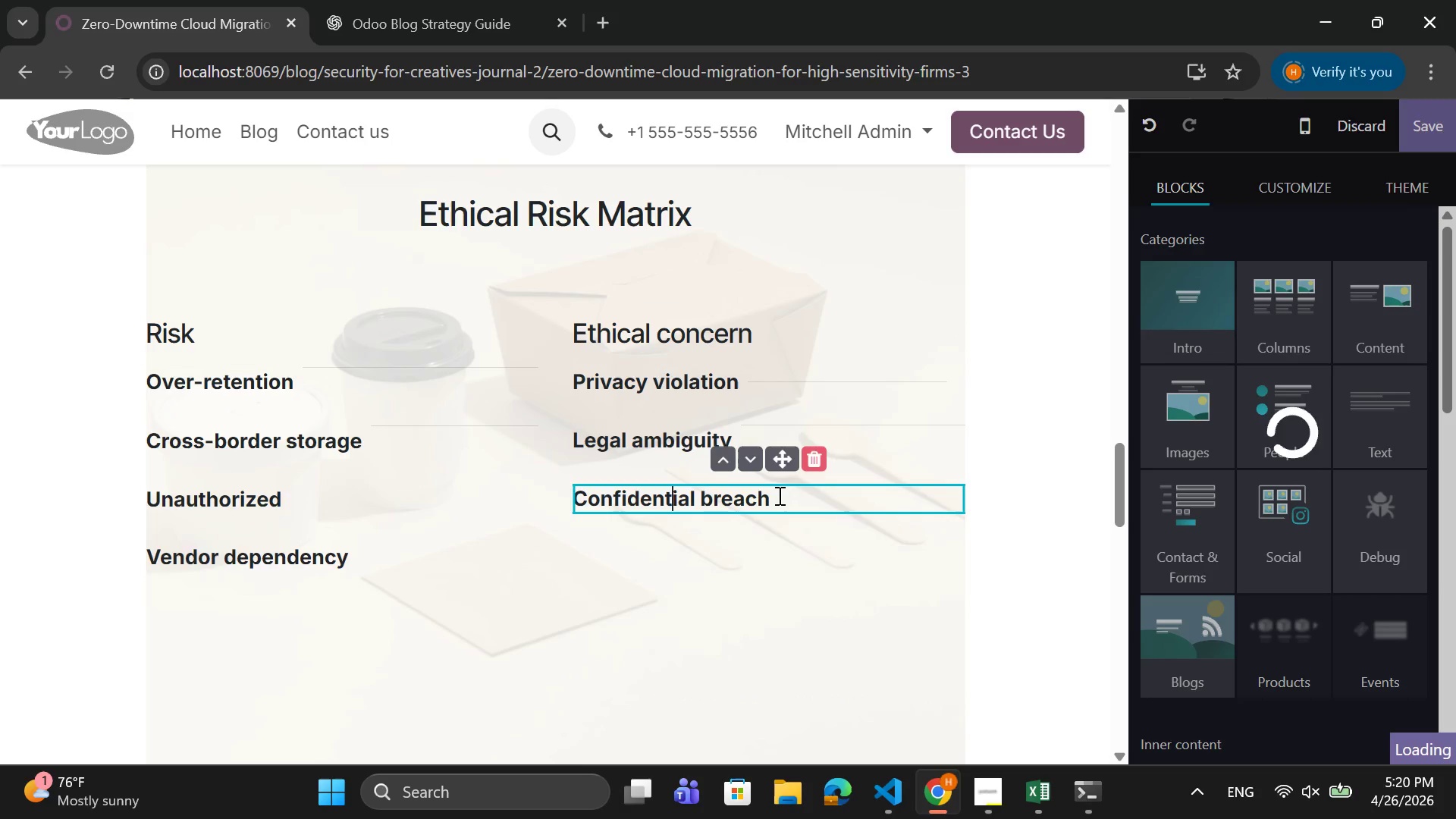 
left_click_drag(start_coordinate=[779, 496], to_coordinate=[572, 494])
 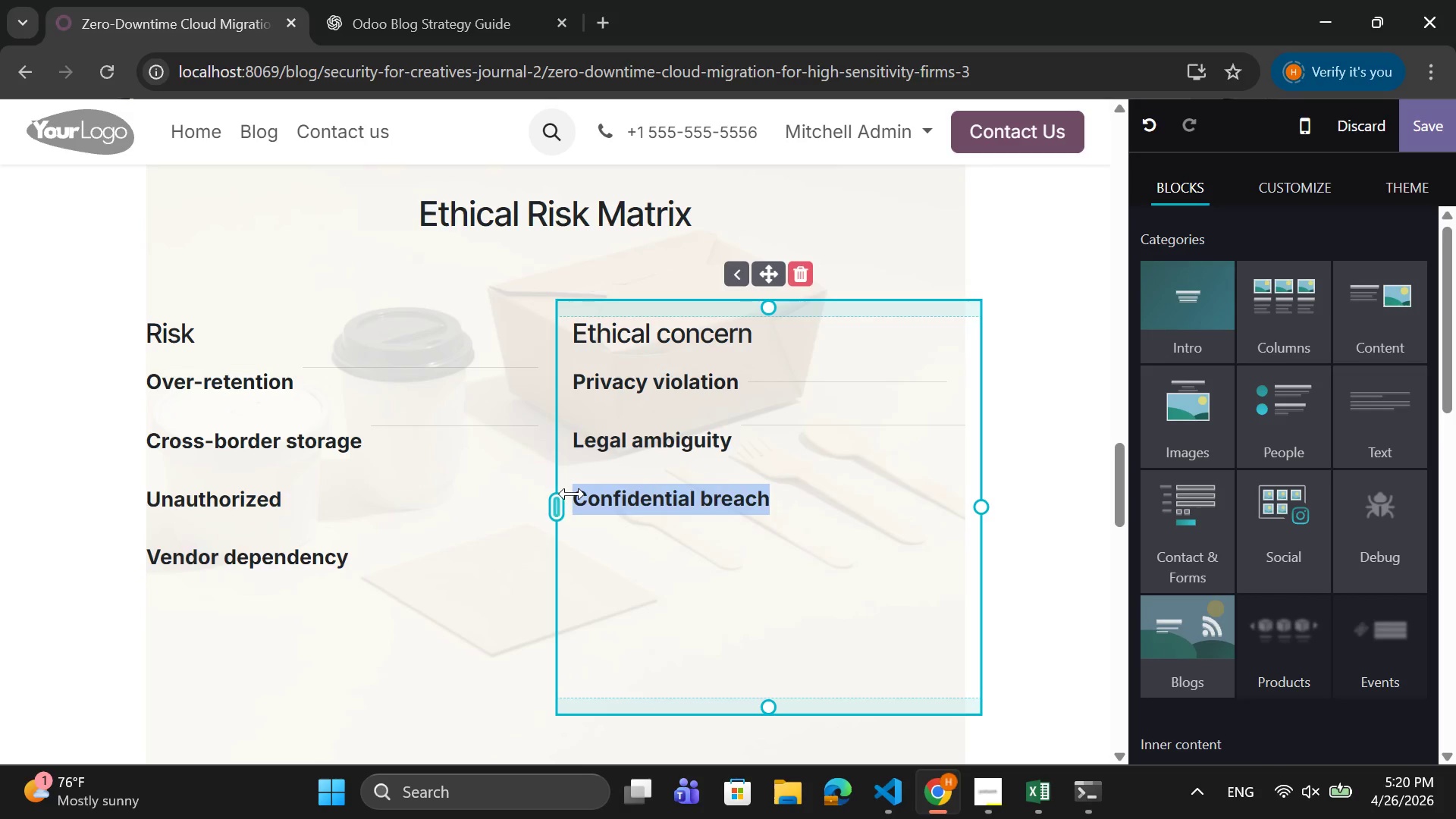 
key(Control+C)
 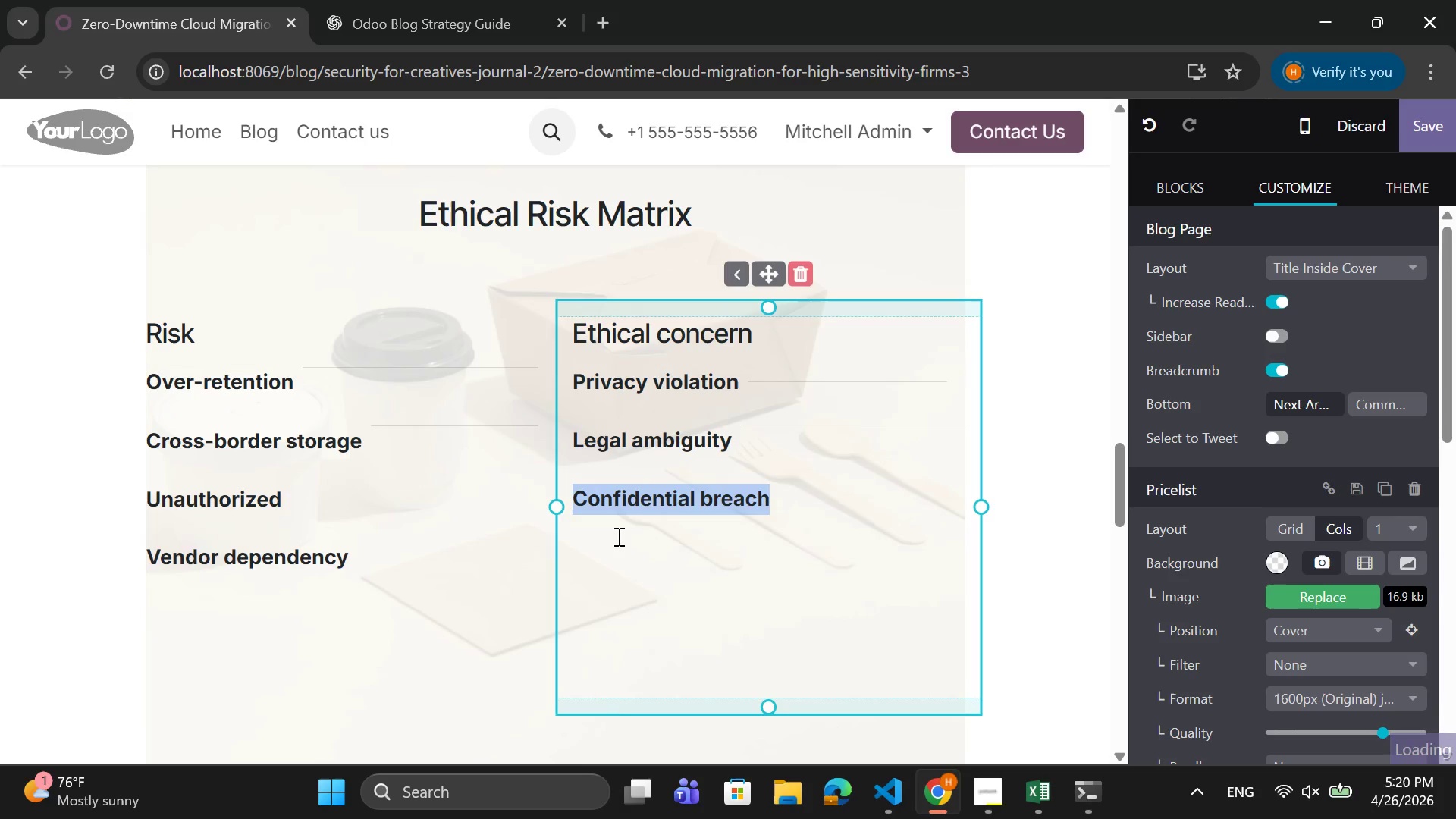 
left_click([617, 536])
 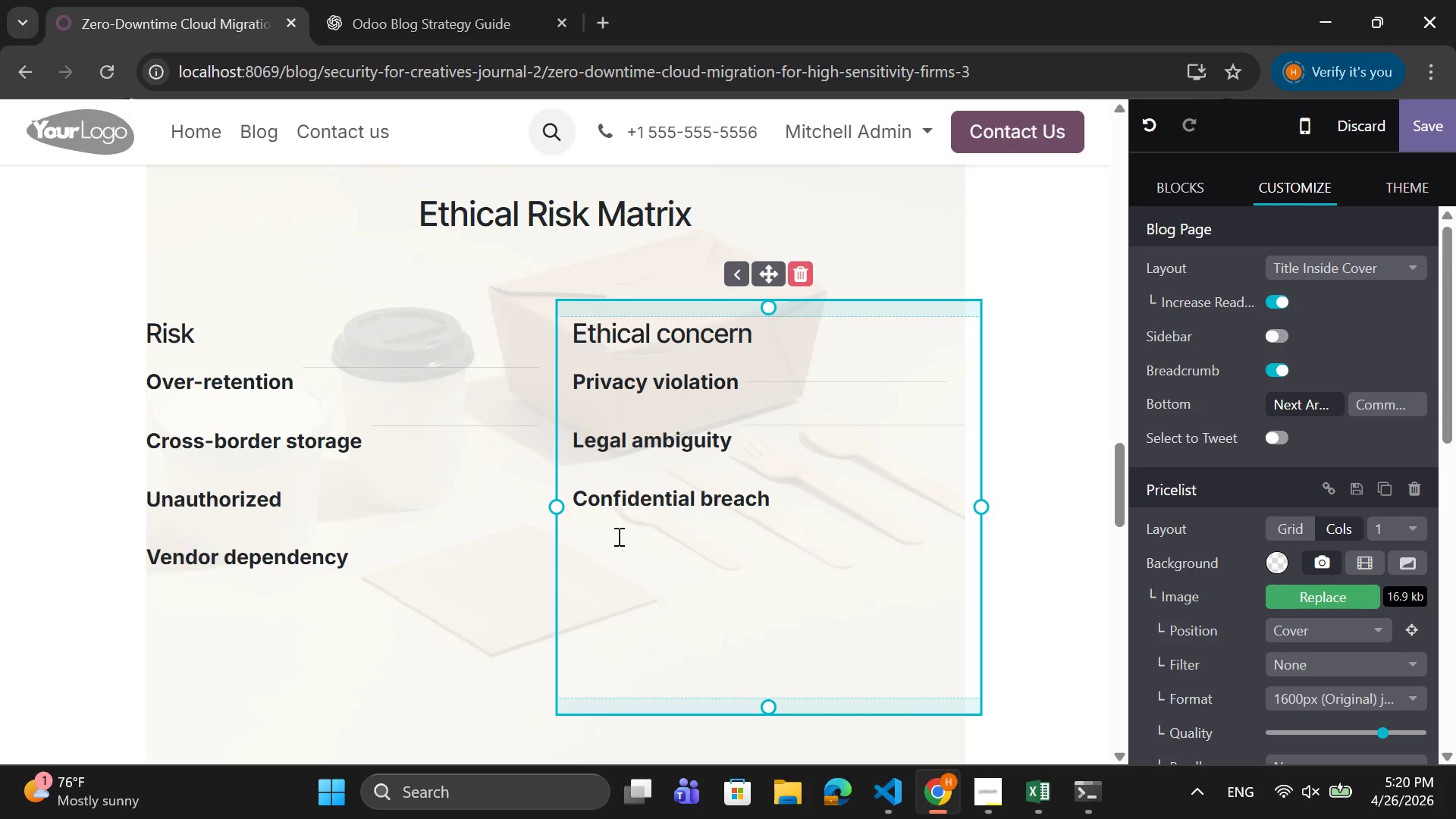 
key(Control+V)
 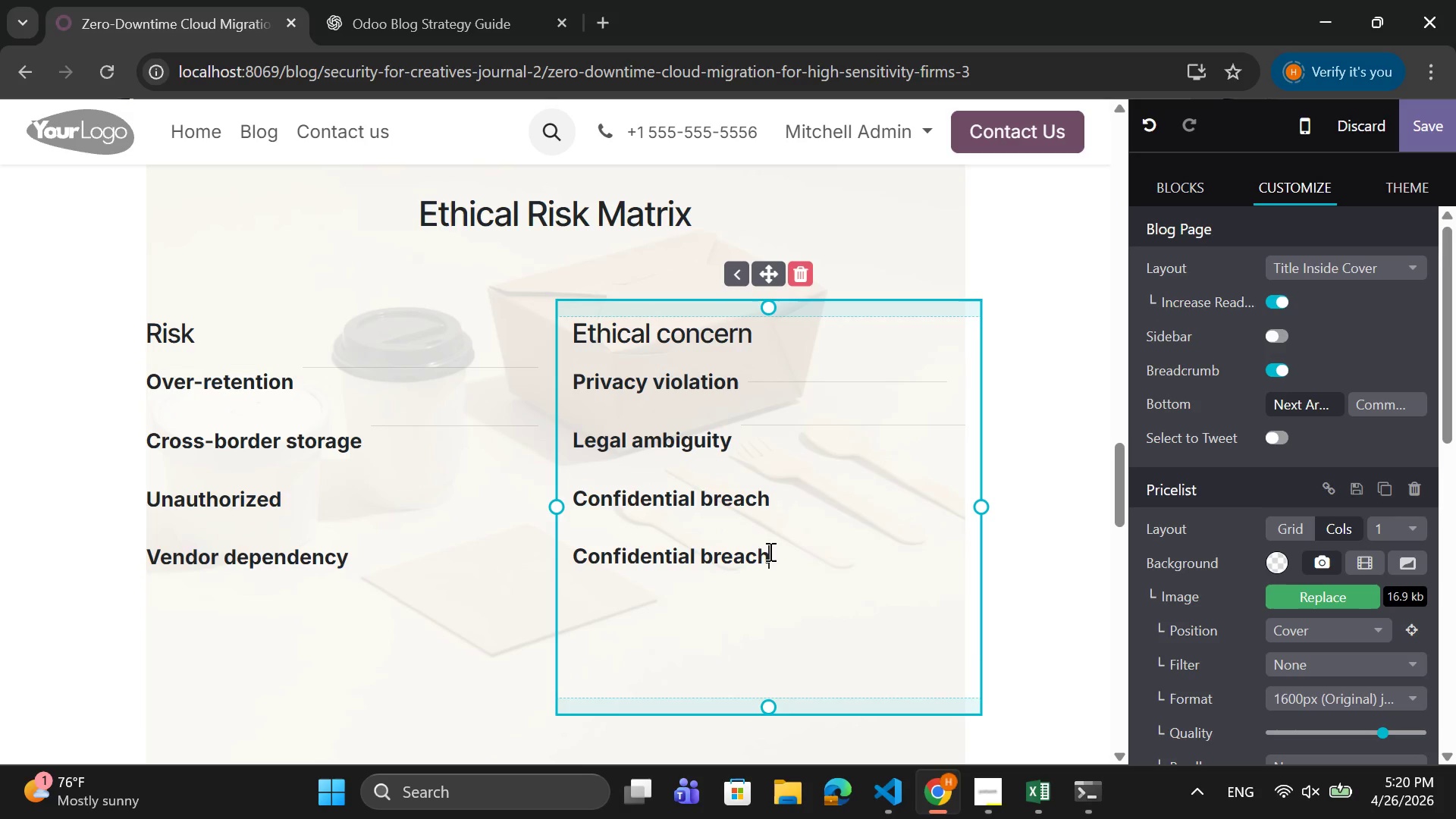 
key(Backspace)
key(Backspace)
key(Backspace)
key(Backspace)
key(Backspace)
key(Backspace)
key(Backspace)
key(Backspace)
key(Backspace)
key(Backspace)
key(Backspace)
key(Backspace)
key(Backspace)
key(Backspace)
key(Backspace)
key(Backspace)
key(Backspace)
key(Backspace)
key(Backspace)
type(Loss c)
key(Backspace)
type(of control)
 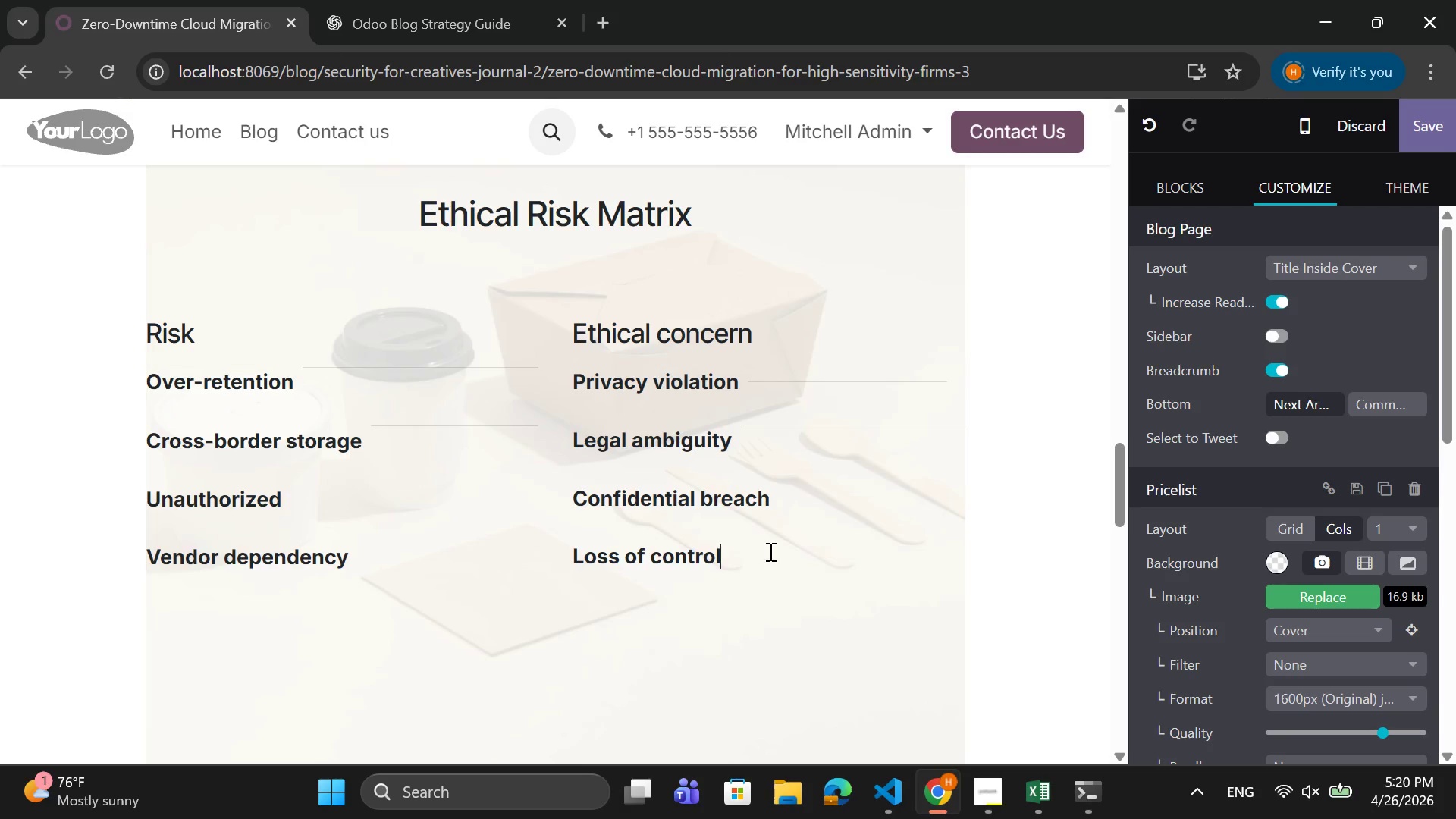 
wait(8.16)
 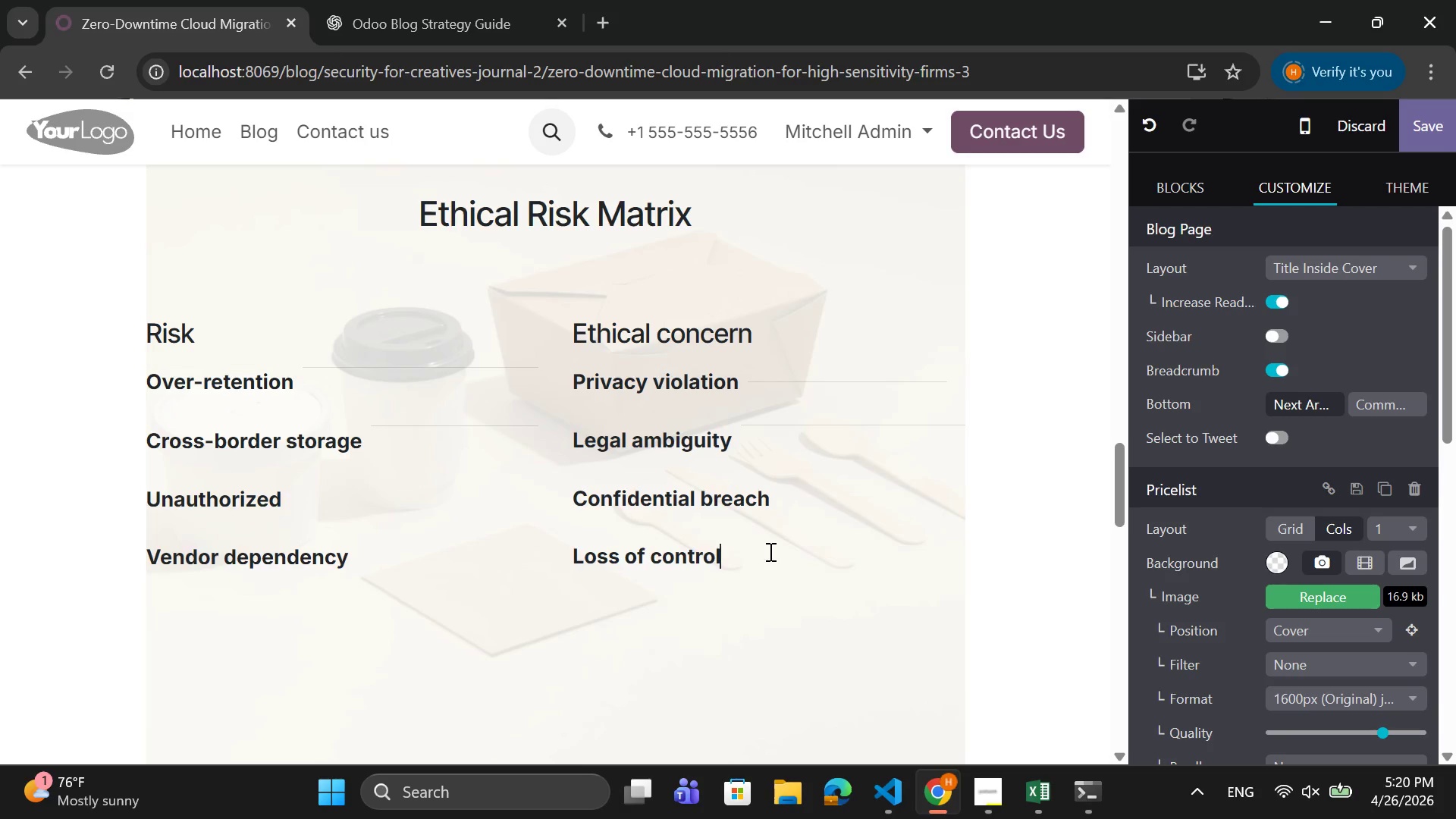 
left_click([423, 469])
 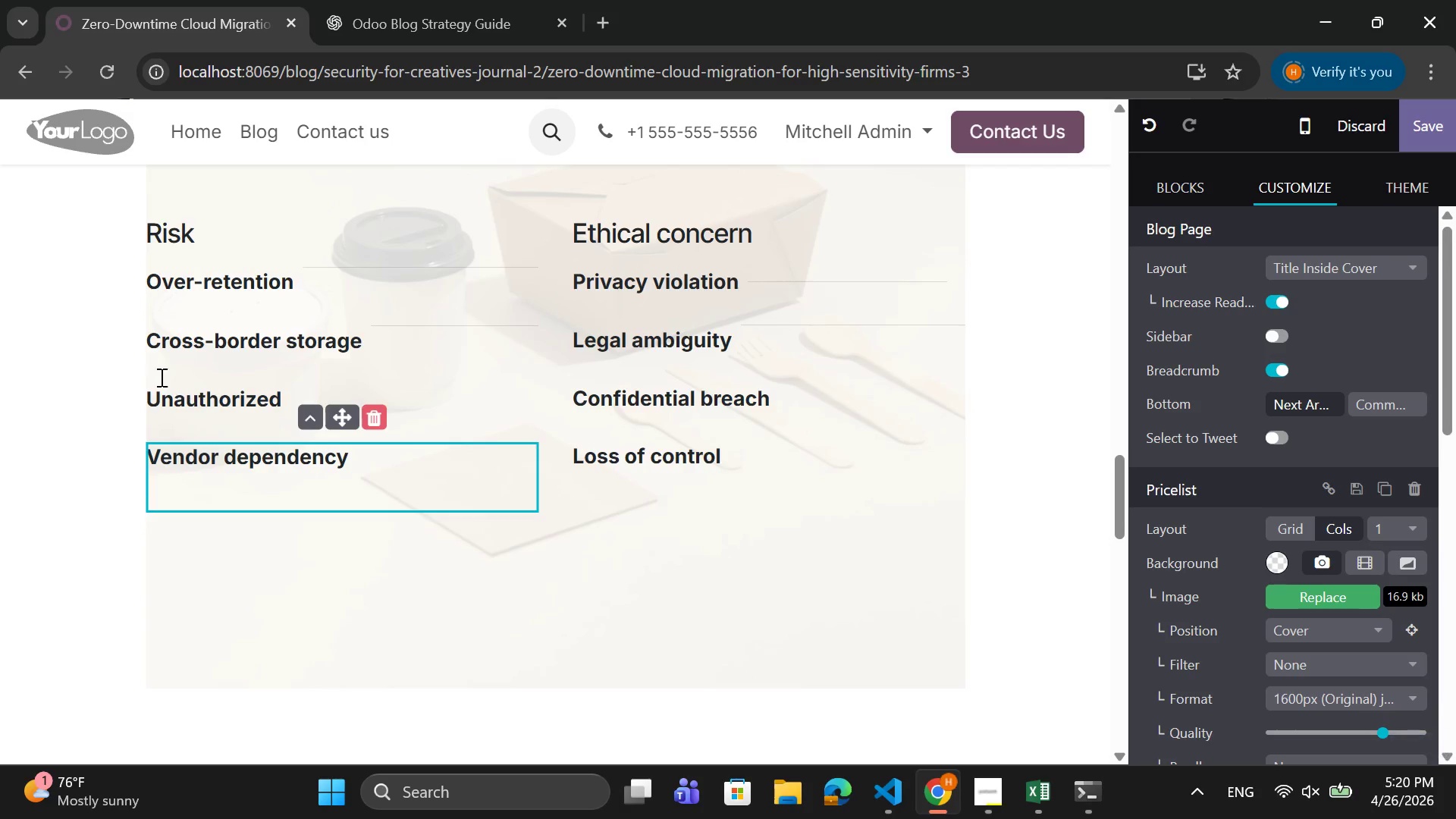 
left_click([148, 370])
 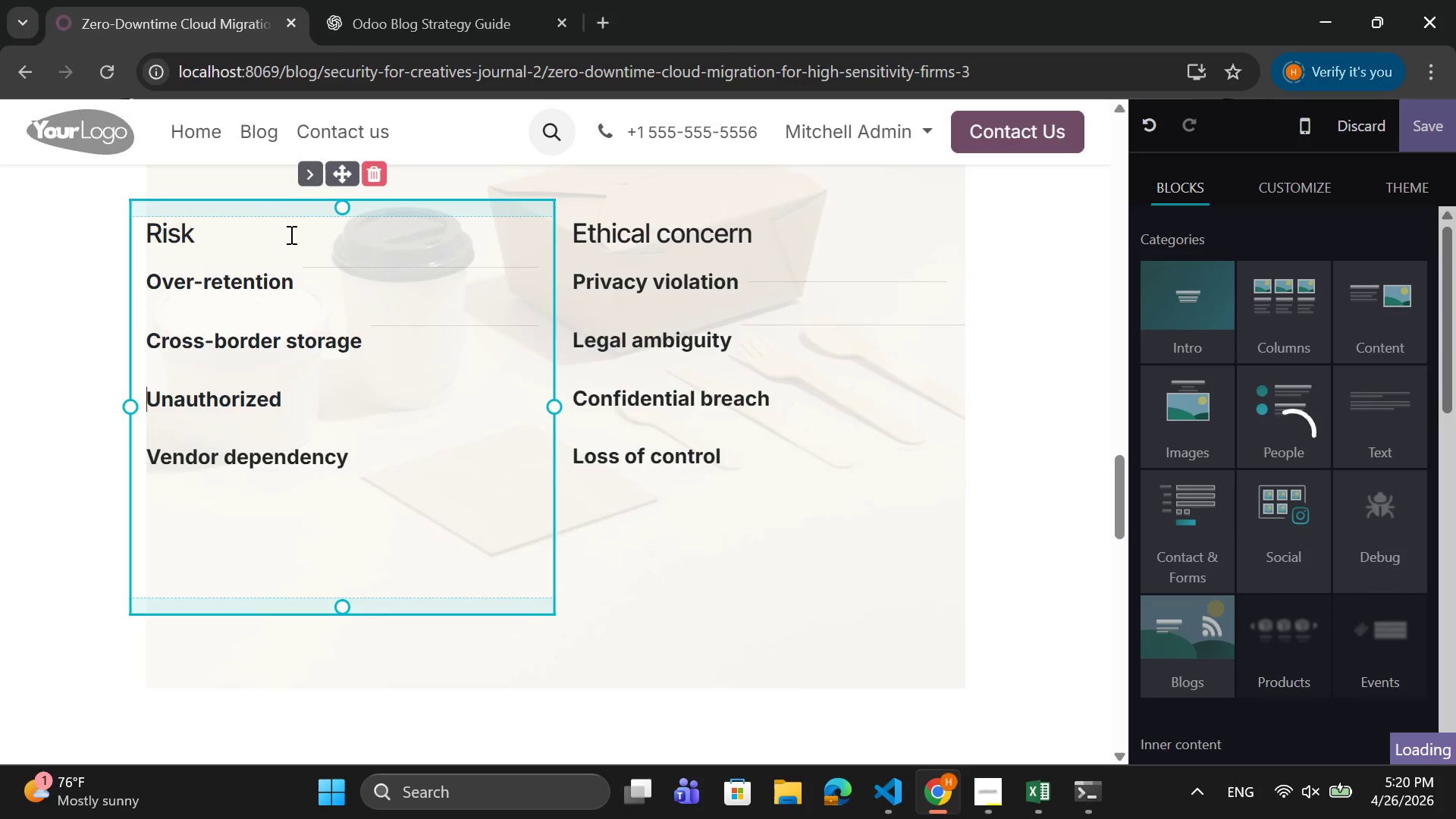 
key(Control+C)
 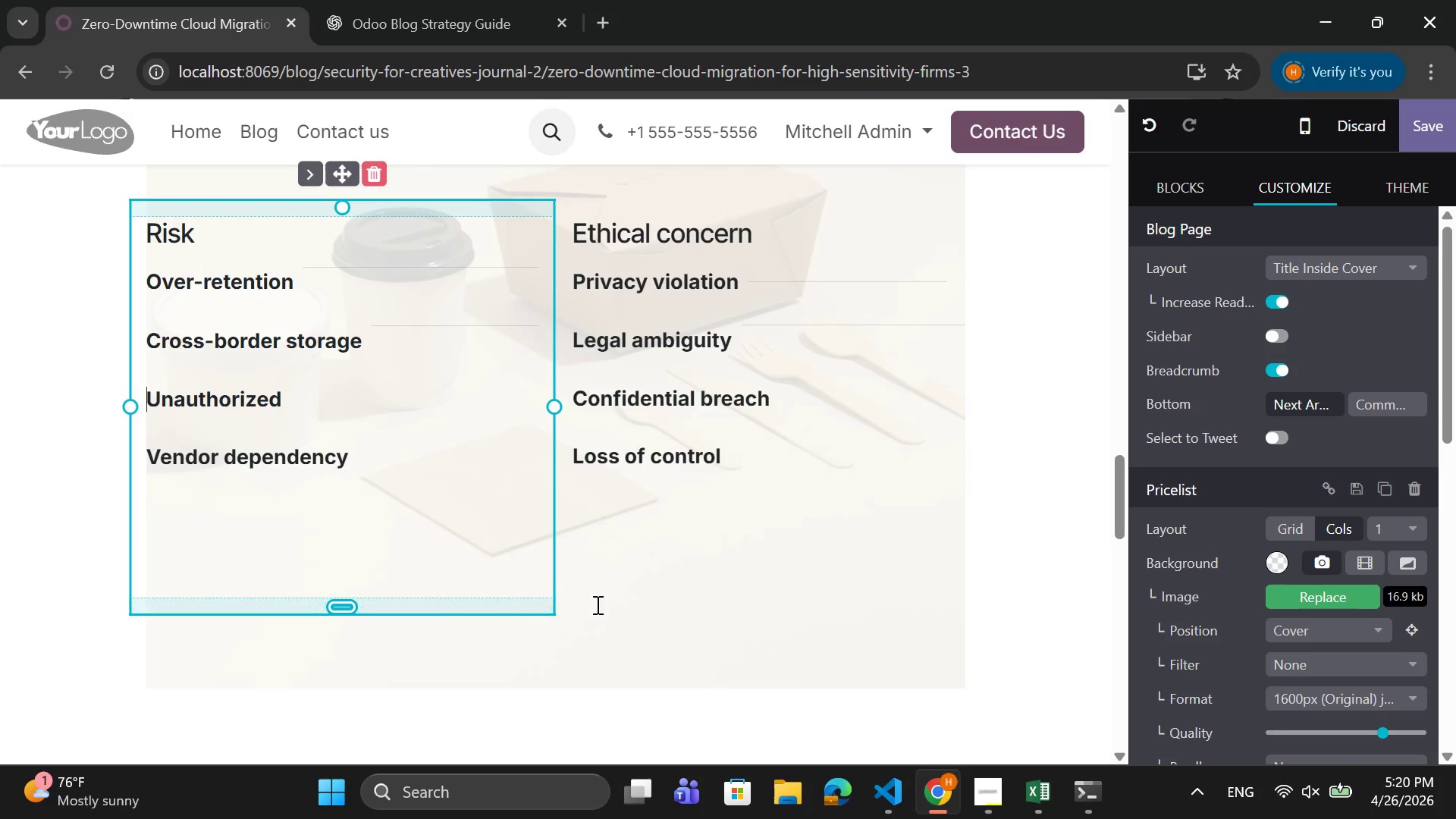 
left_click([636, 580])
 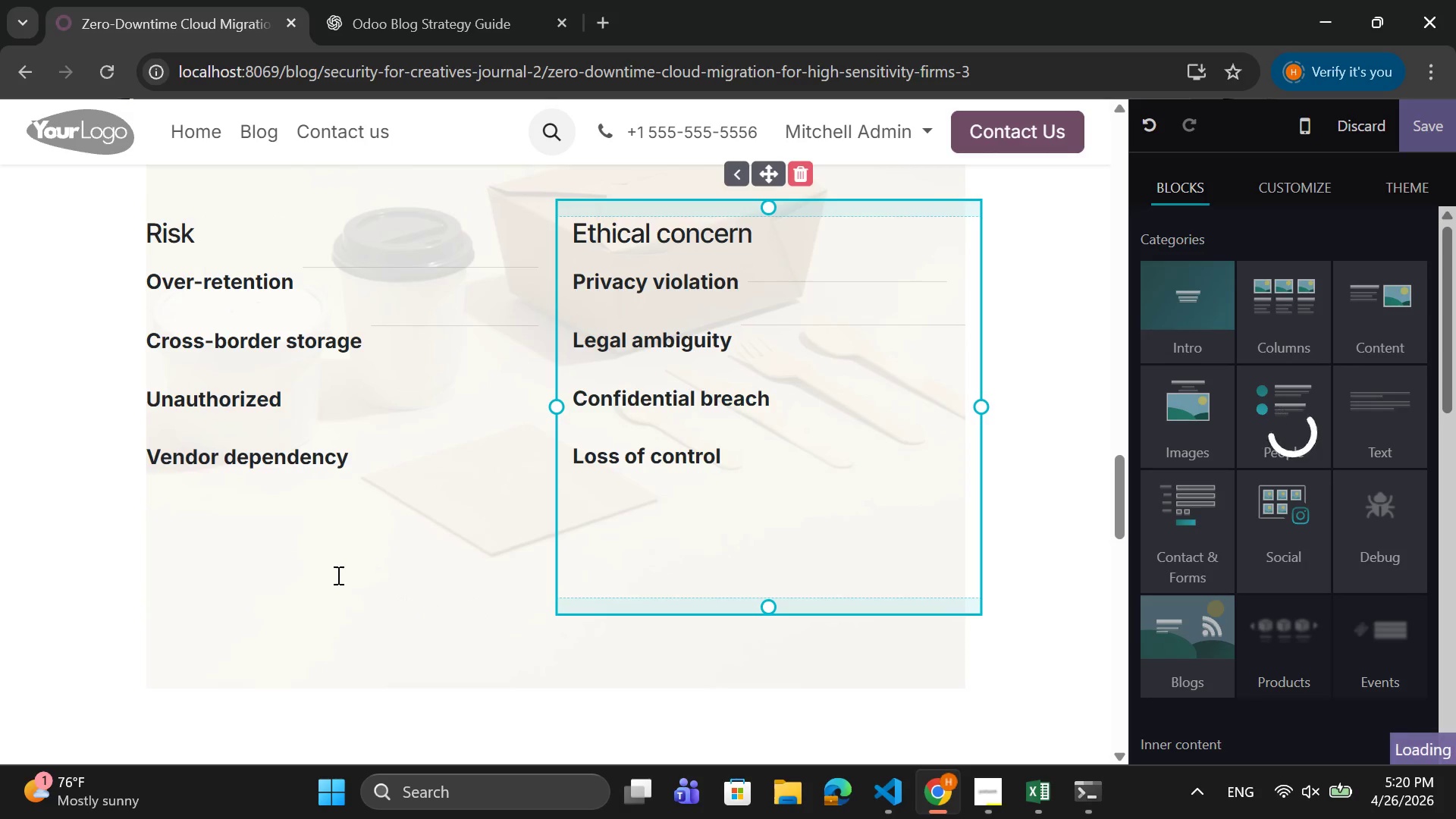 
left_click([334, 573])
 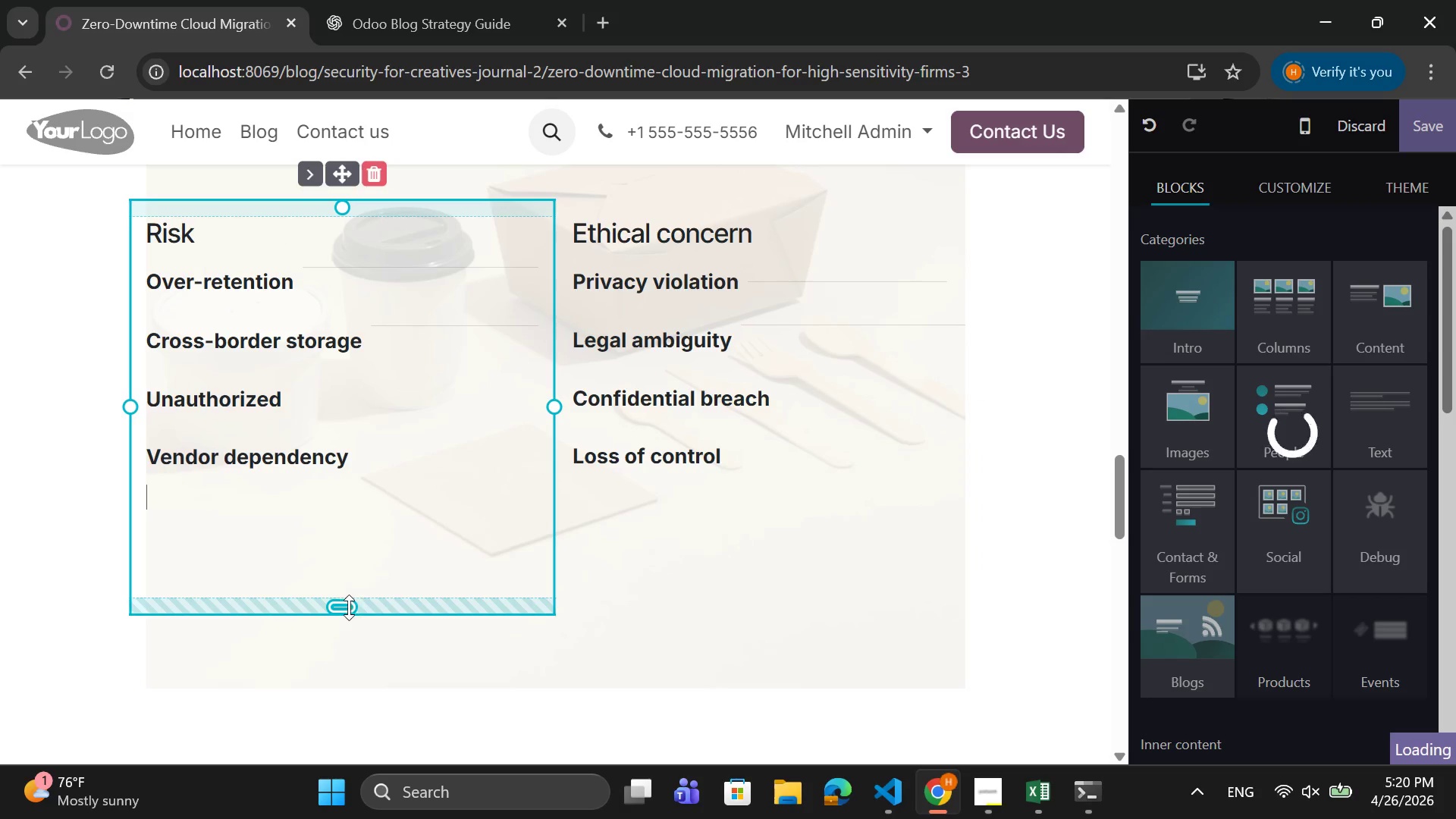 
left_click_drag(start_coordinate=[348, 607], to_coordinate=[345, 518])
 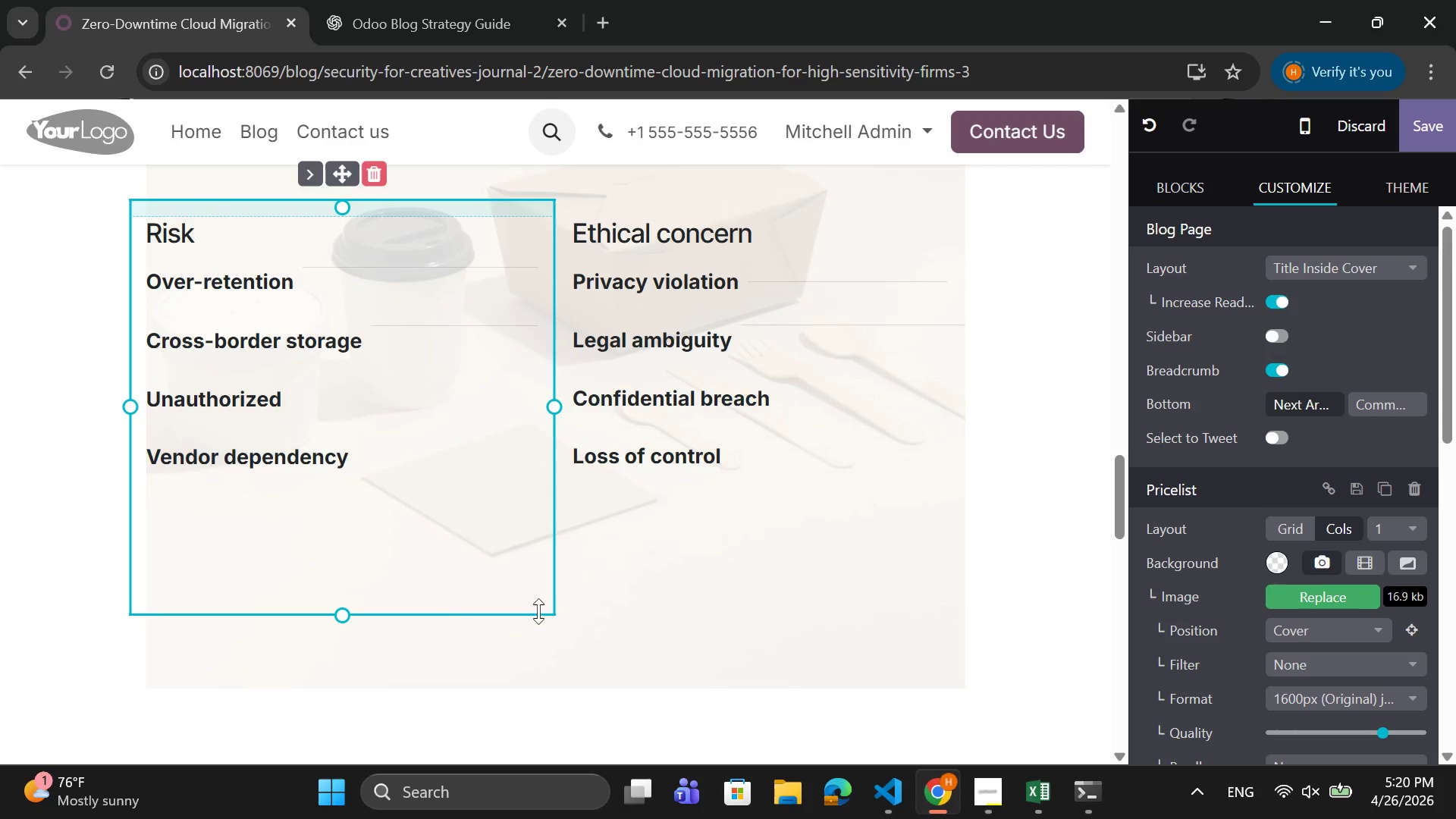 
left_click([669, 521])
 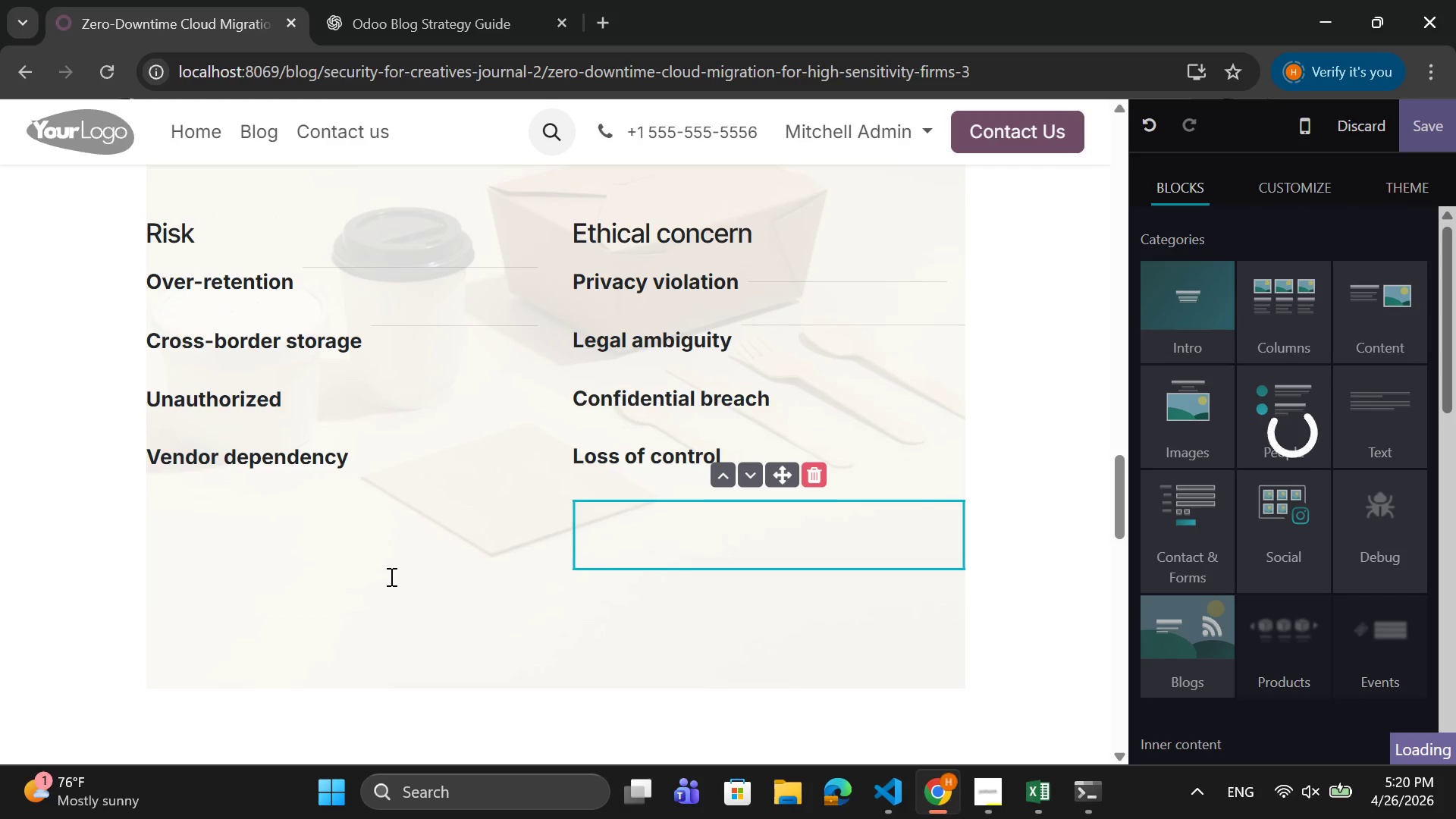 
left_click([379, 576])
 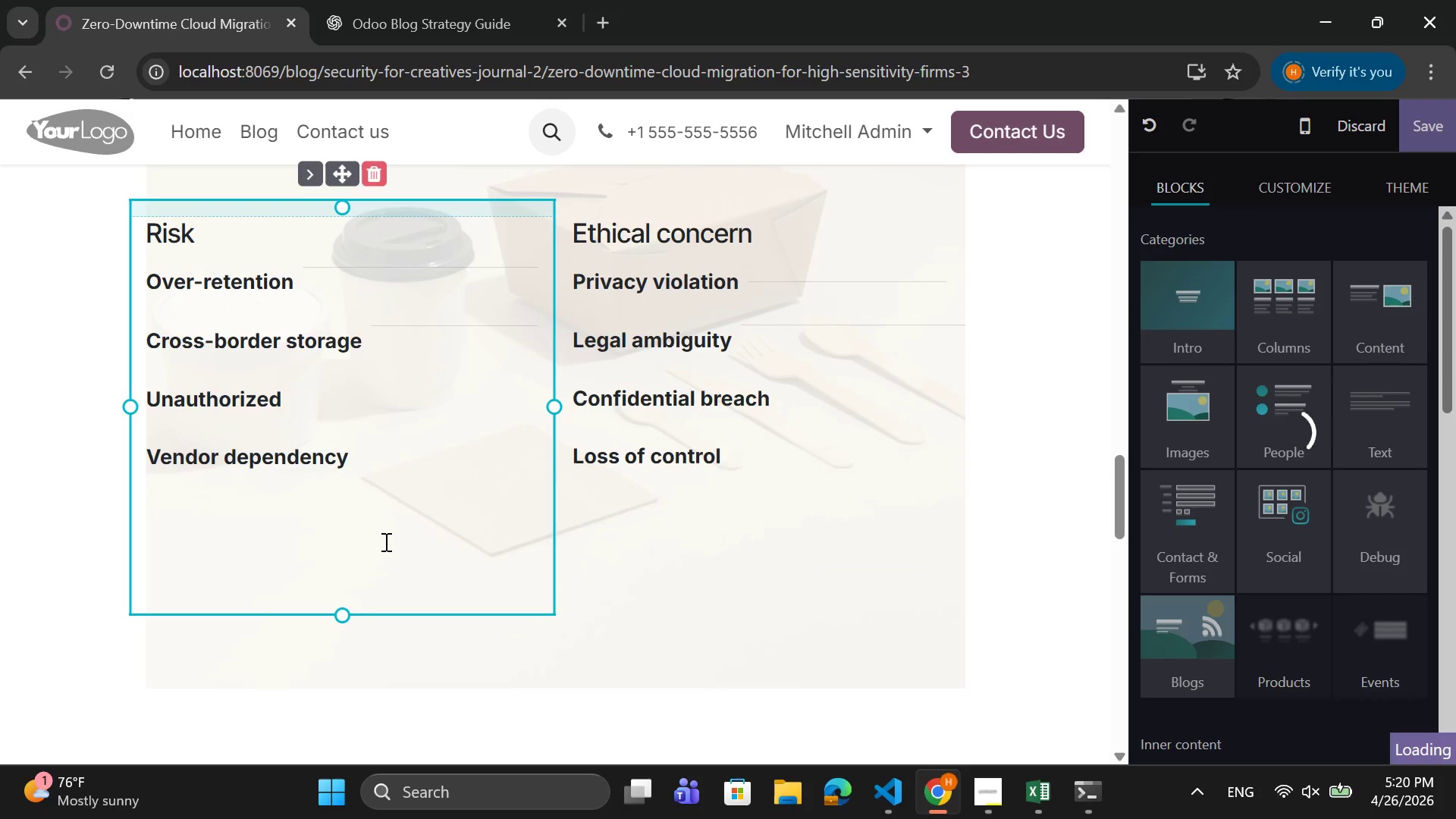 
left_click([383, 542])
 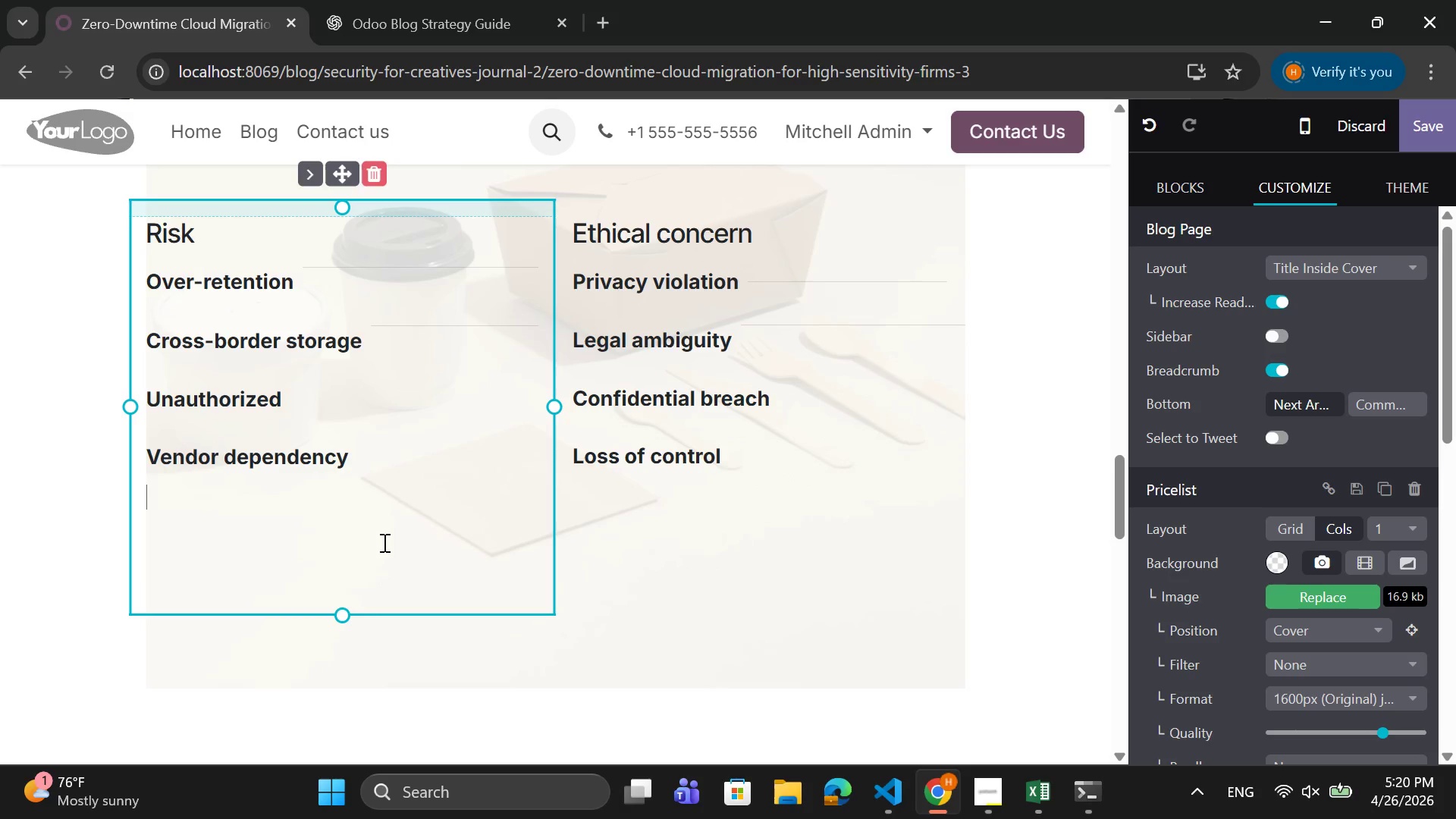 
key(Control+ControlLeft)
 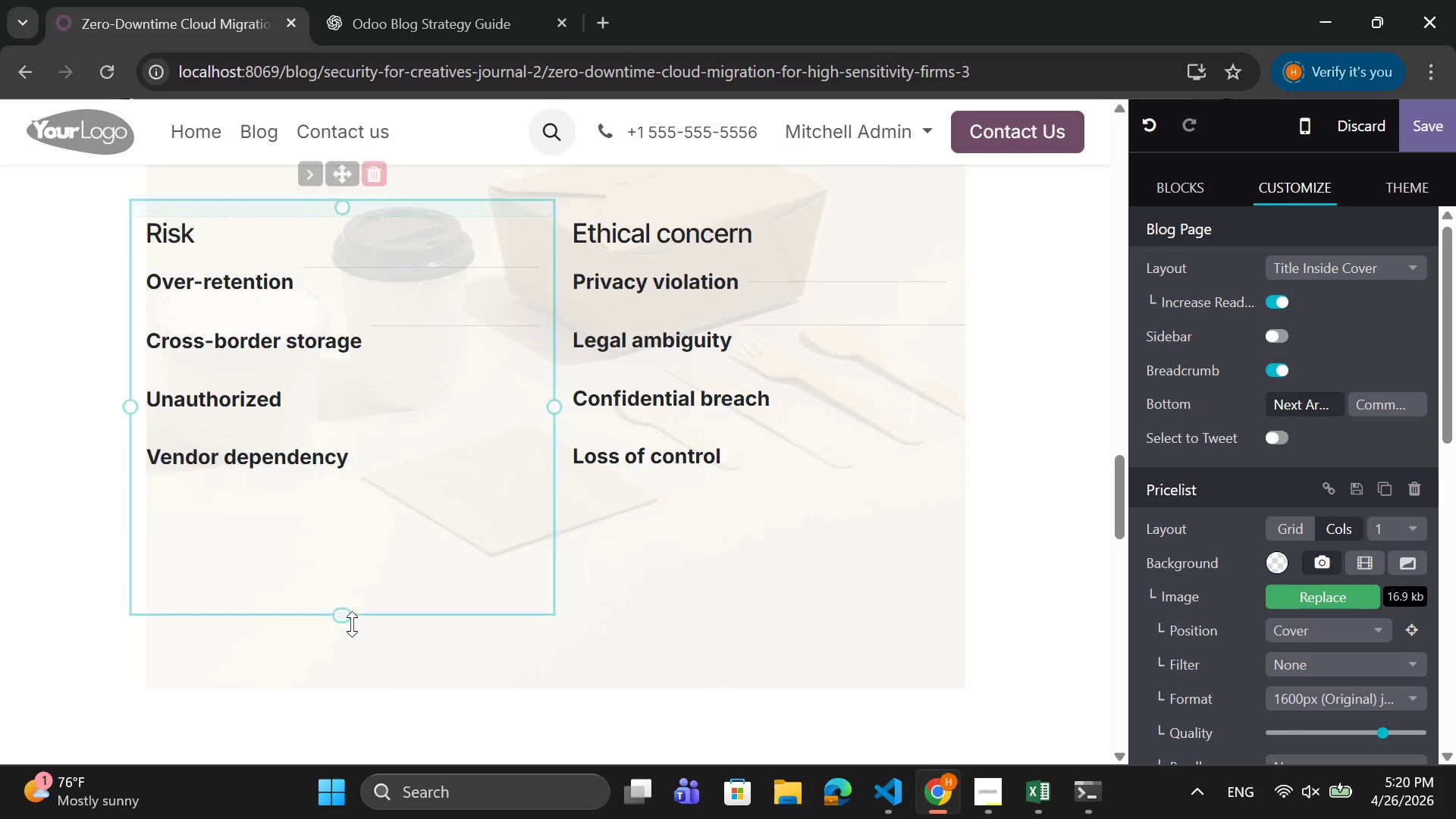 
left_click([351, 624])
 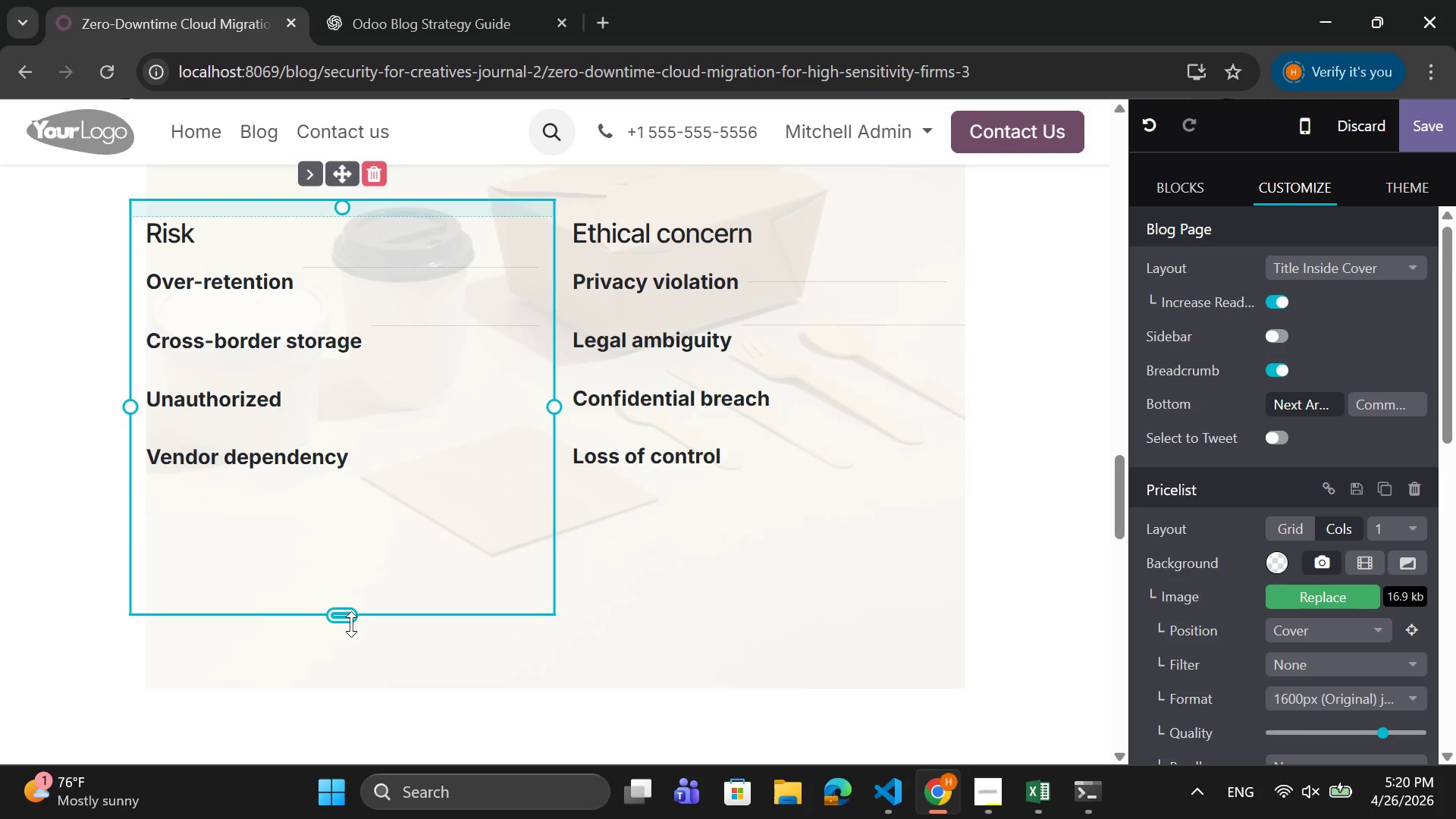 
key(Control+V)
 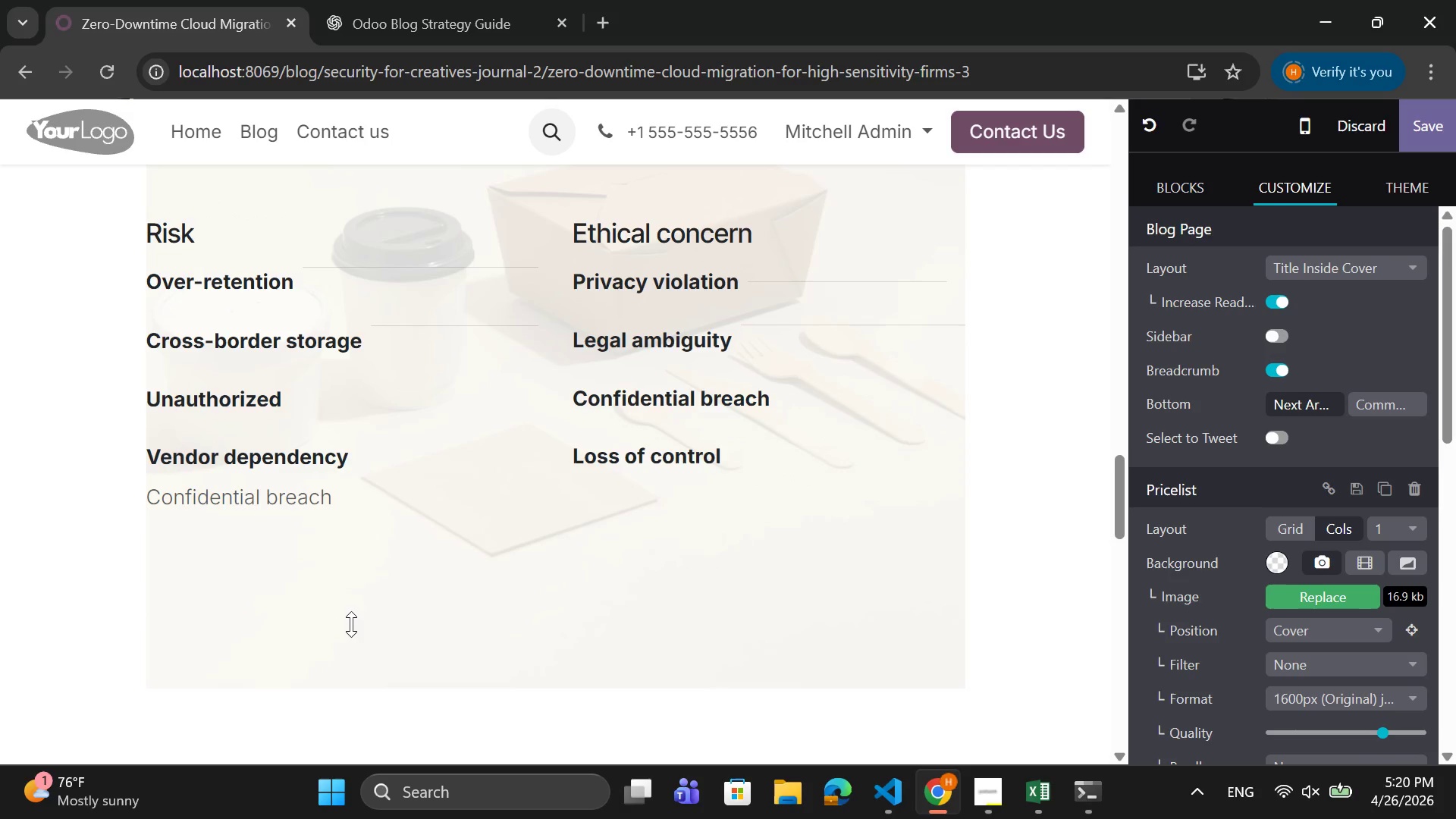 
key(Control+Z)
 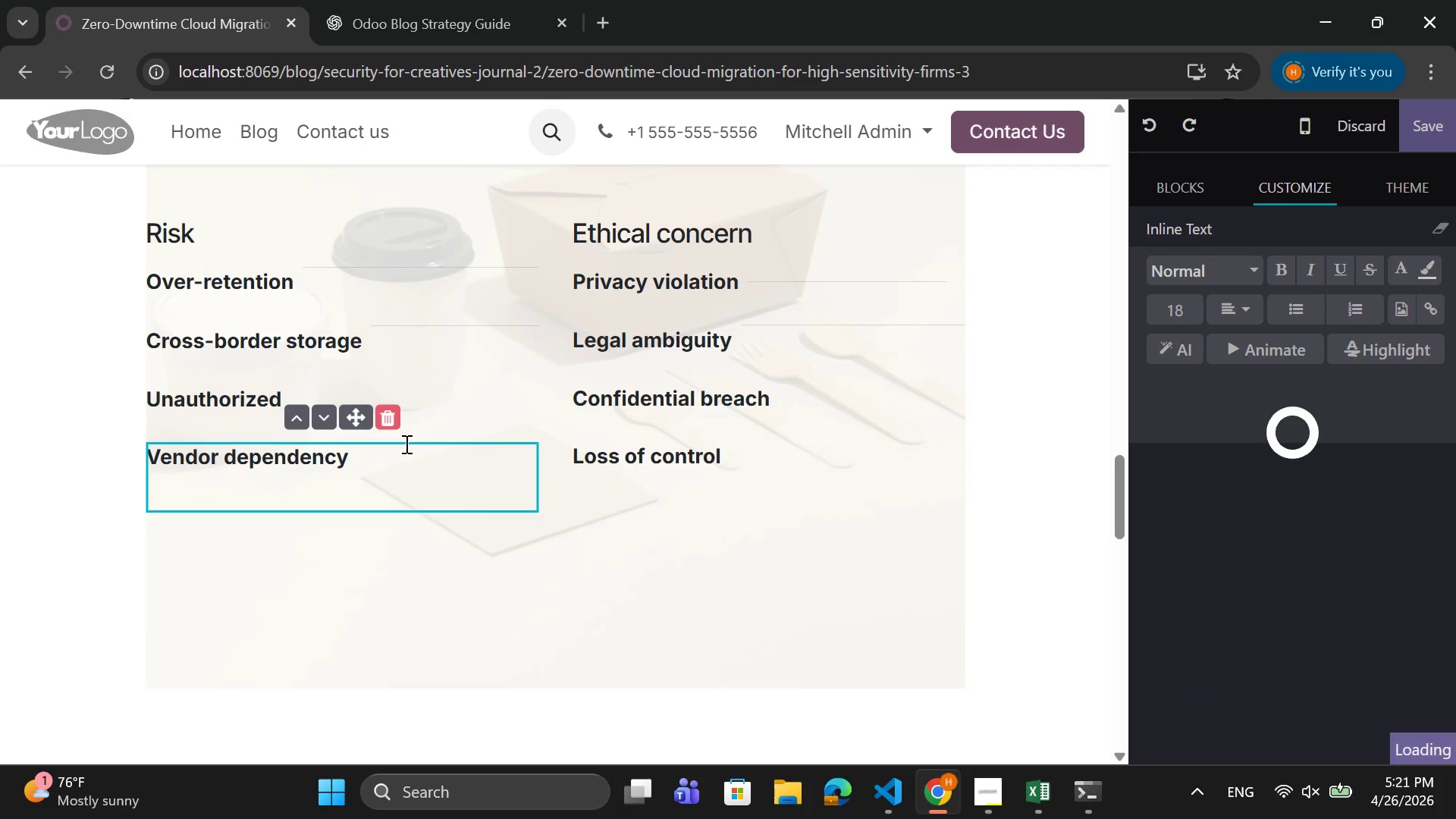 
left_click([400, 463])
 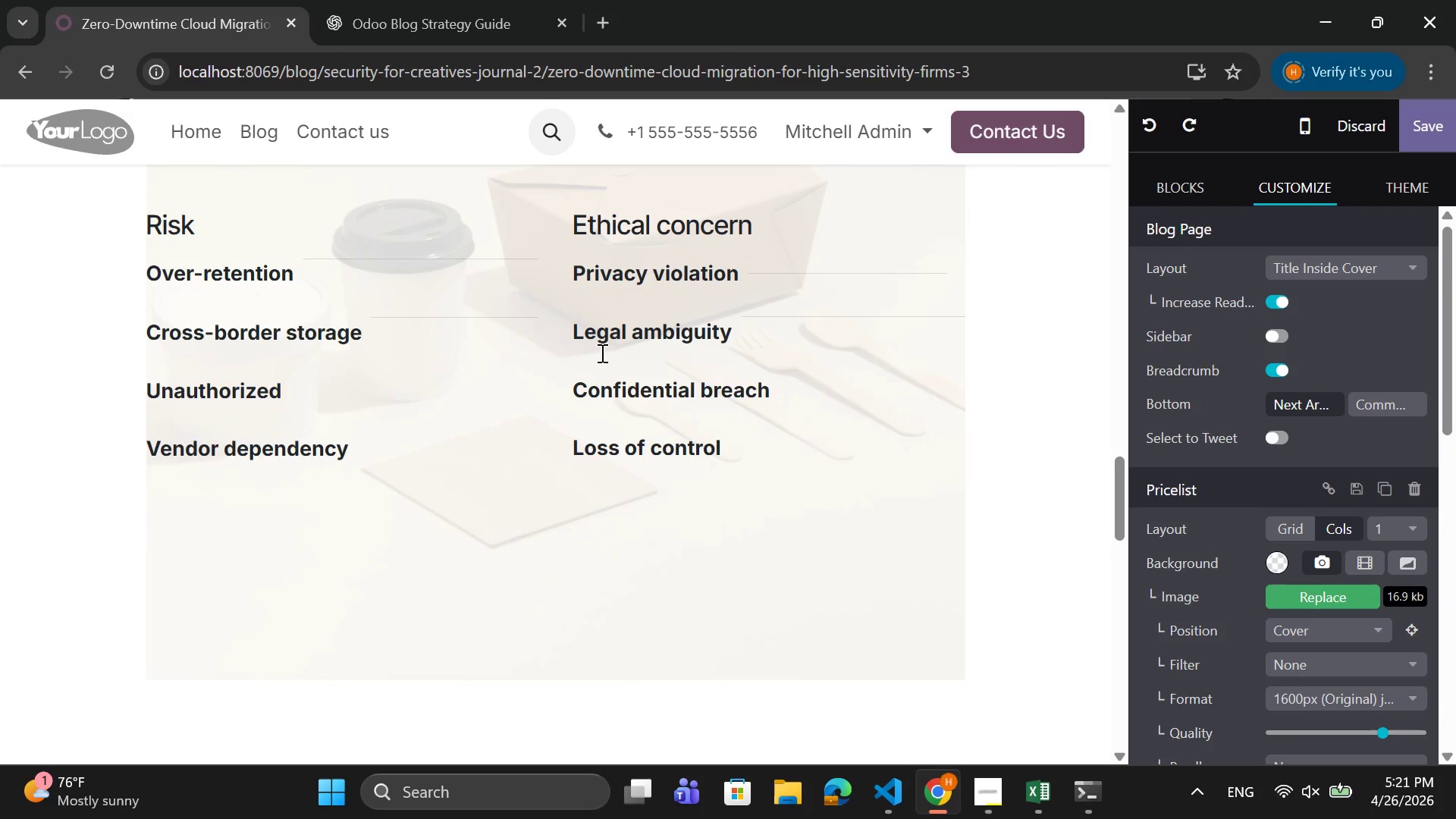 
wait(6.53)
 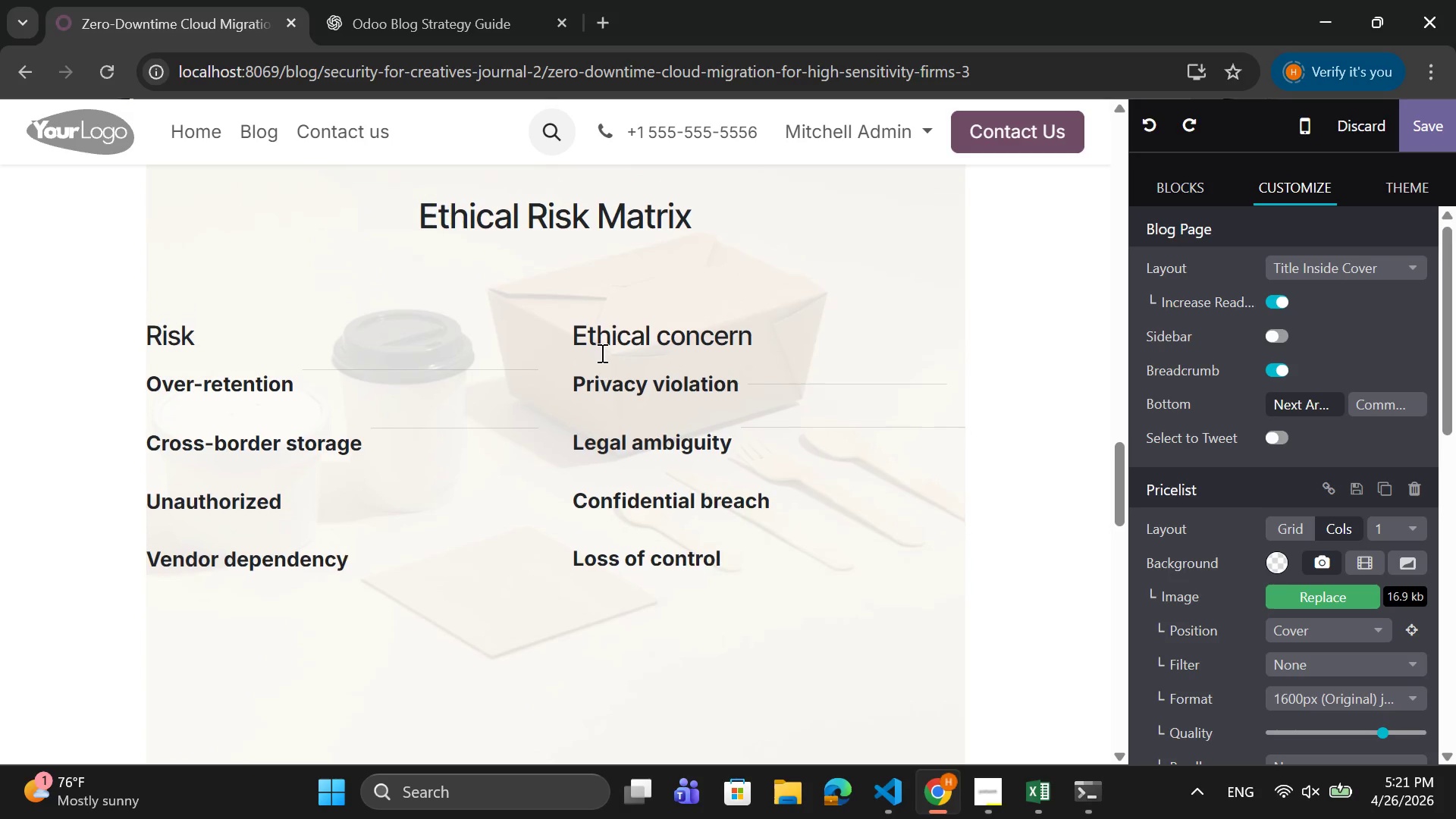 
left_click([249, 532])
 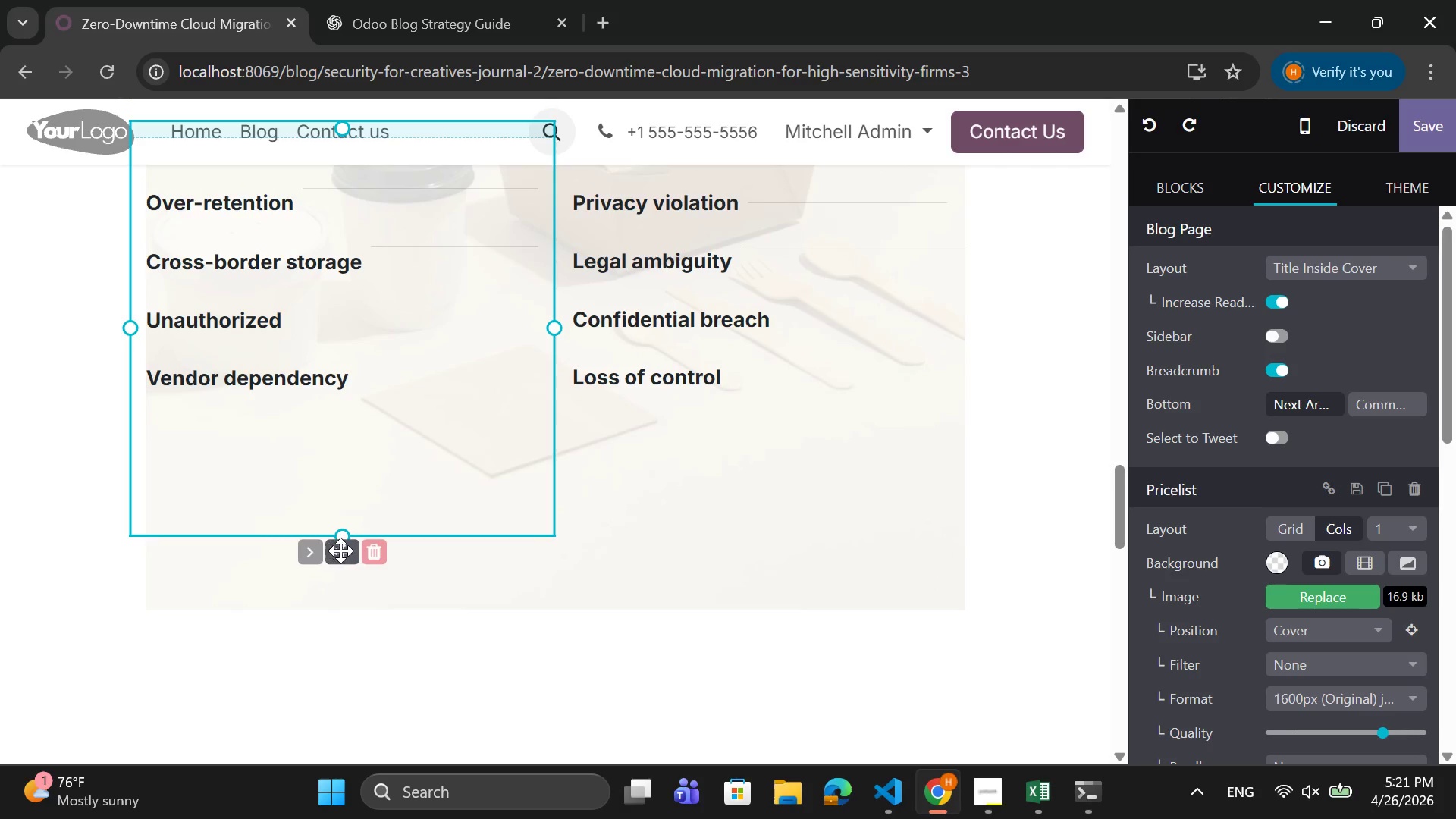 
left_click([308, 554])
 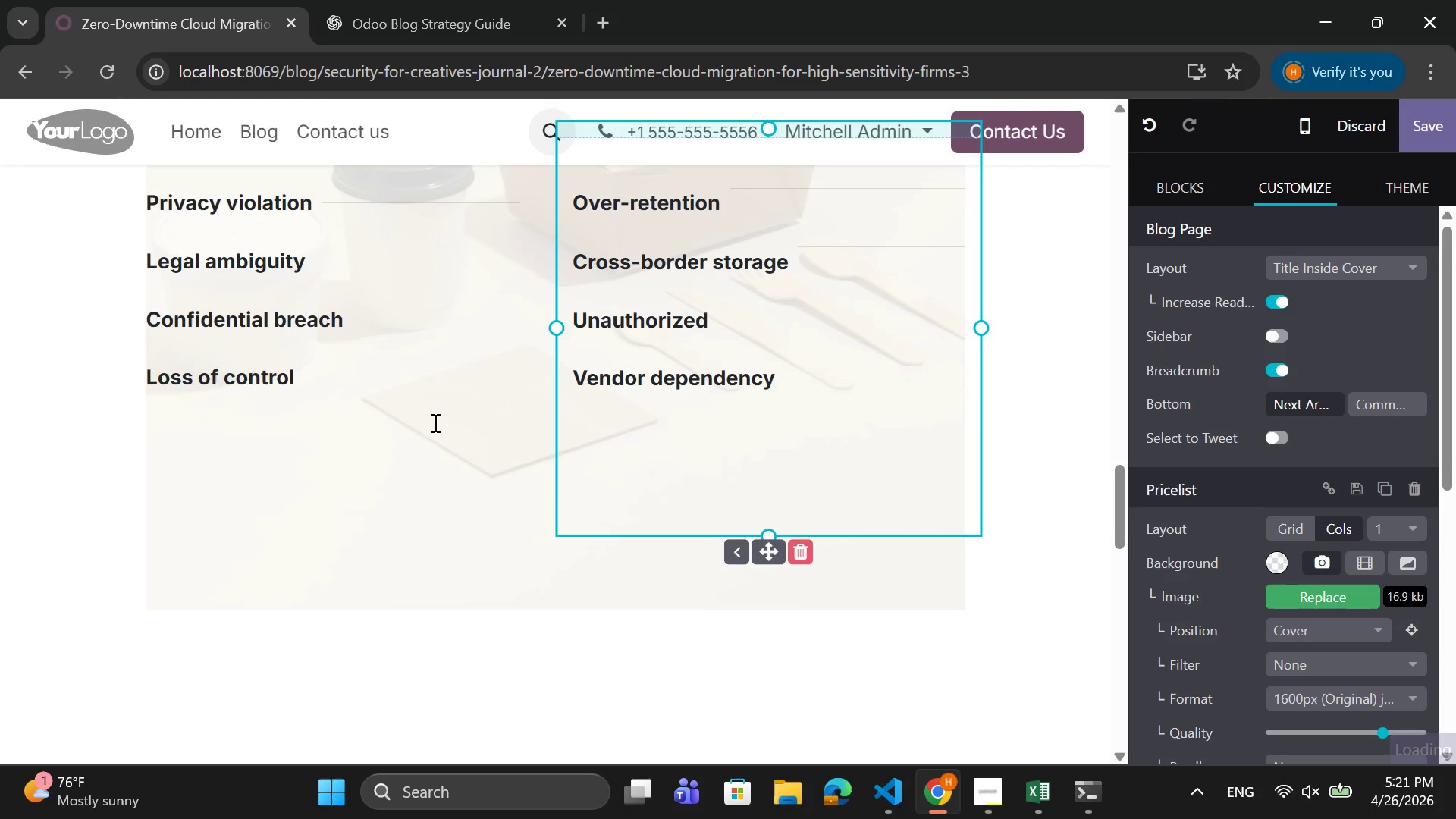 
left_click([397, 379])
 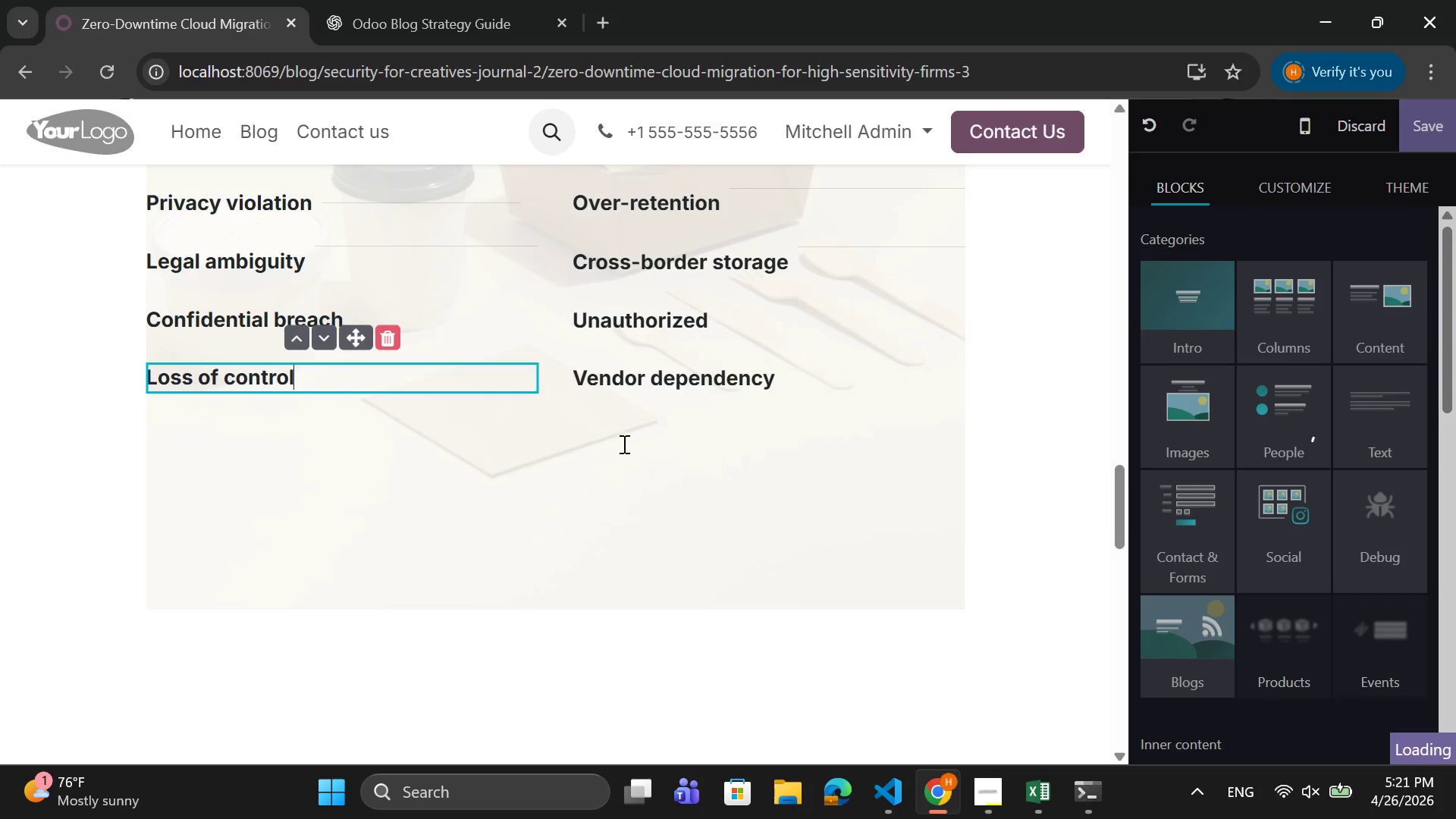 
left_click([632, 441])
 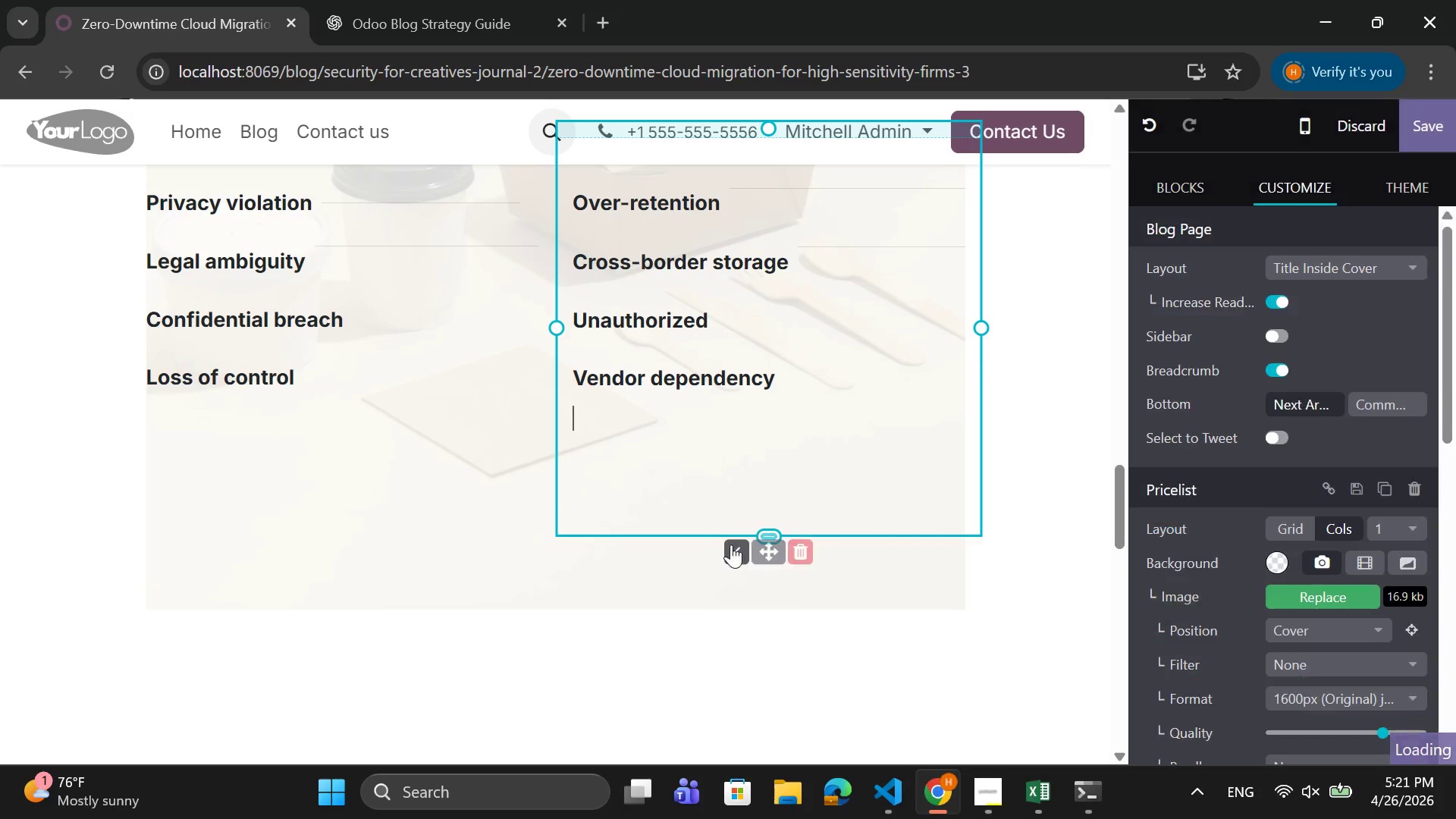 
left_click([735, 550])
 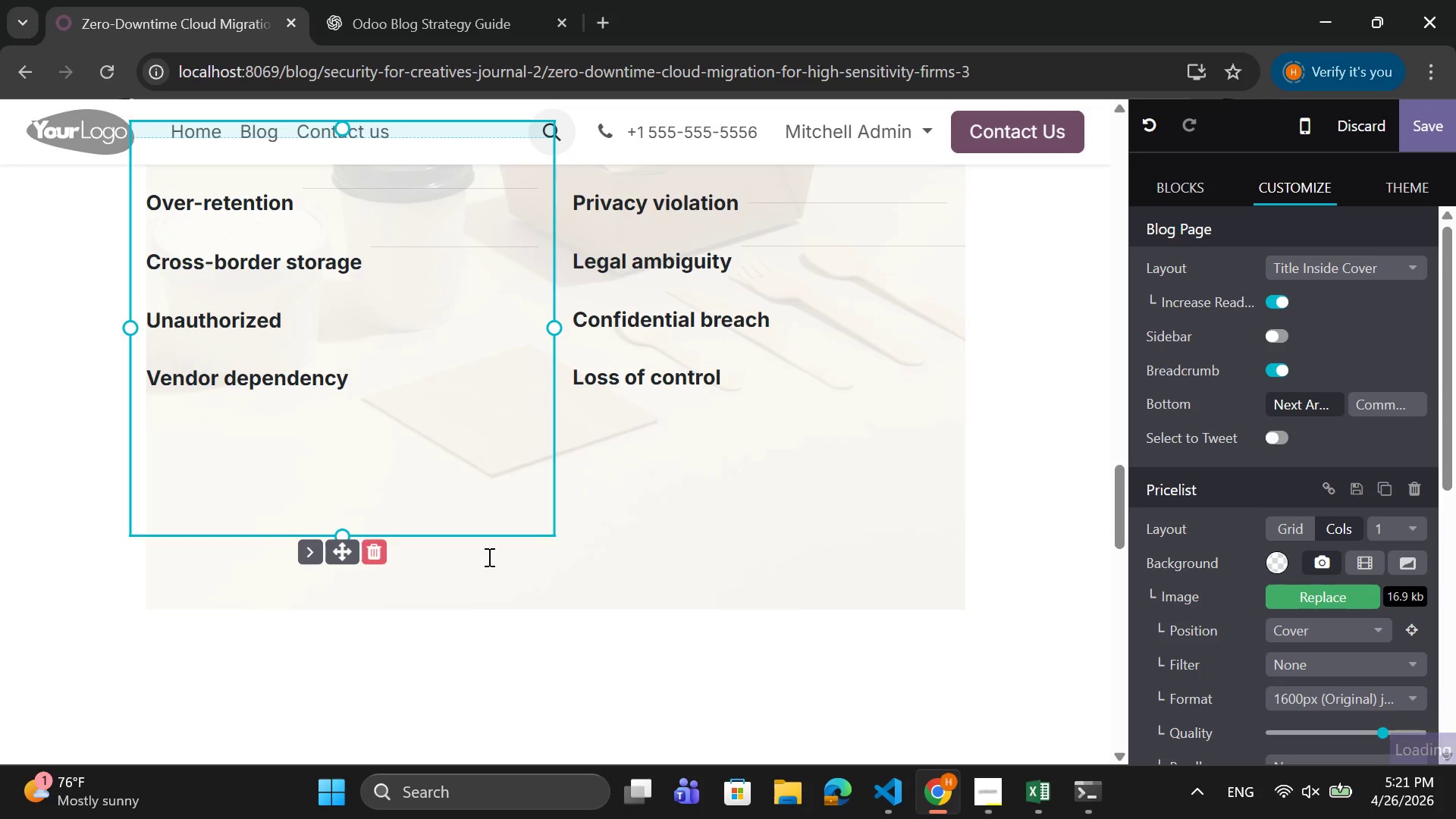 
left_click([488, 557])
 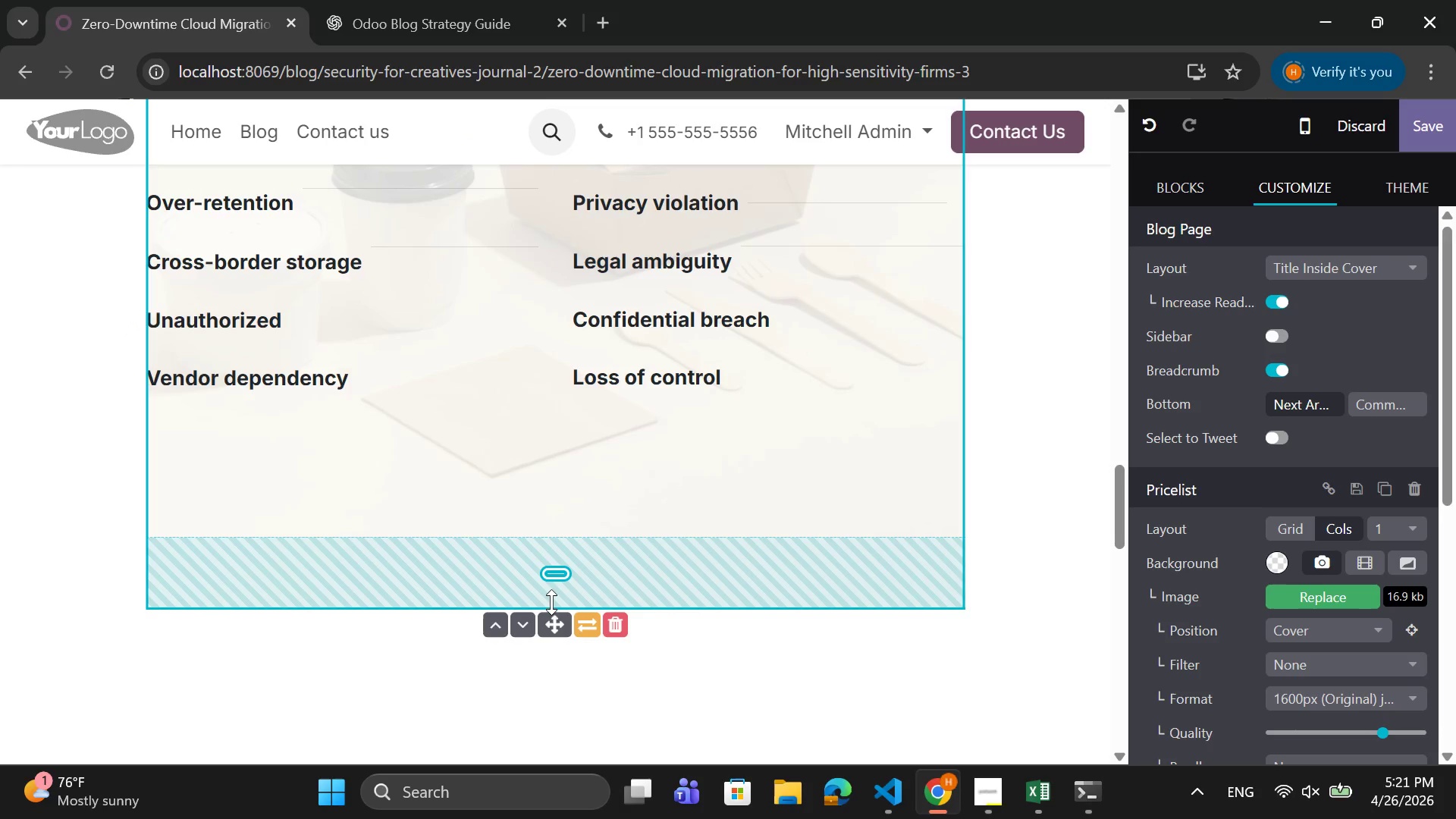 
left_click_drag(start_coordinate=[555, 571], to_coordinate=[551, 704])
 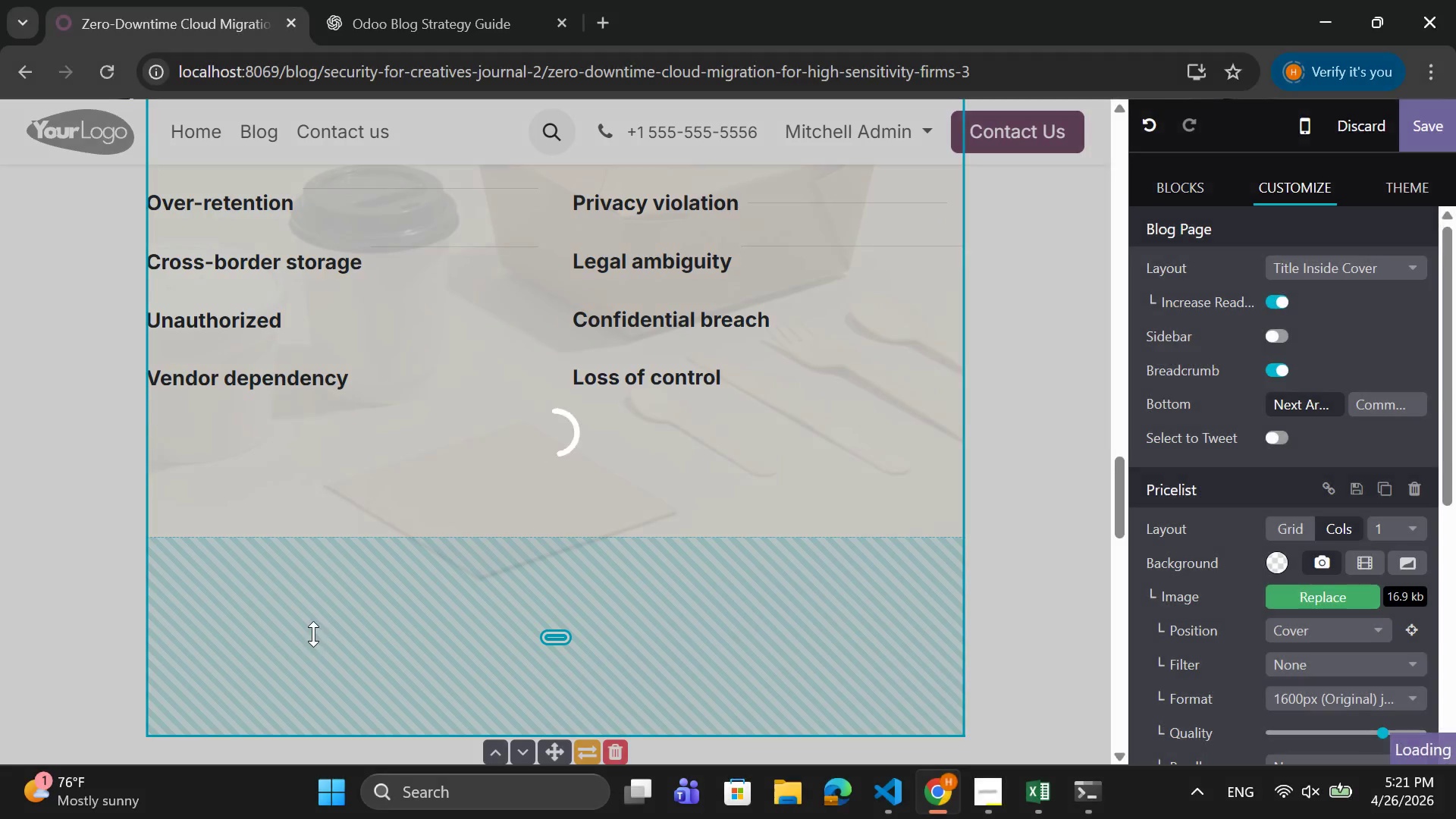 
left_click([313, 634])
 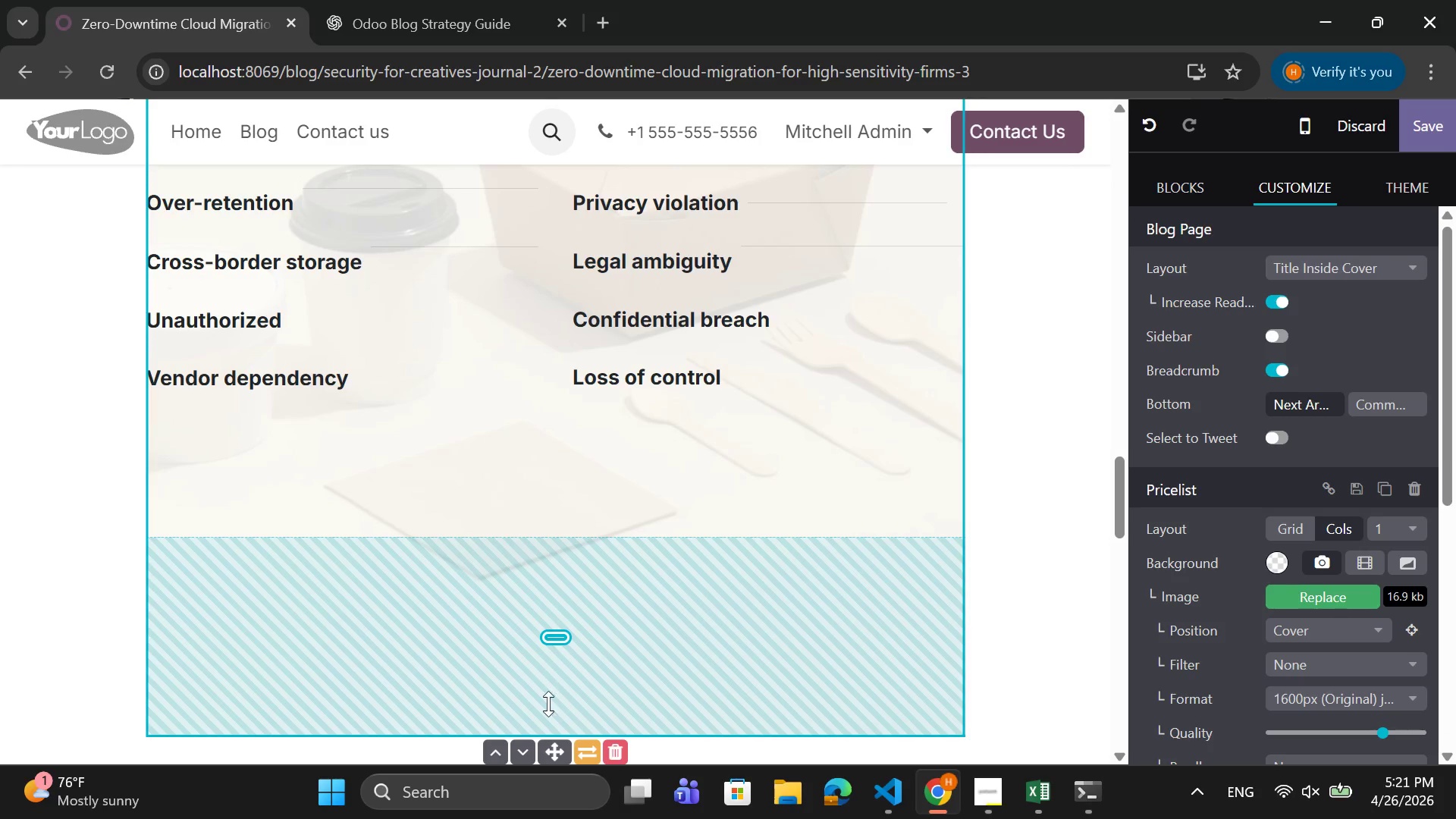 
left_click_drag(start_coordinate=[444, 738], to_coordinate=[448, 532])
 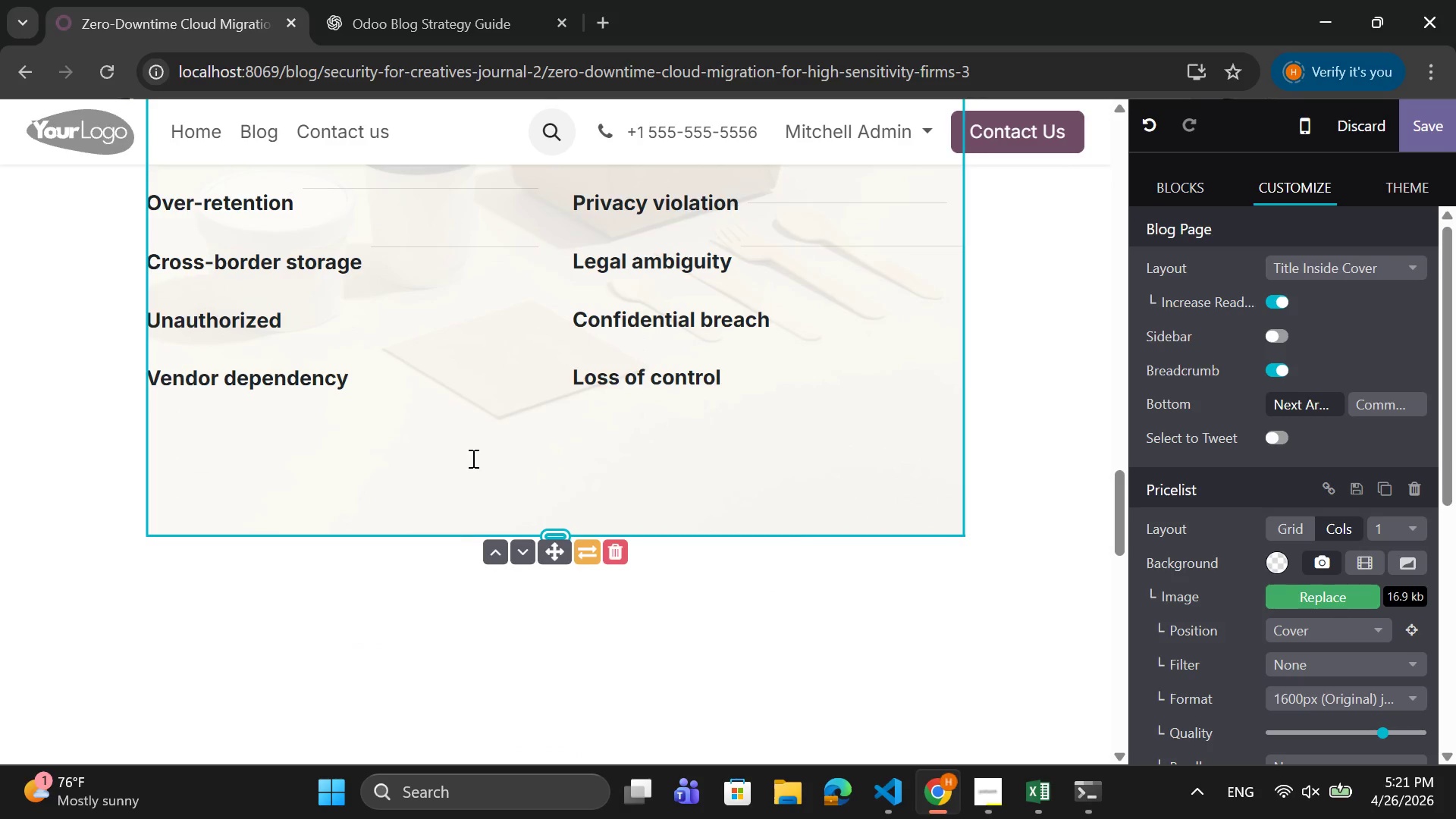 
mouse_move([469, 414])
 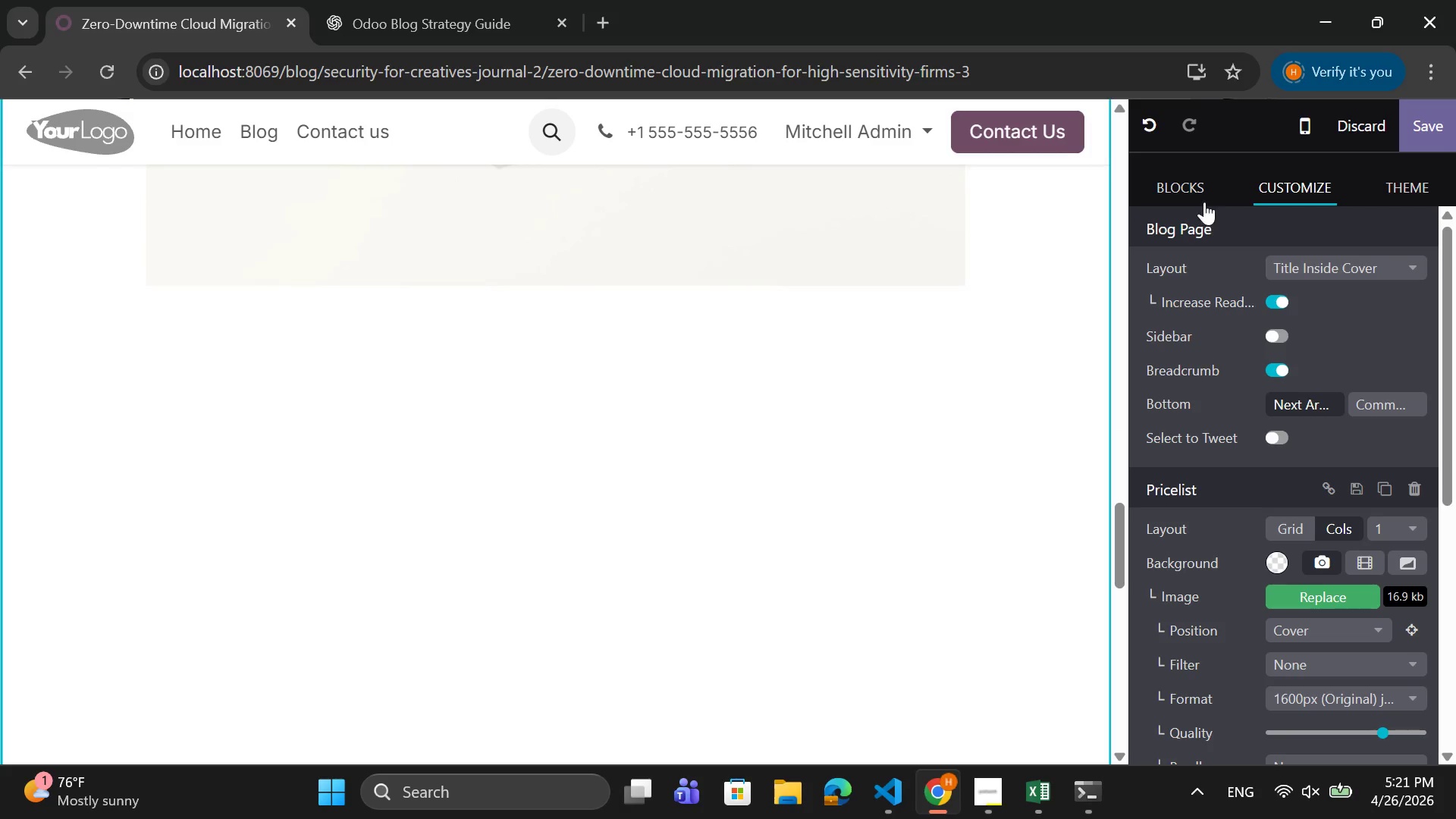 
left_click([1200, 193])
 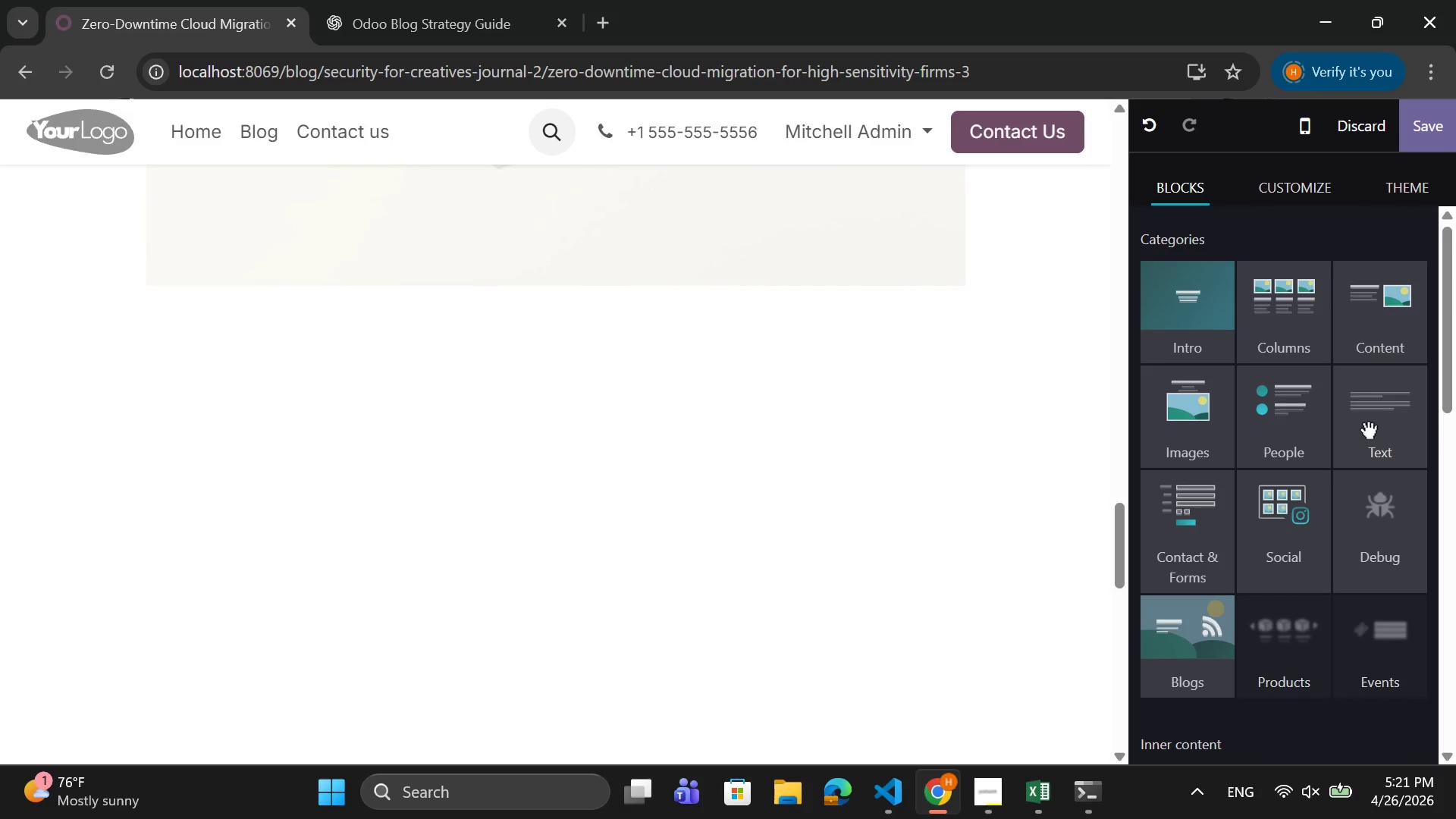 
left_click_drag(start_coordinate=[1276, 332], to_coordinate=[1000, 435])
 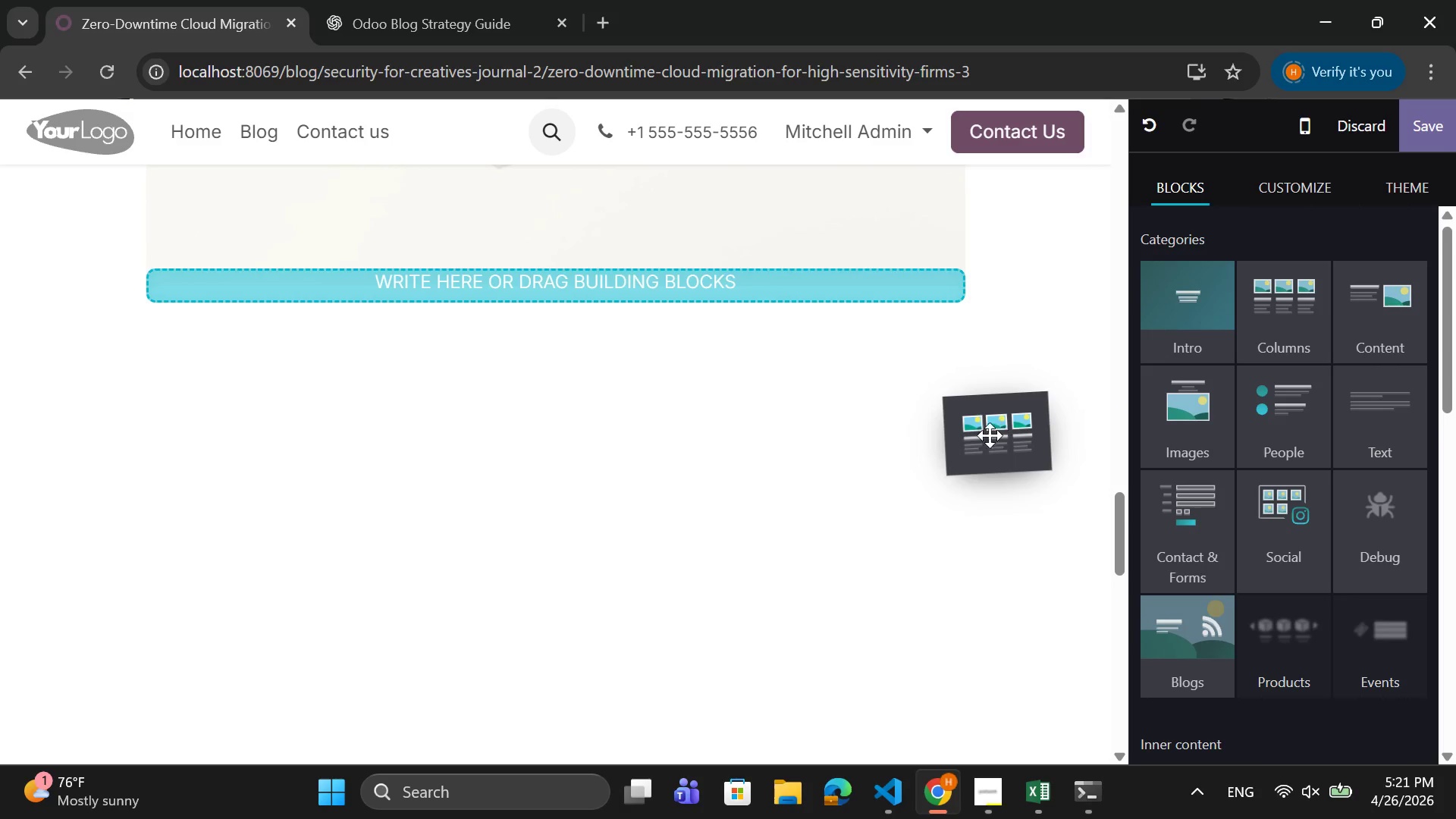 
left_click_drag(start_coordinate=[1000, 435], to_coordinate=[831, 434])
 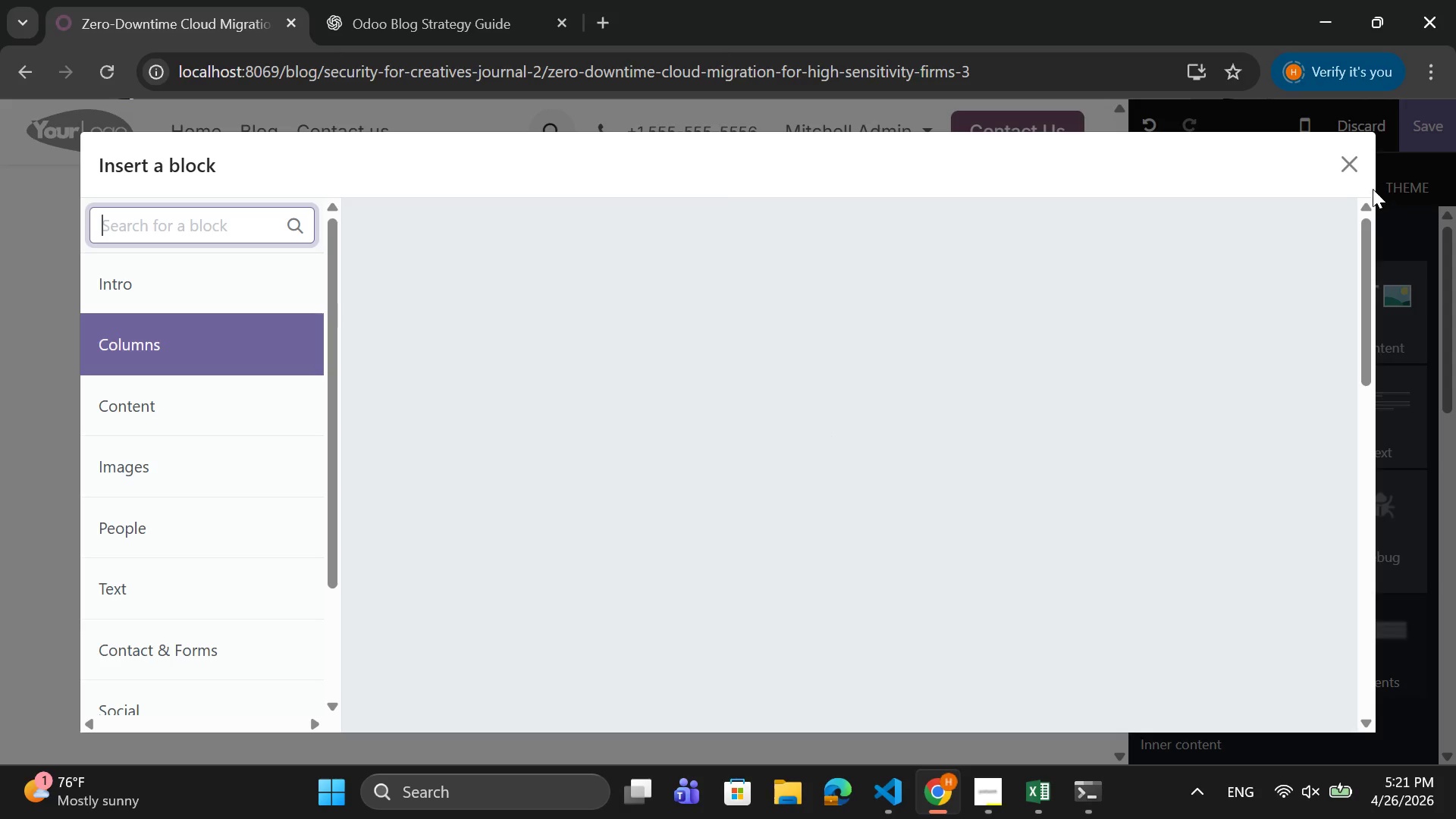 
left_click([1351, 169])
 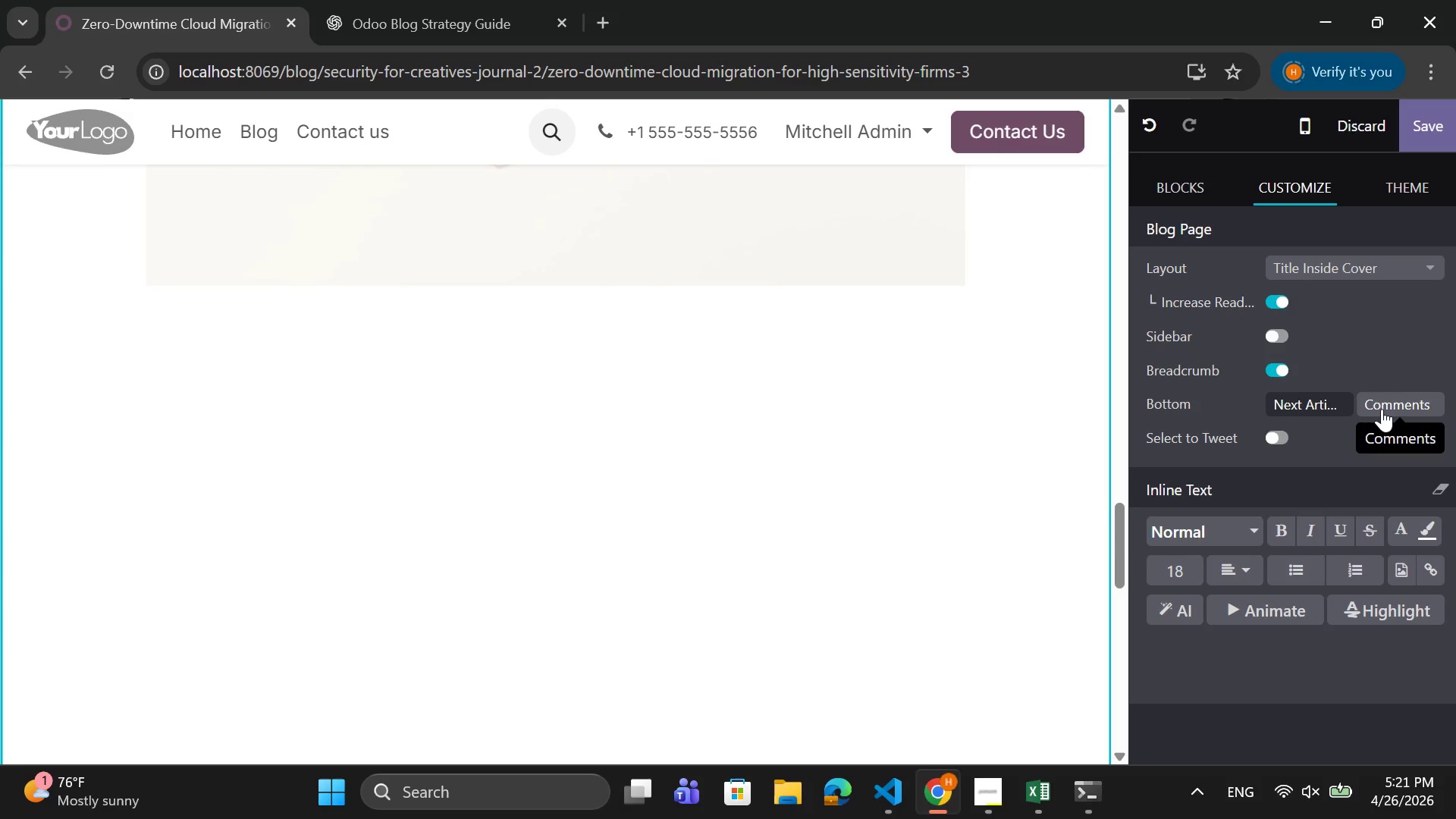 
left_click([1382, 409])
 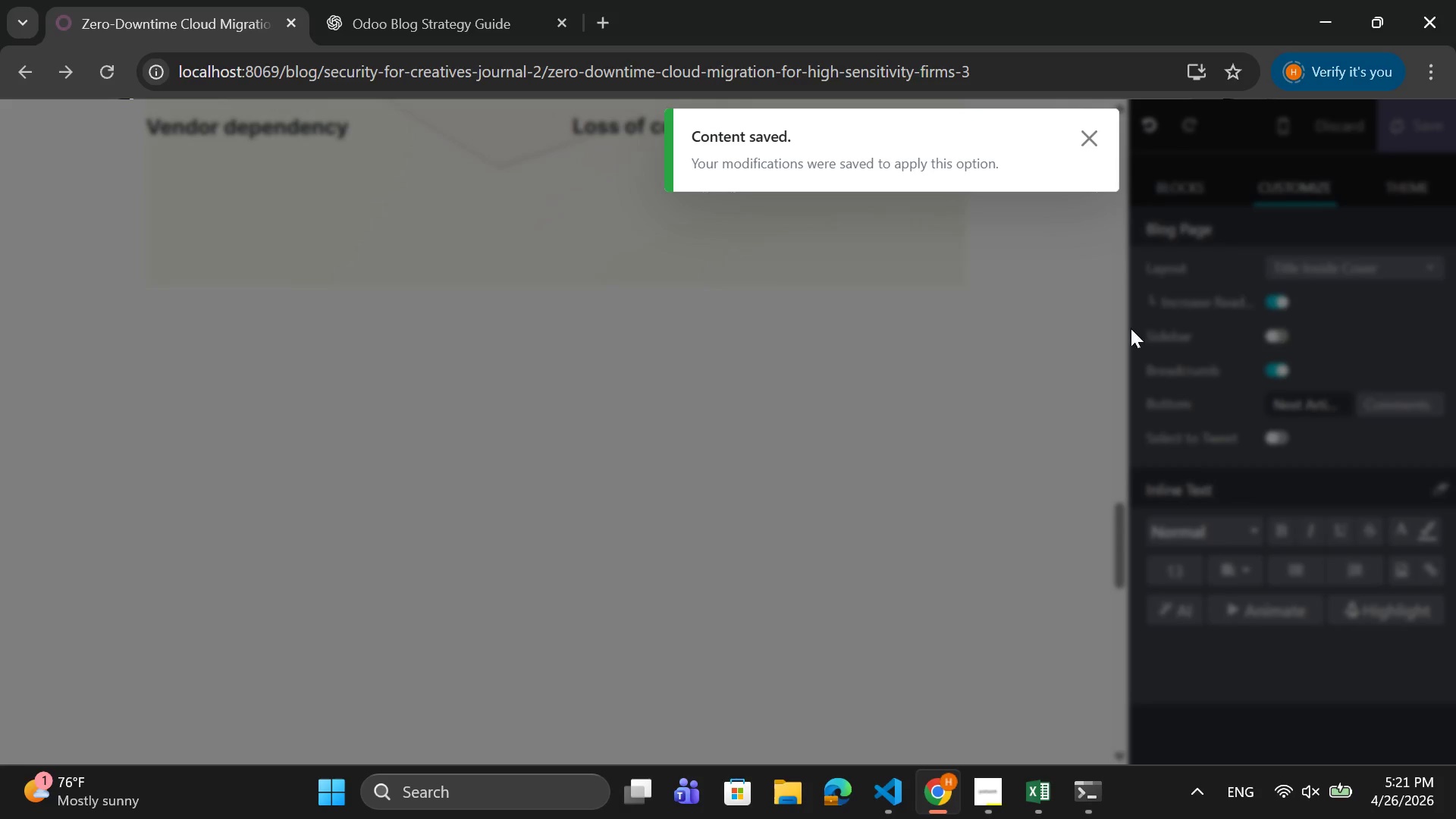 
left_click([1085, 133])
 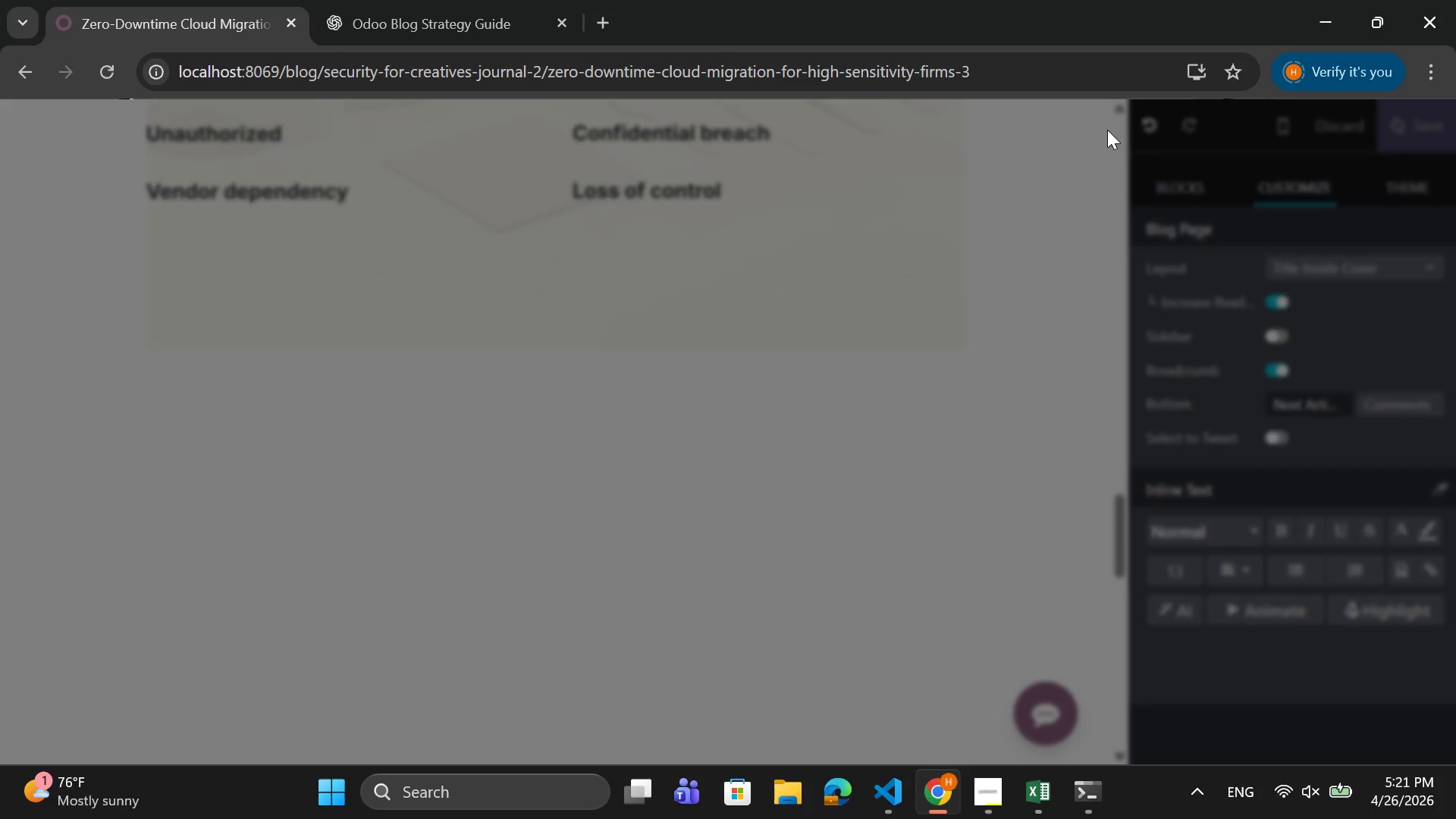 
wait(6.06)
 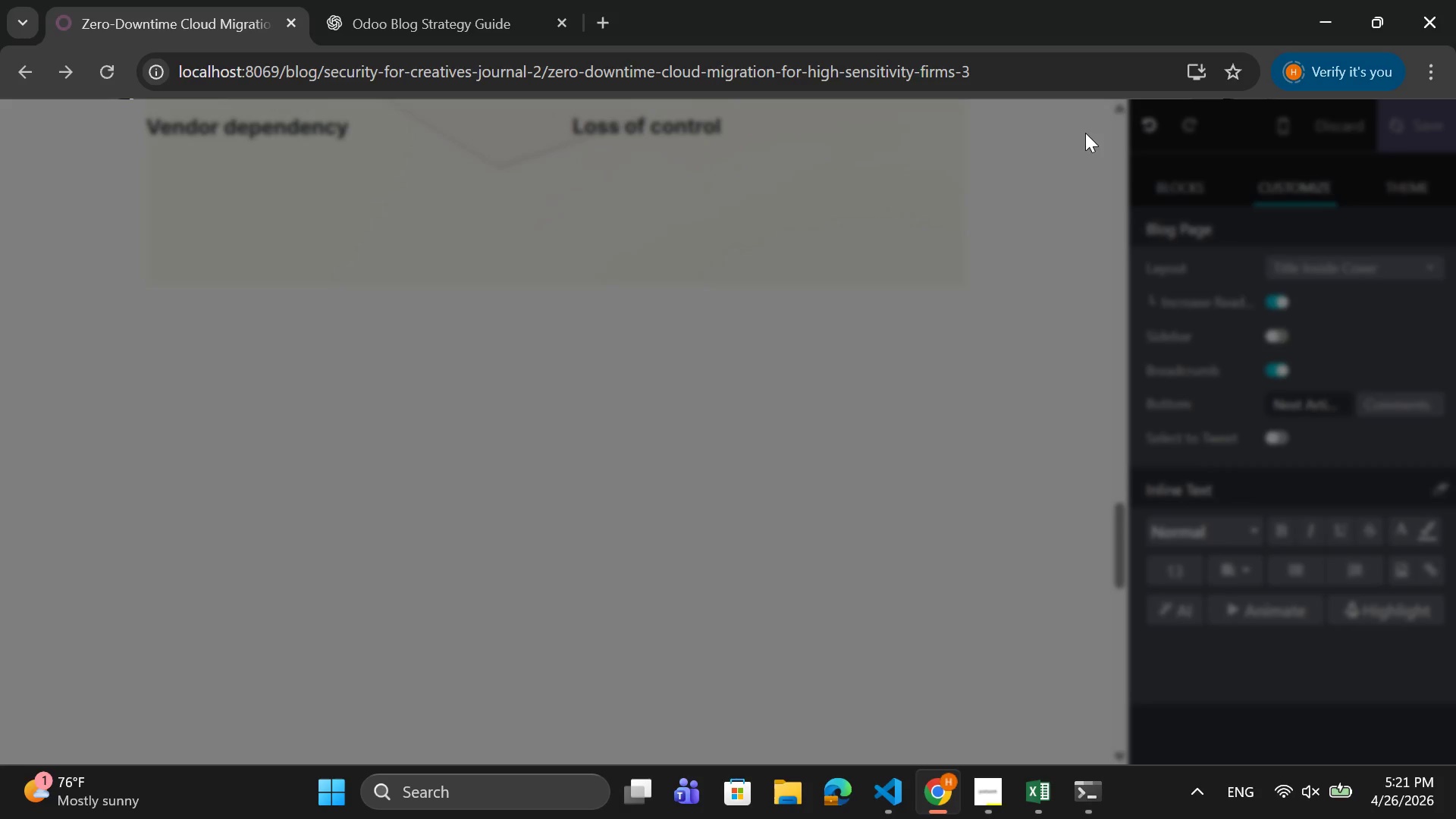 
scroll: coordinate [1455, 0], scroll_direction: down, amount: 8.0
 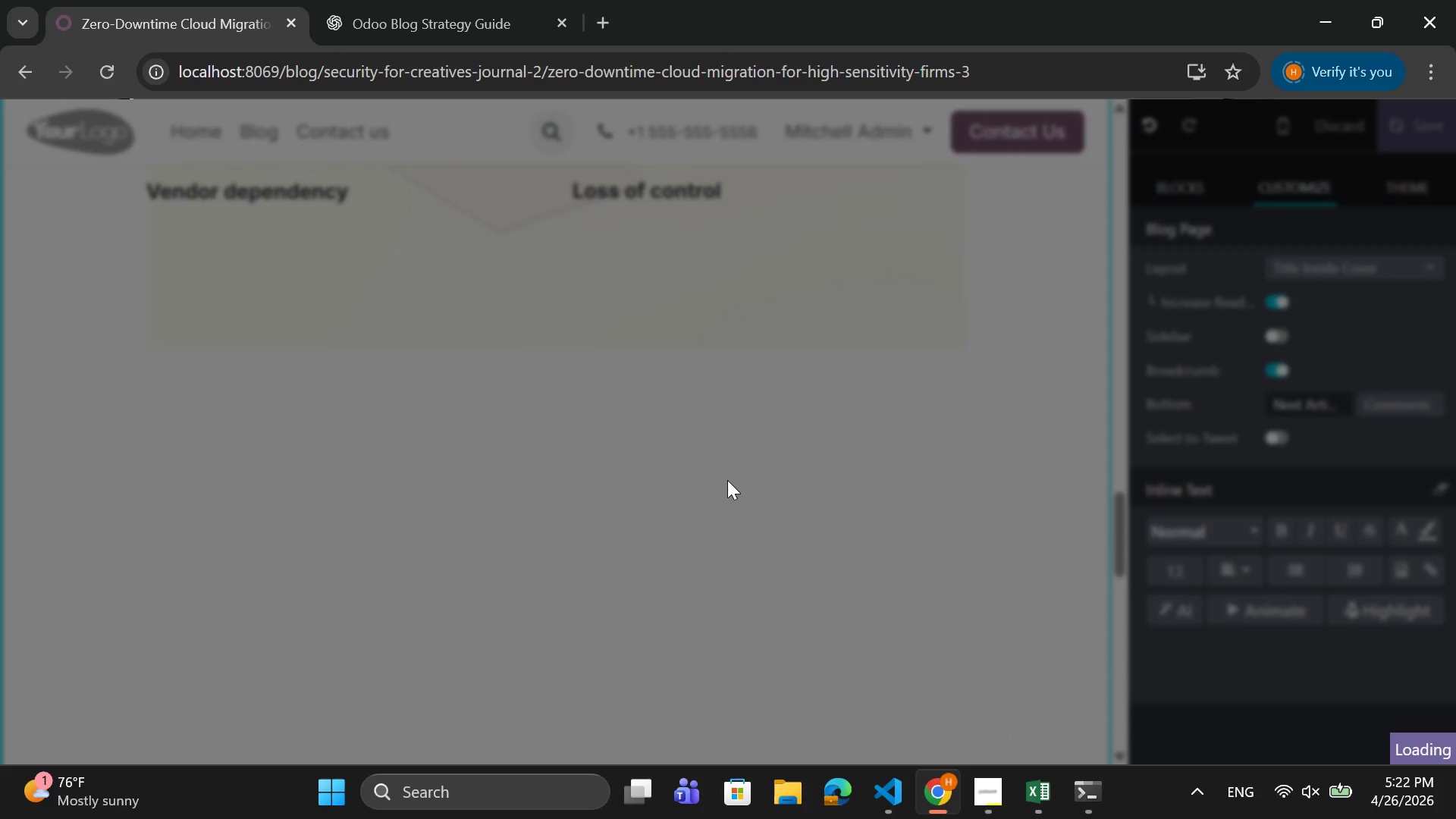 
wait(6.45)
 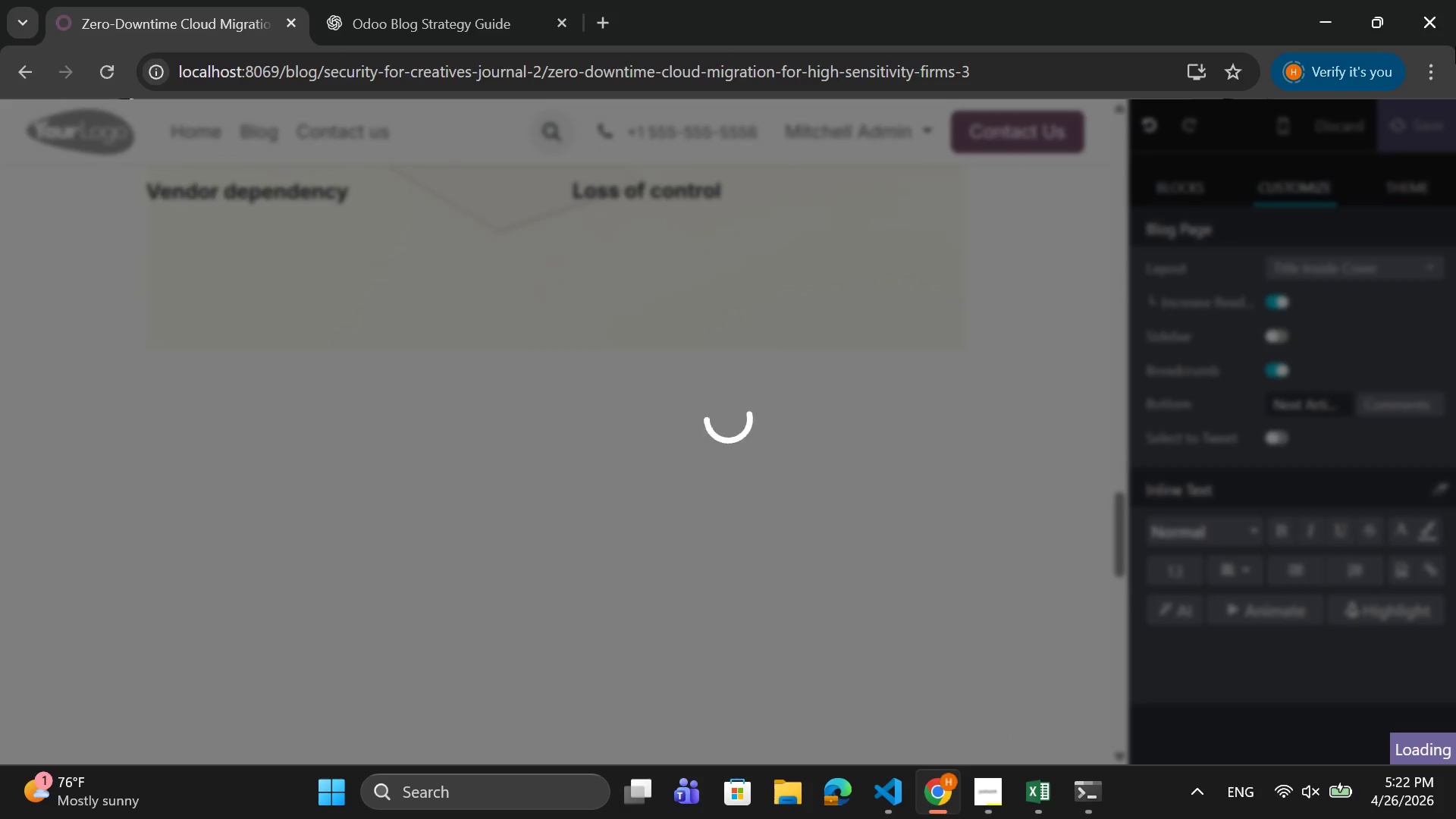 
scroll: coordinate [727, 479], scroll_direction: down, amount: 30.0
 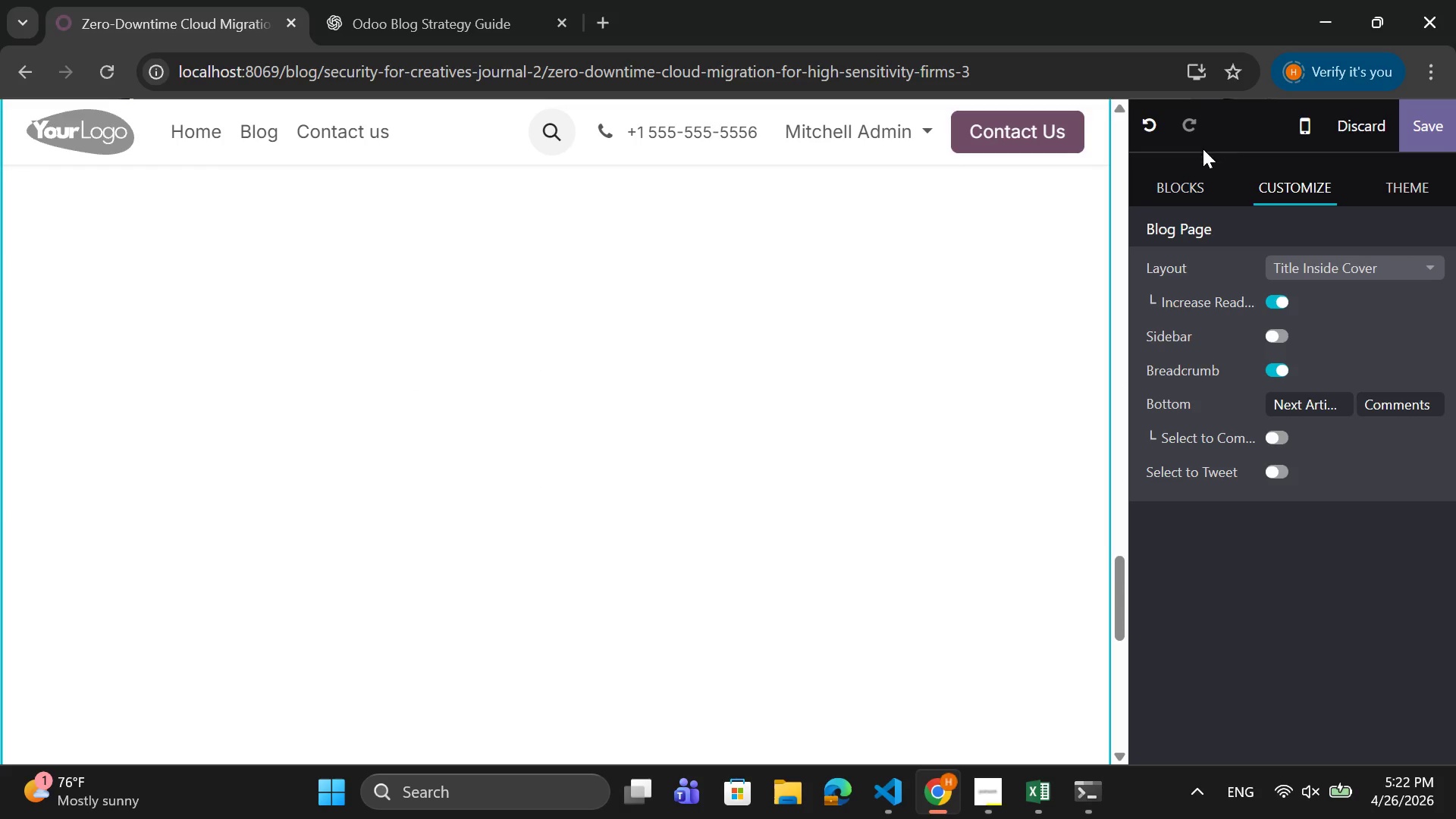 
left_click([1187, 184])
 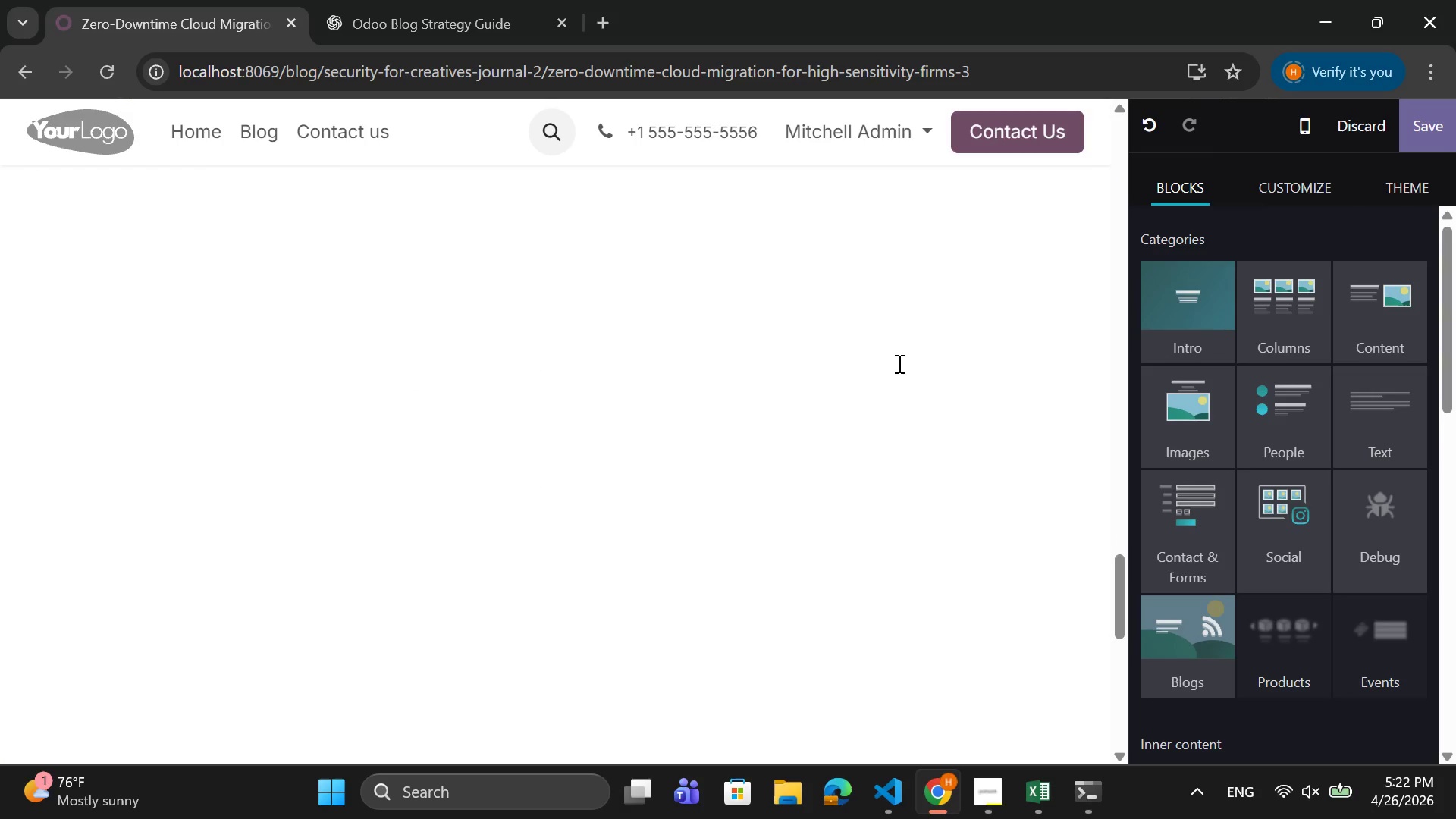 
scroll: coordinate [898, 363], scroll_direction: up, amount: 5.0
 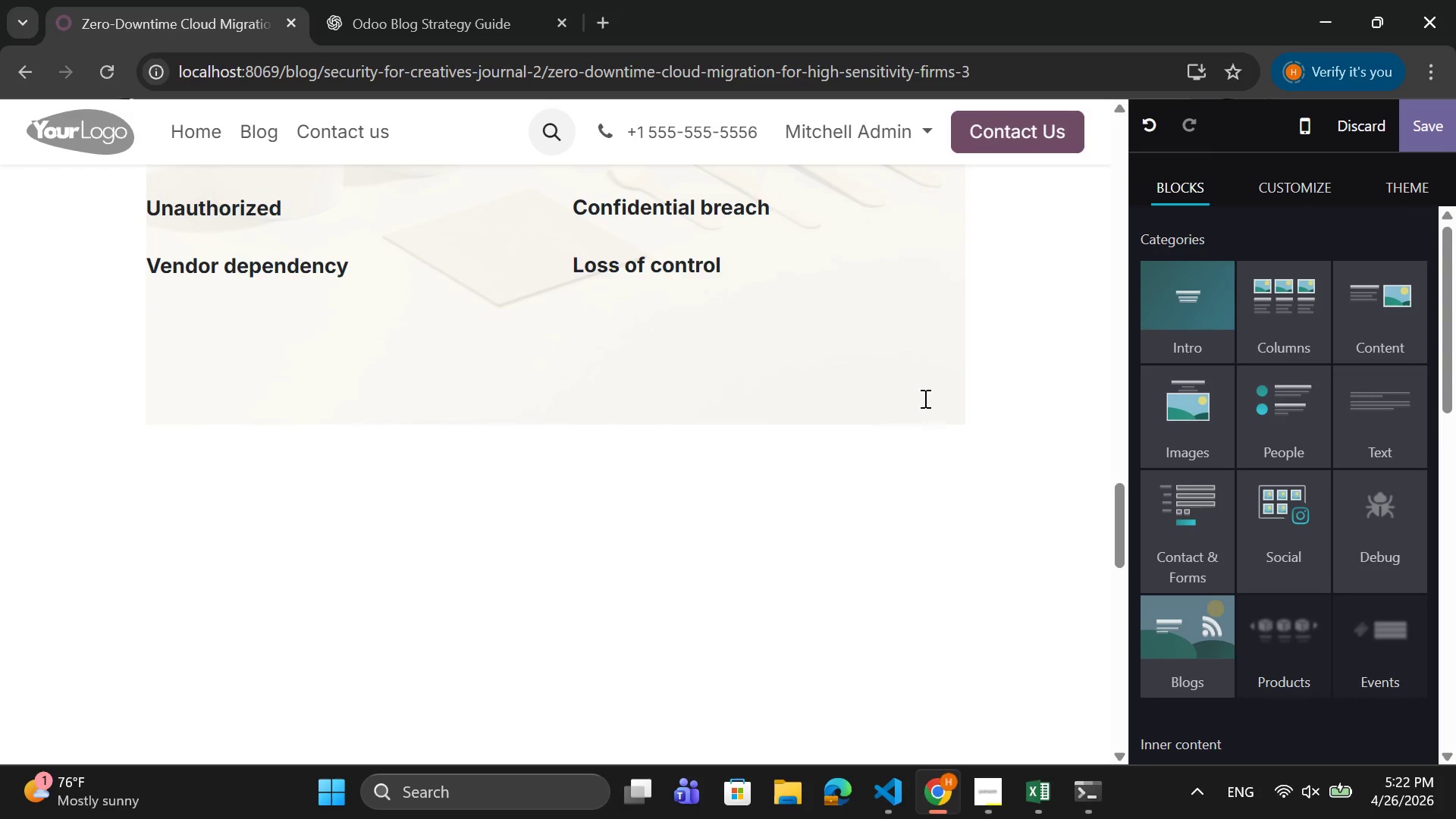 
left_click([910, 416])
 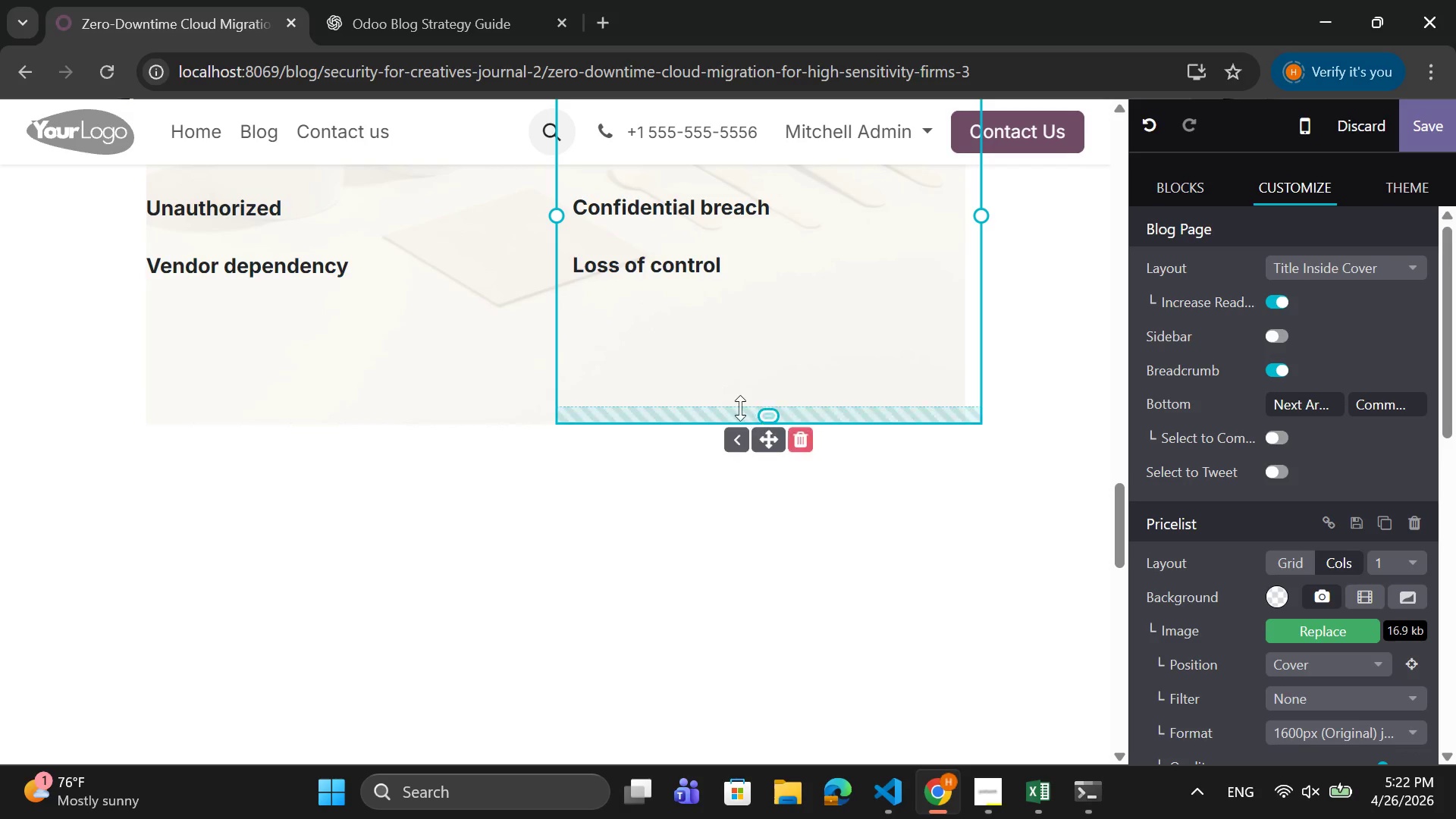 
wait(6.61)
 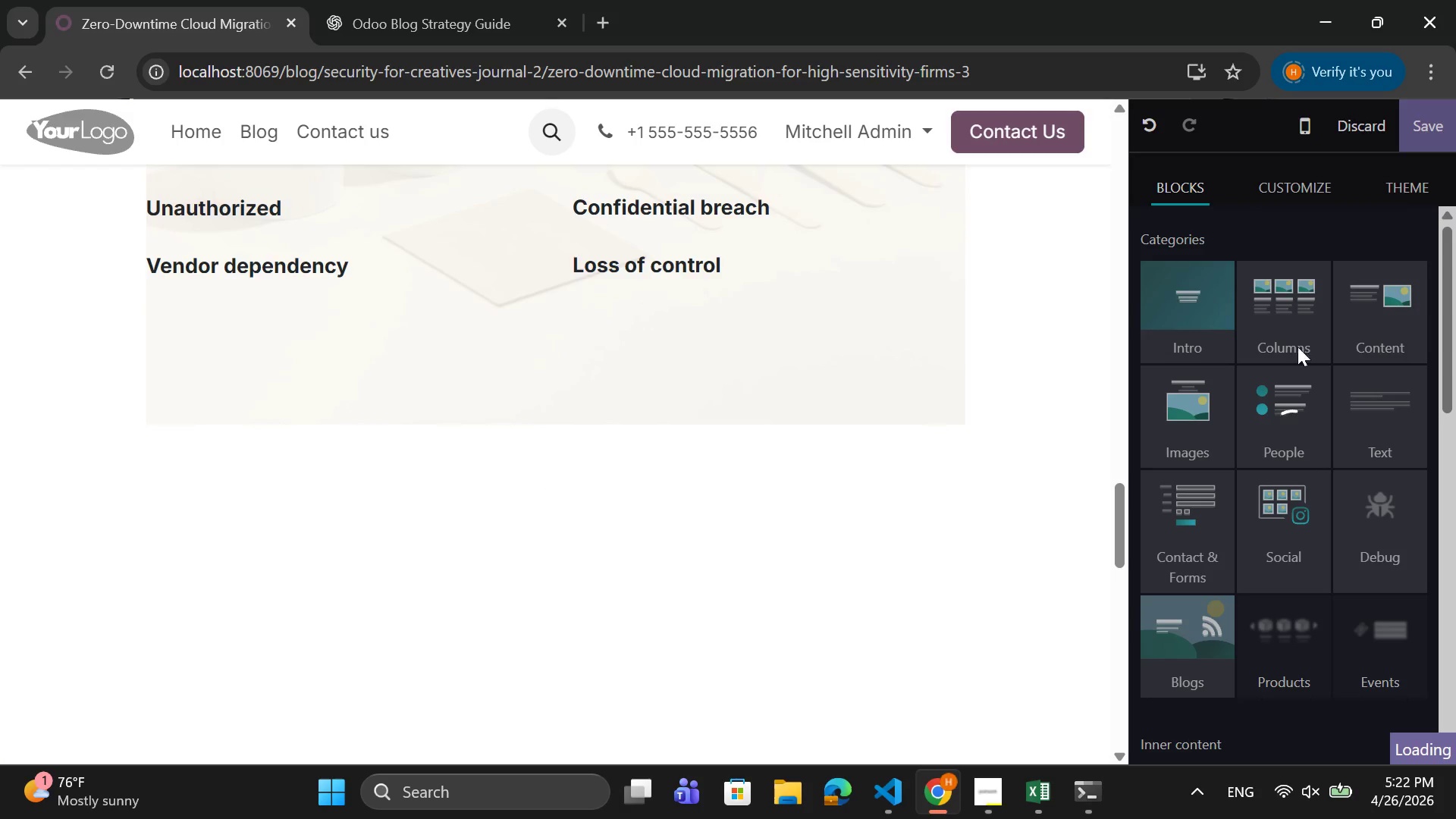 
left_click([714, 419])
 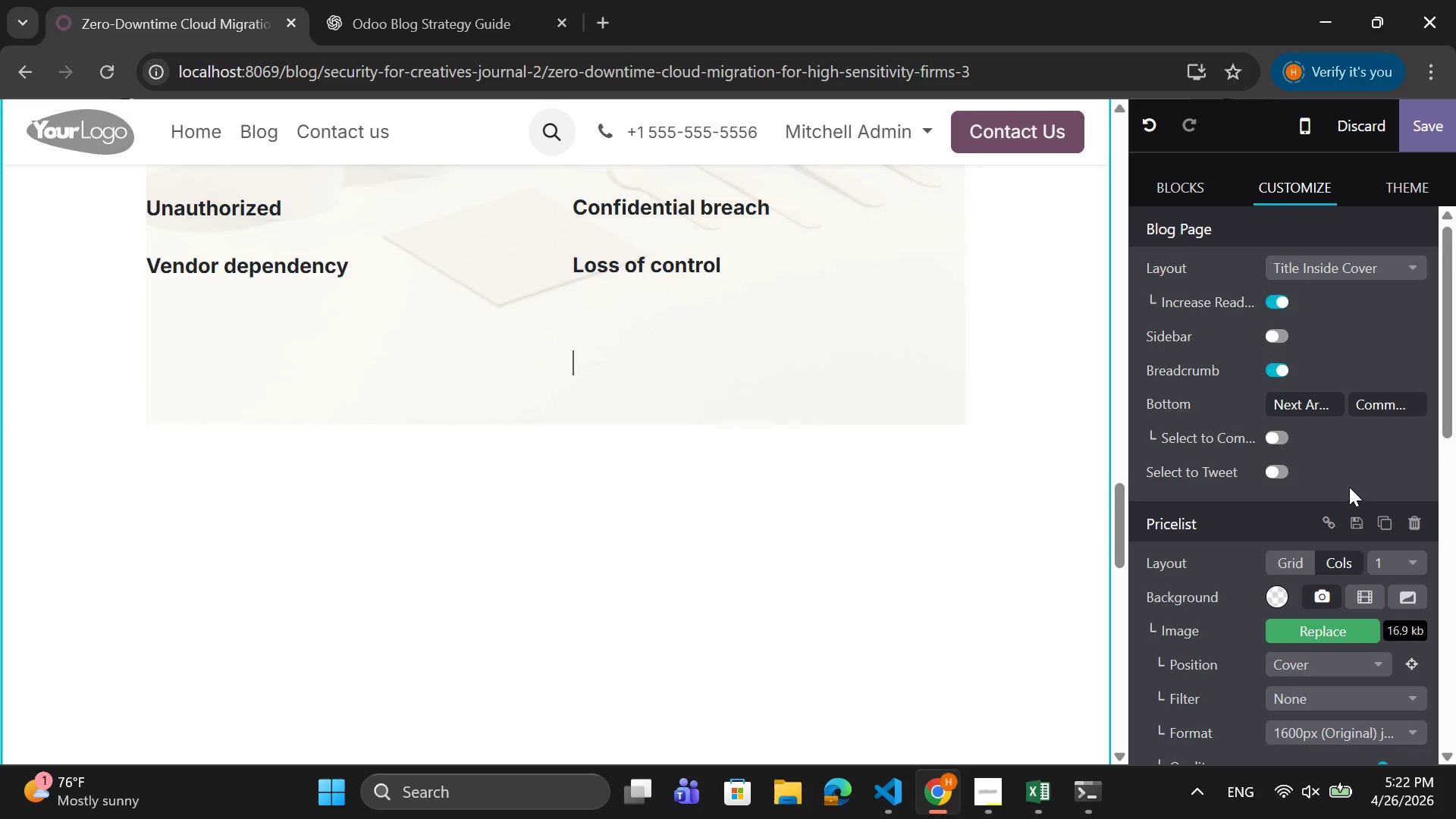 
scroll: coordinate [1349, 487], scroll_direction: none, amount: 0.0
 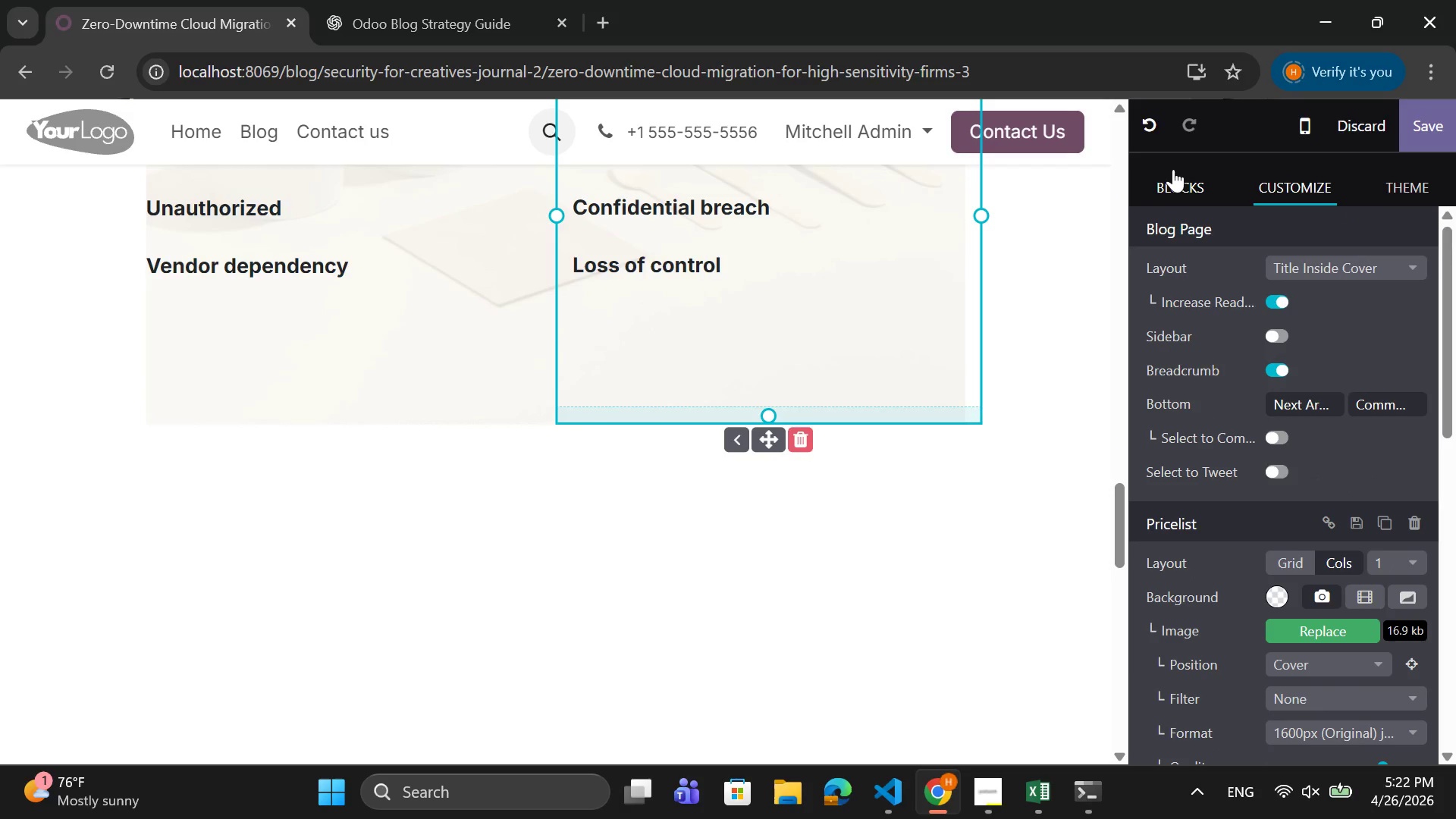 
left_click([1173, 169])
 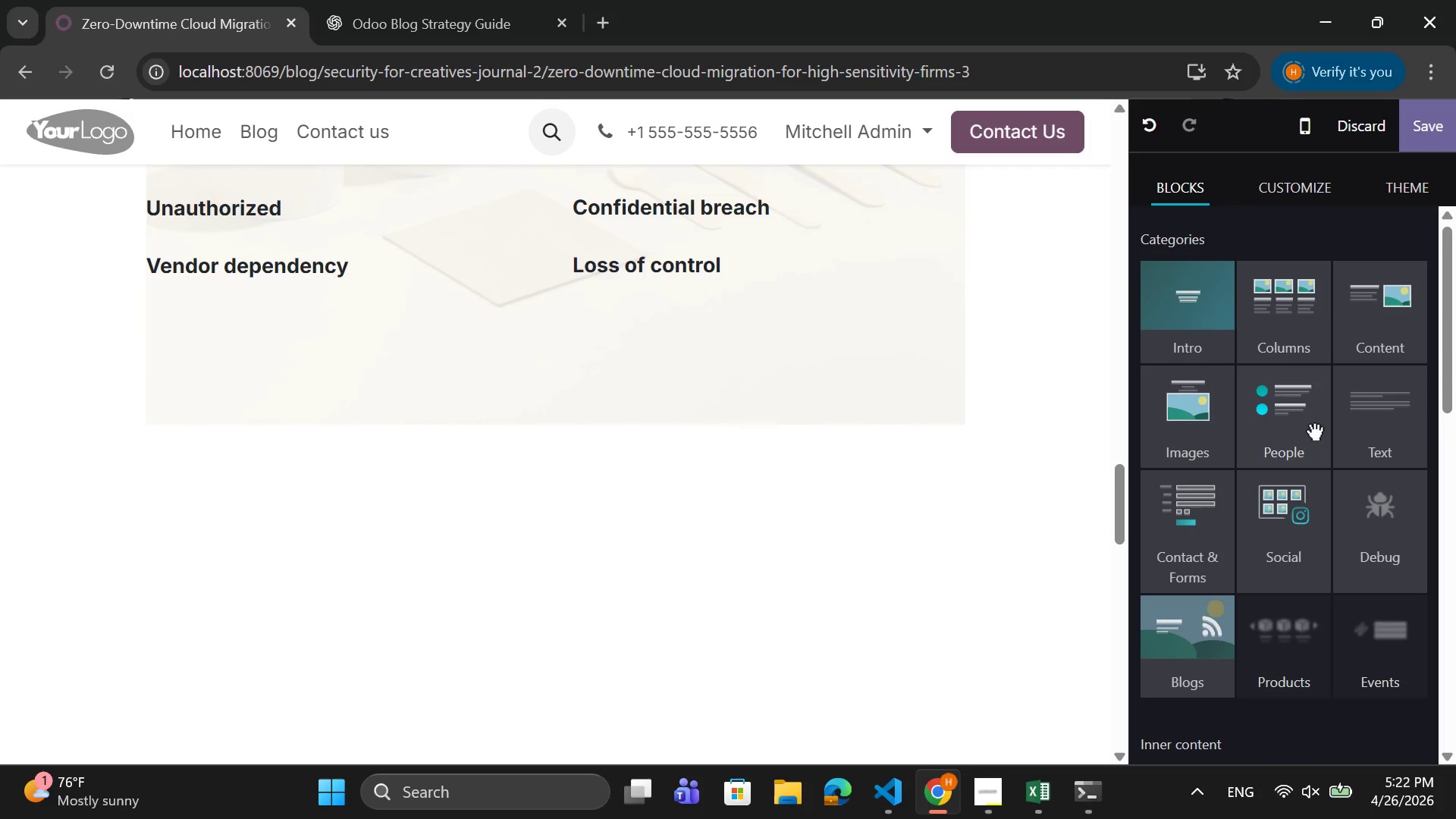 
scroll: coordinate [1313, 428], scroll_direction: down, amount: 1.0
 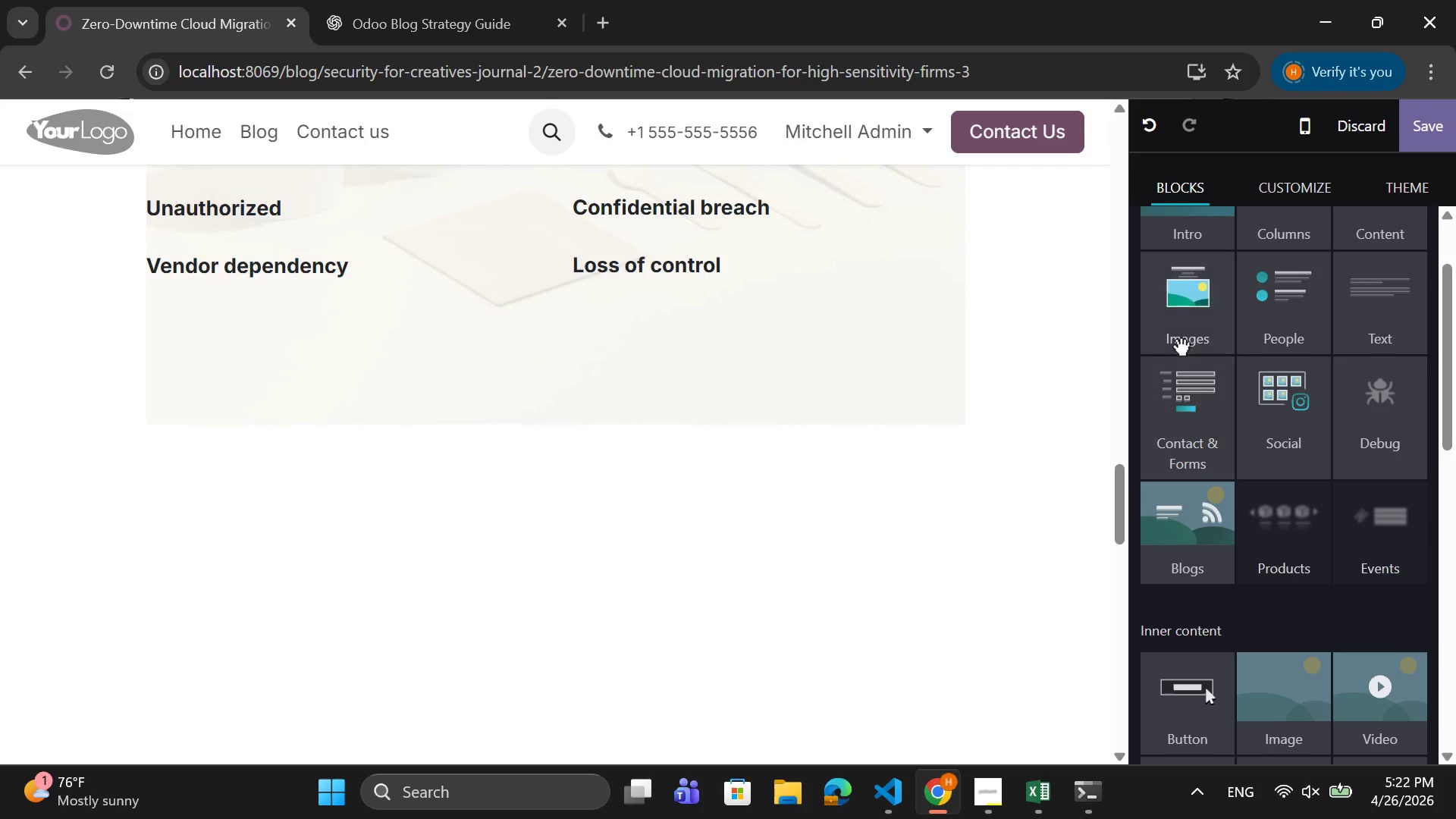 
left_click([1180, 342])
 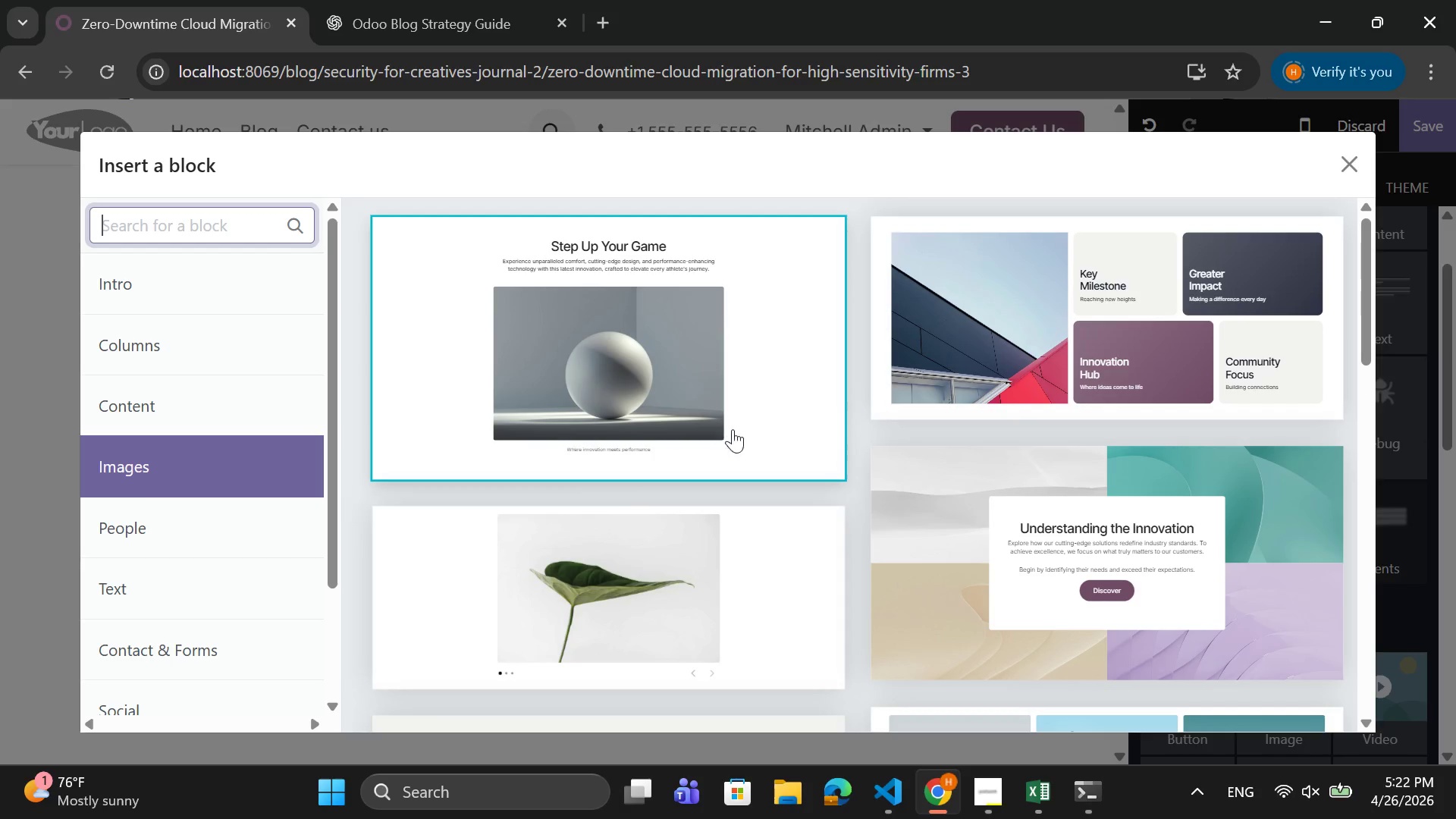 
scroll: coordinate [760, 525], scroll_direction: down, amount: 4.0
 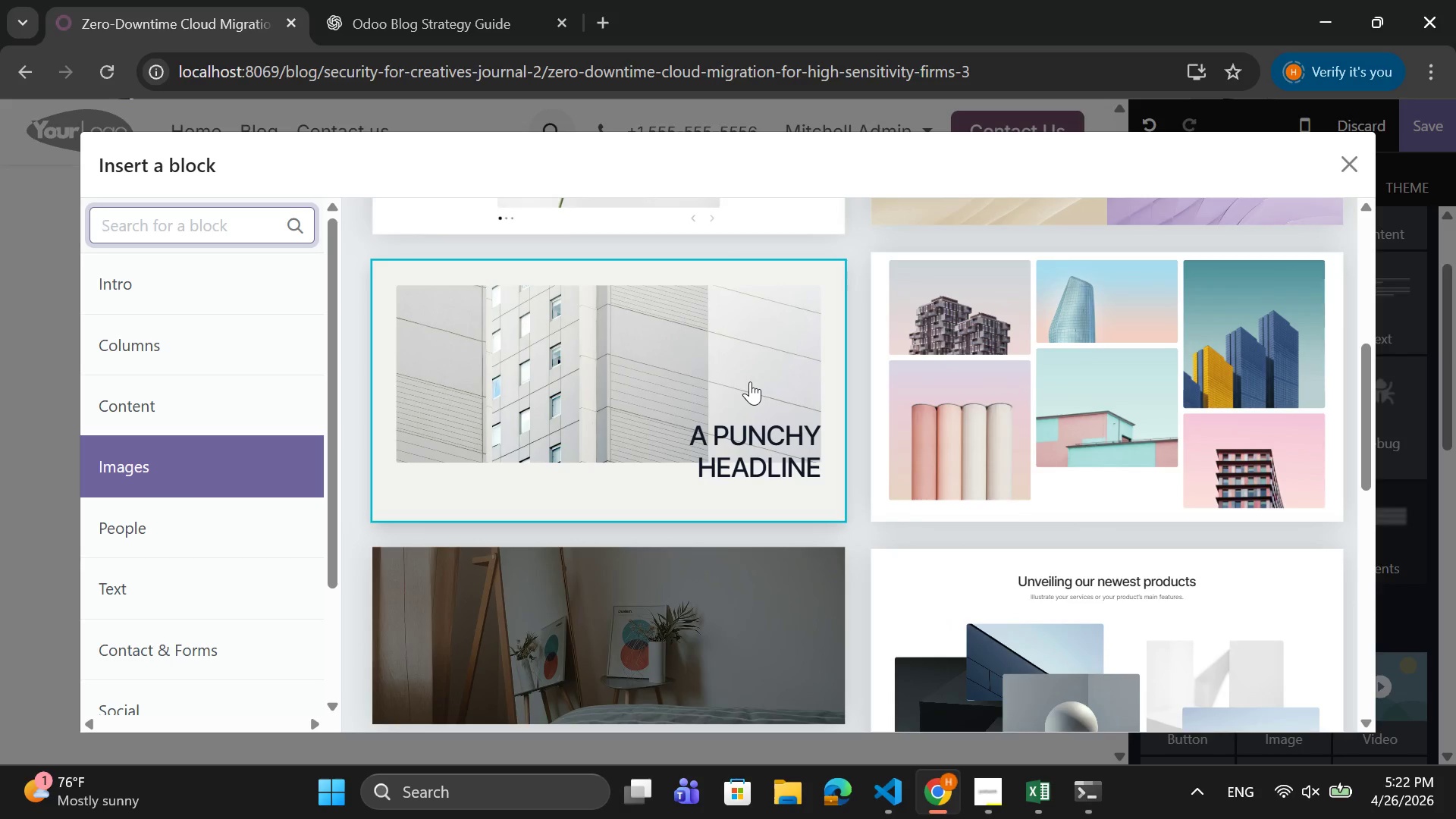 
wait(8.24)
 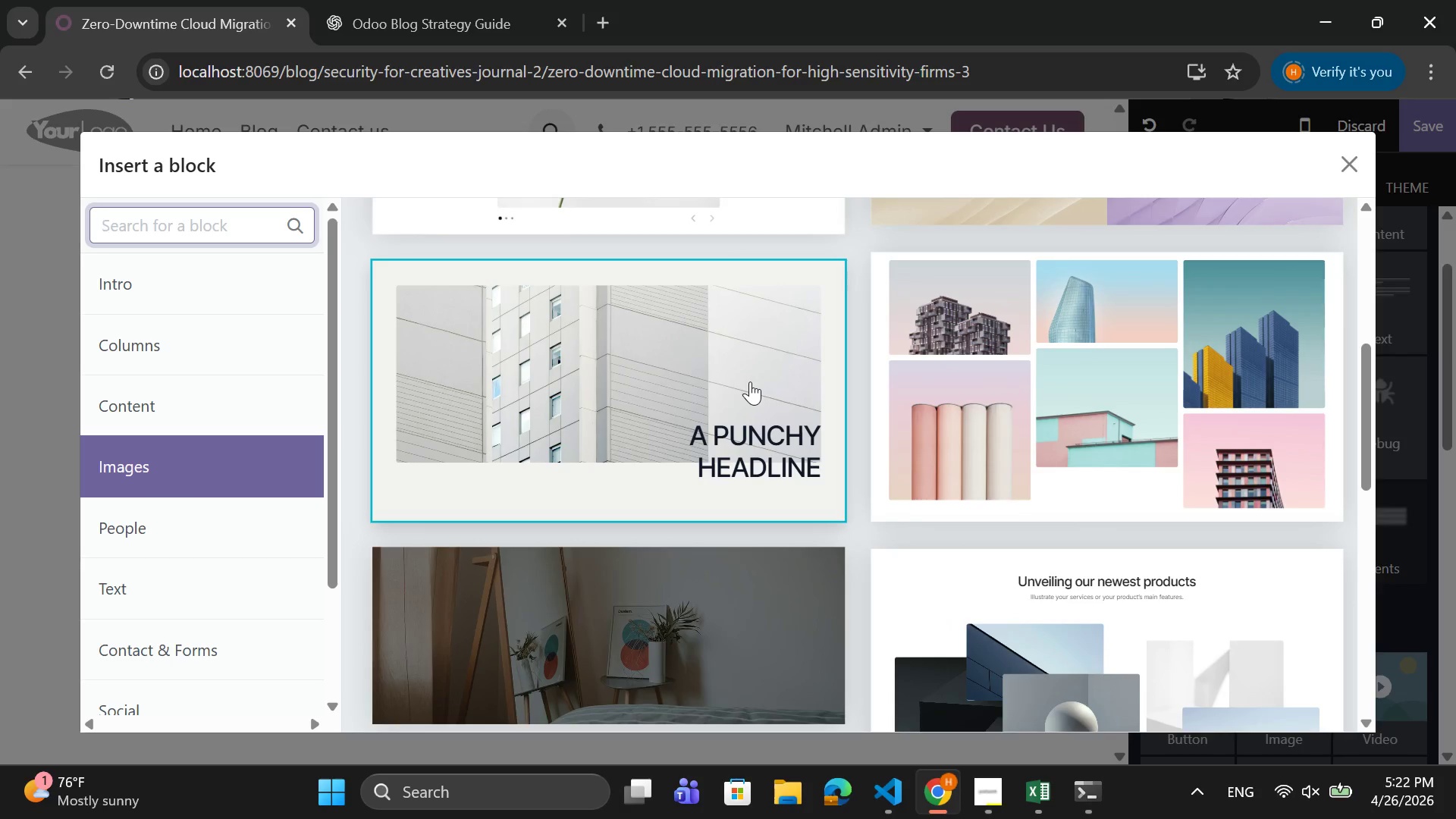 
left_click([750, 381])
 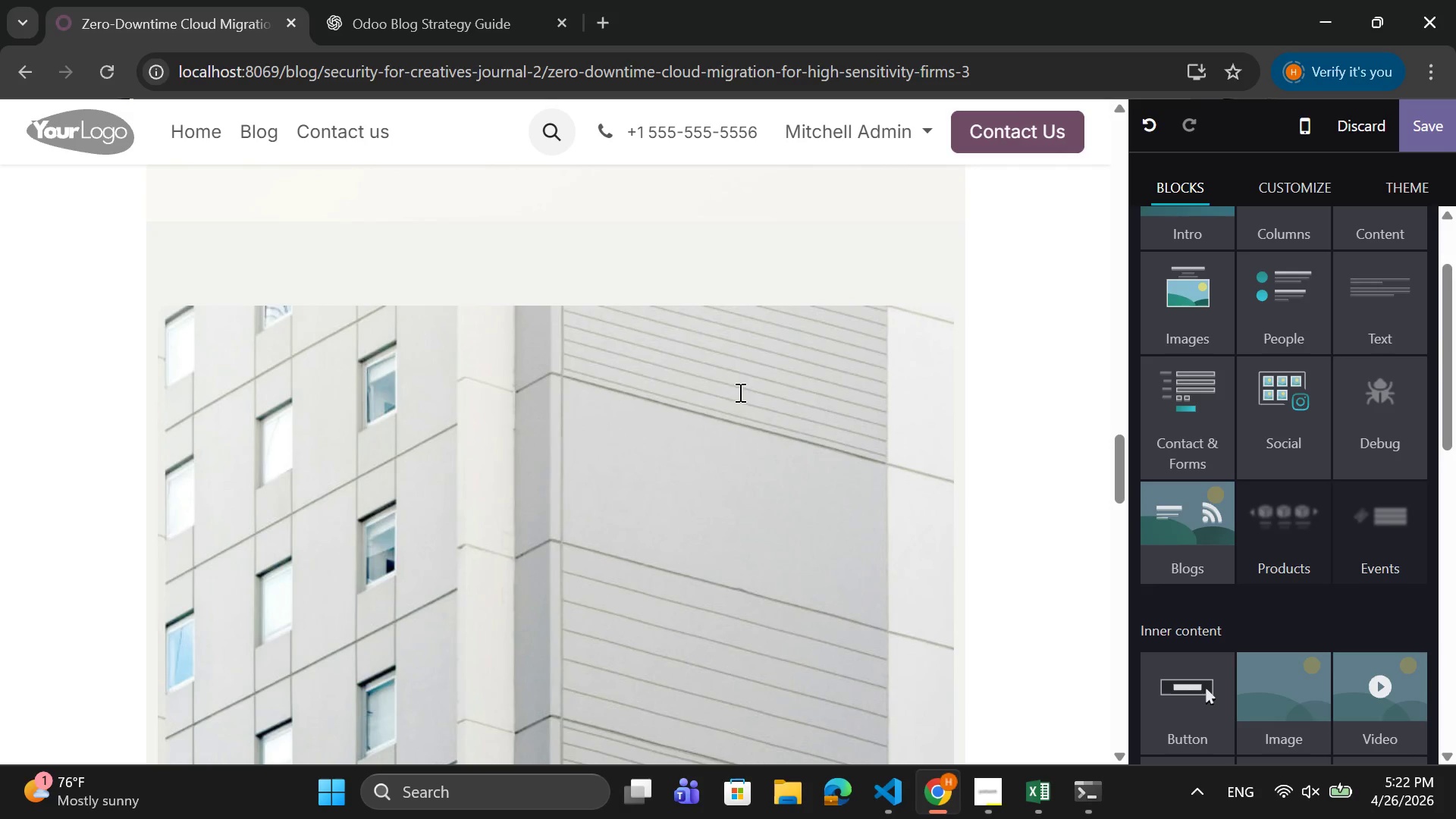 
scroll: coordinate [733, 402], scroll_direction: down, amount: 2.0
 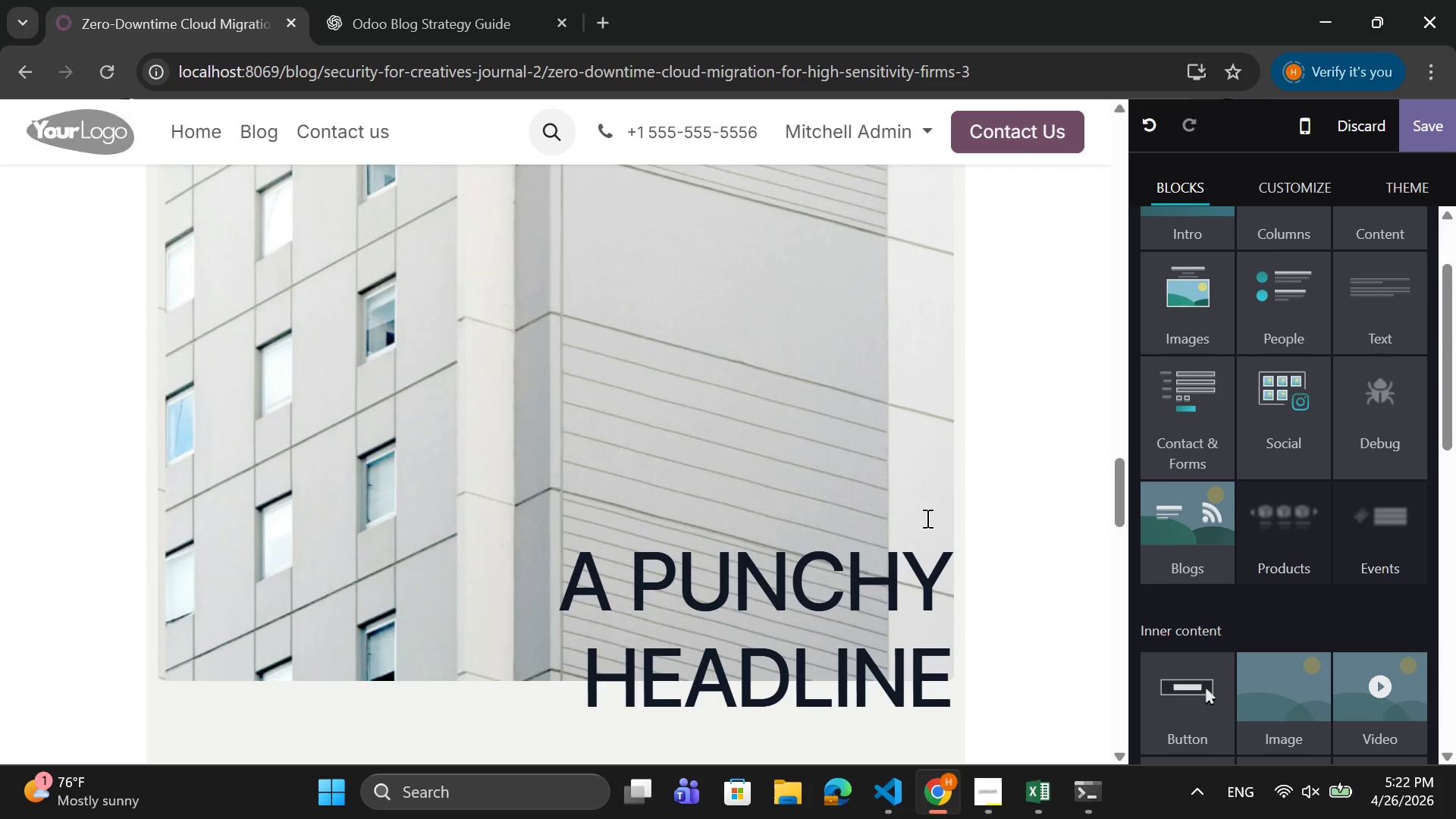 
left_click([907, 493])
 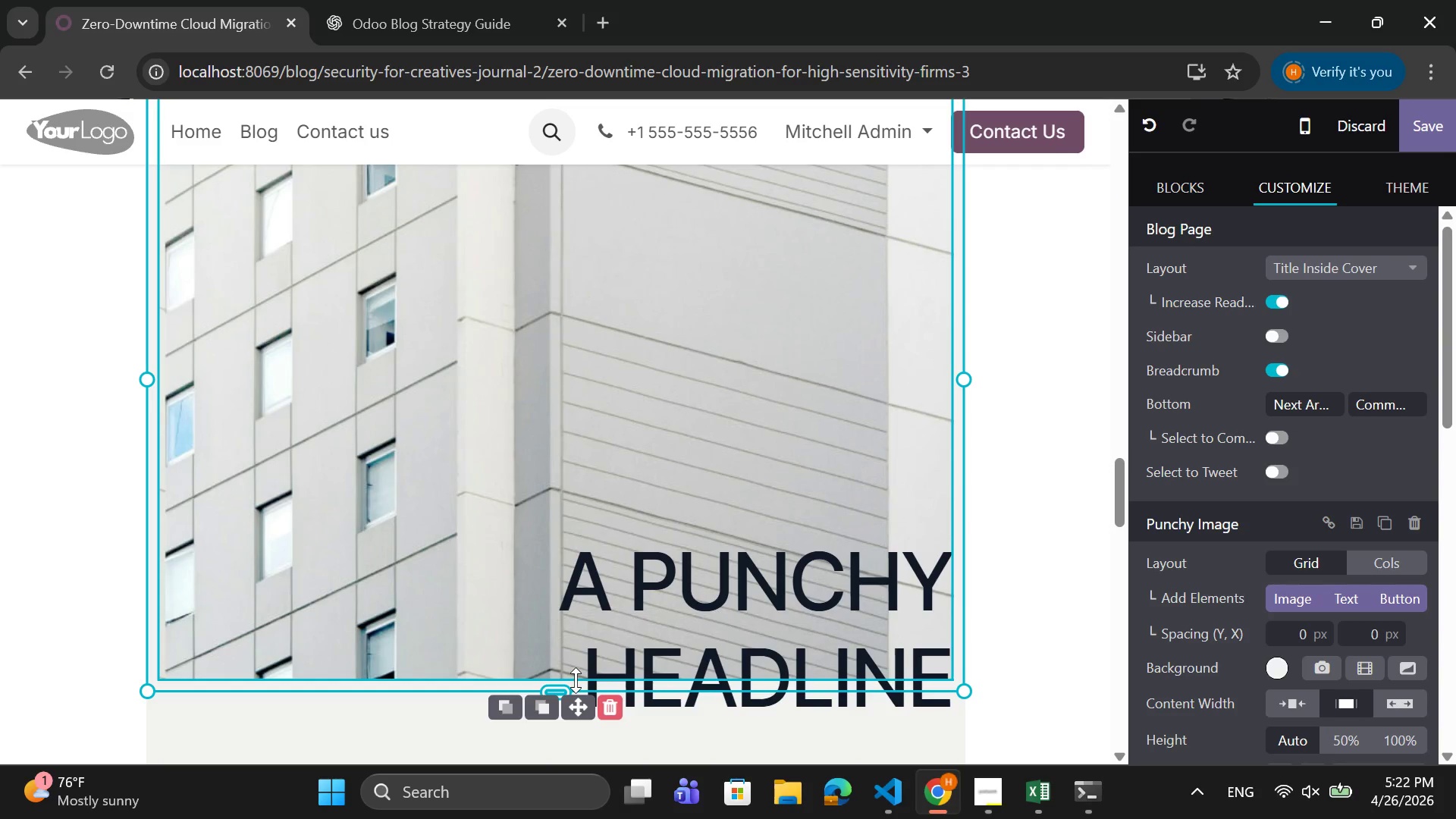 
left_click_drag(start_coordinate=[576, 680], to_coordinate=[634, 460])
 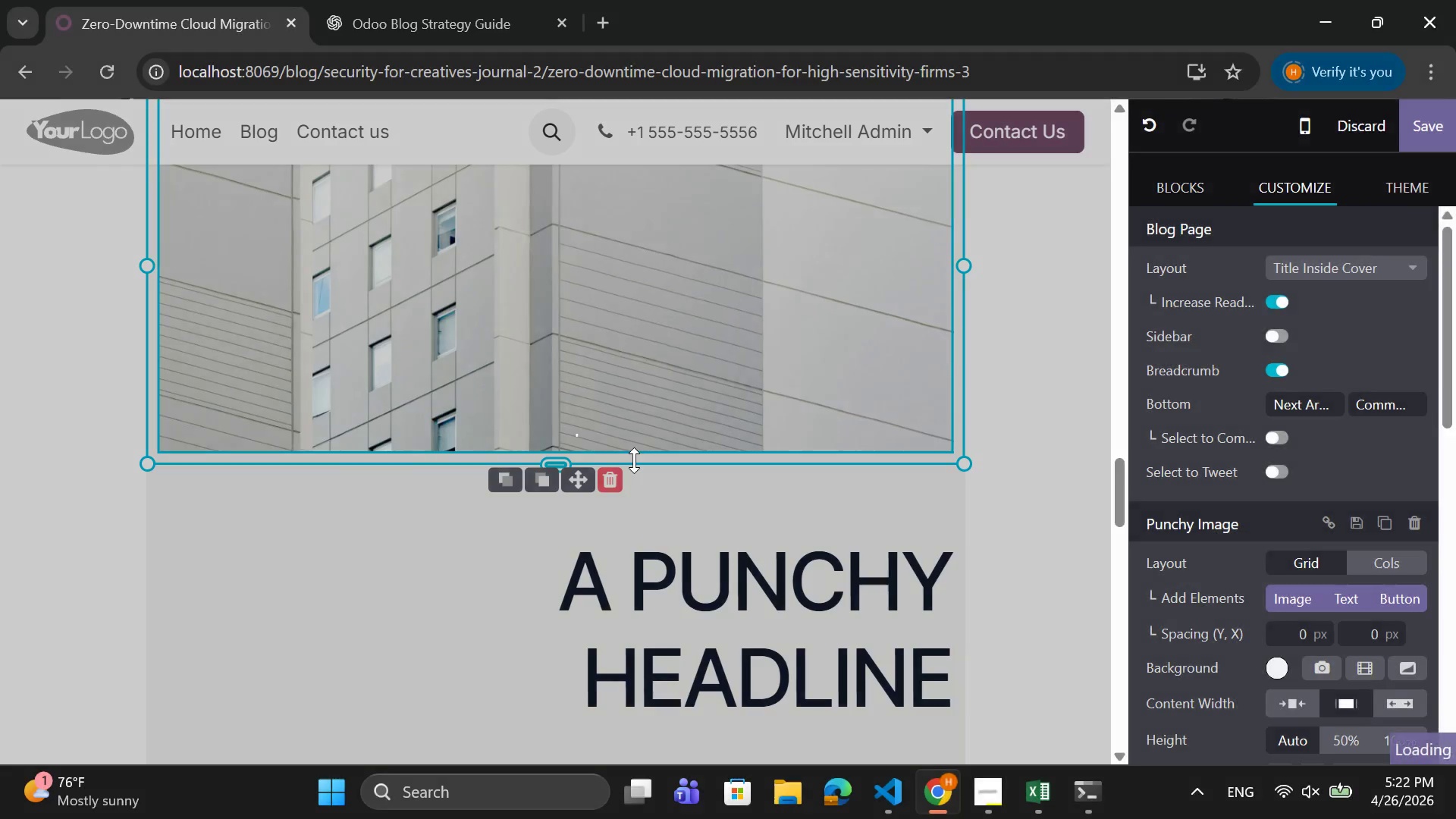 
scroll: coordinate [634, 460], scroll_direction: up, amount: 2.0
 